 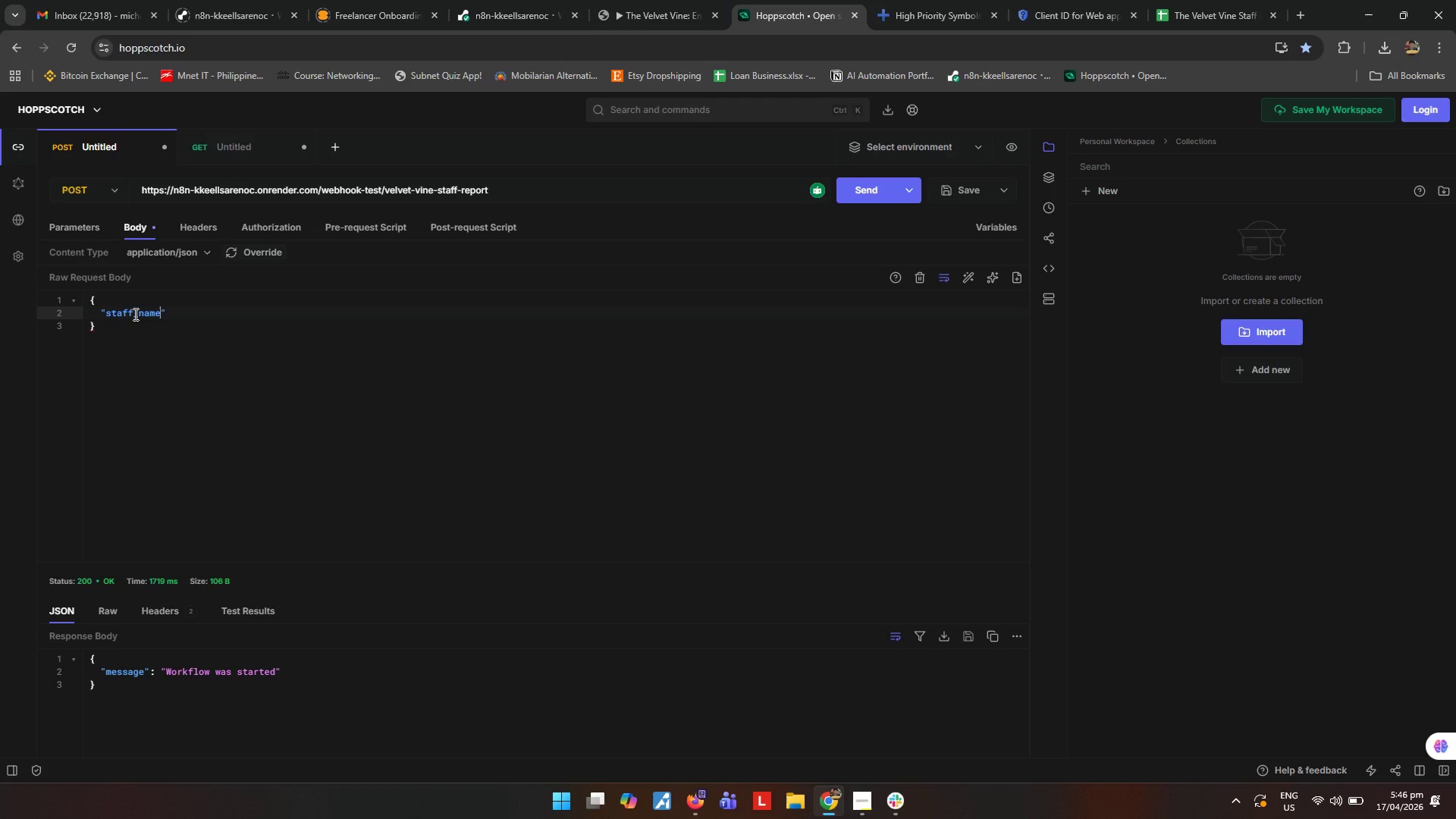 
key(ArrowRight)
 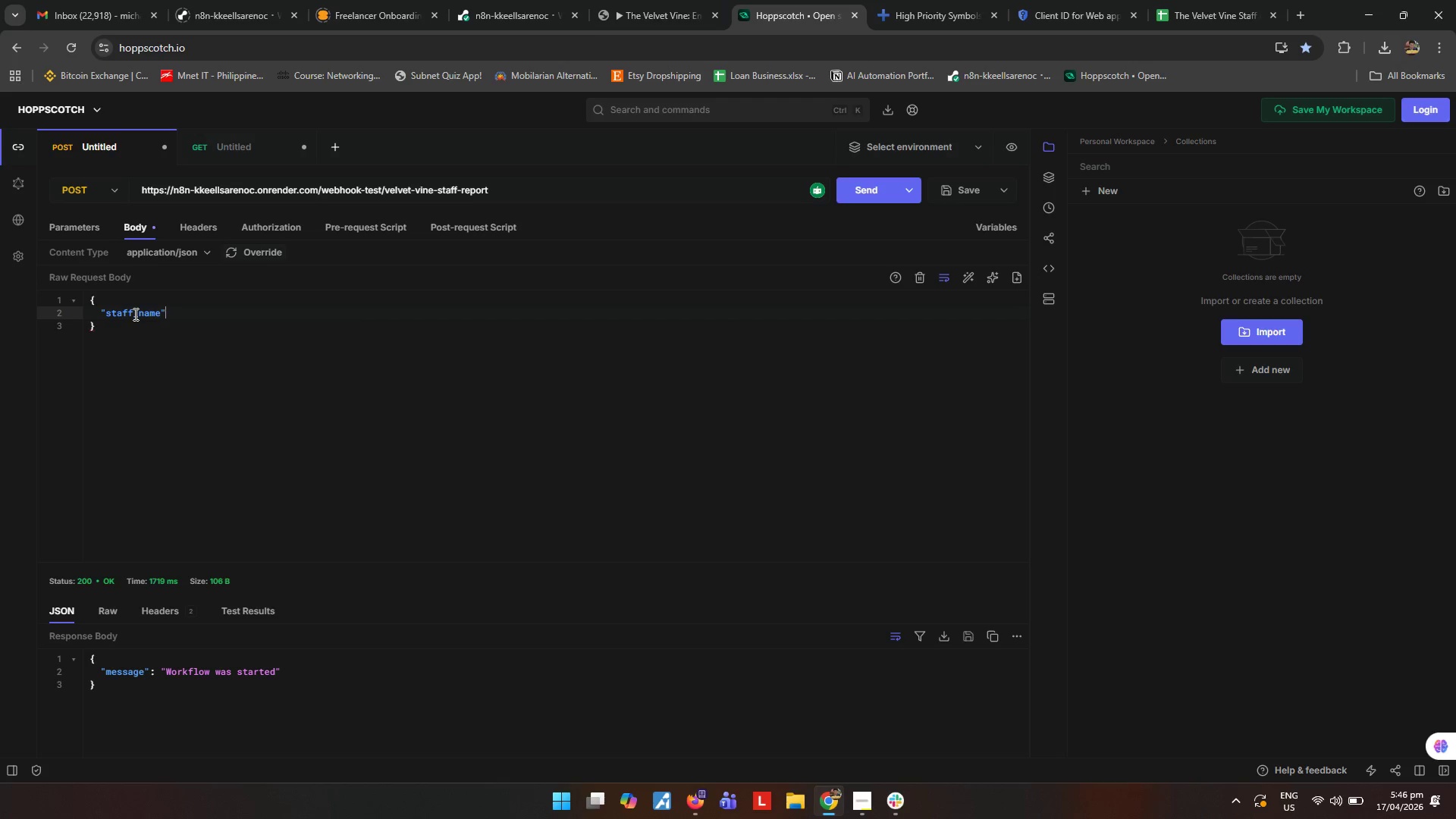 
type(: "Pepito Manaloto)
 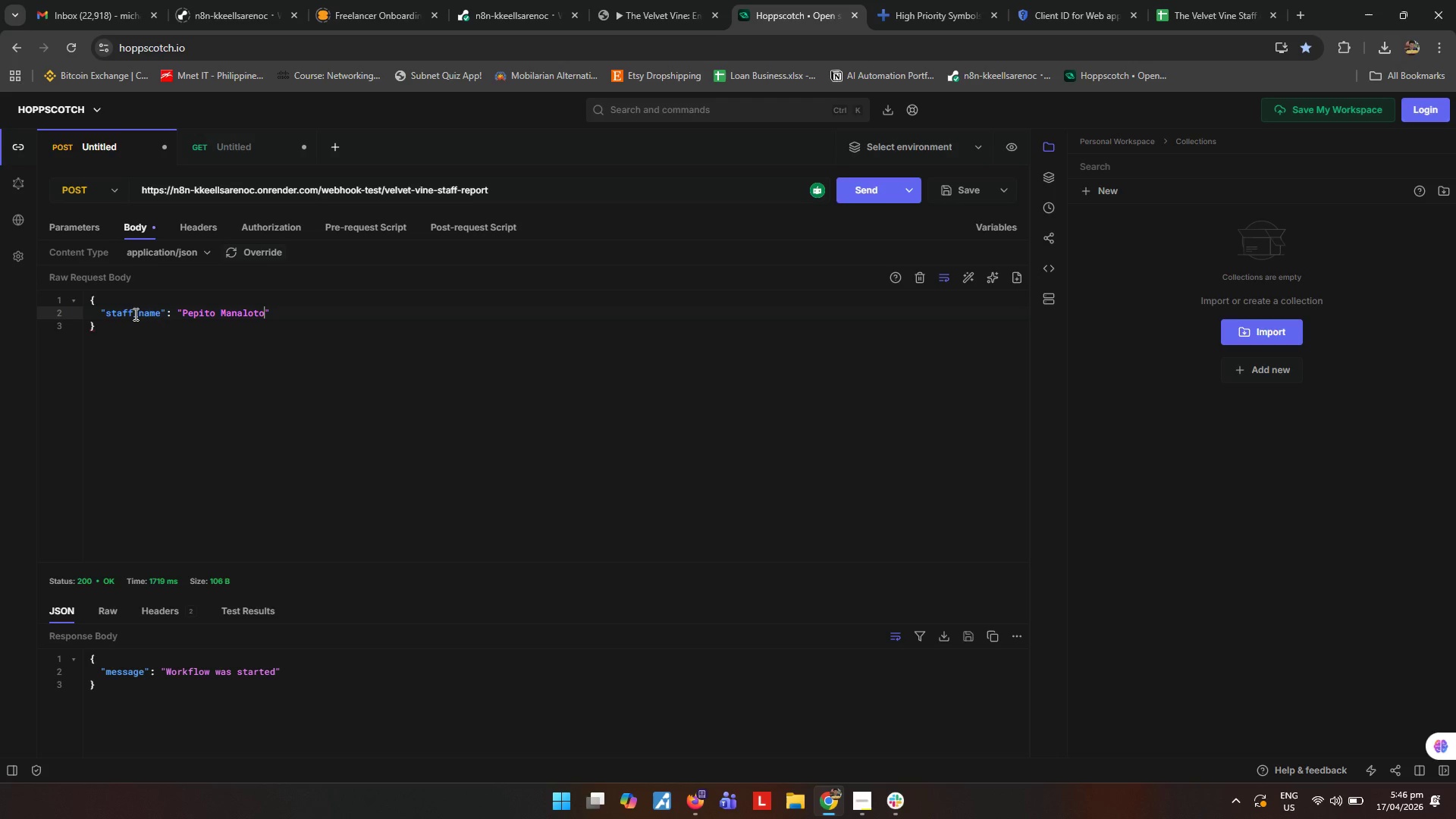 
key(ArrowRight)
 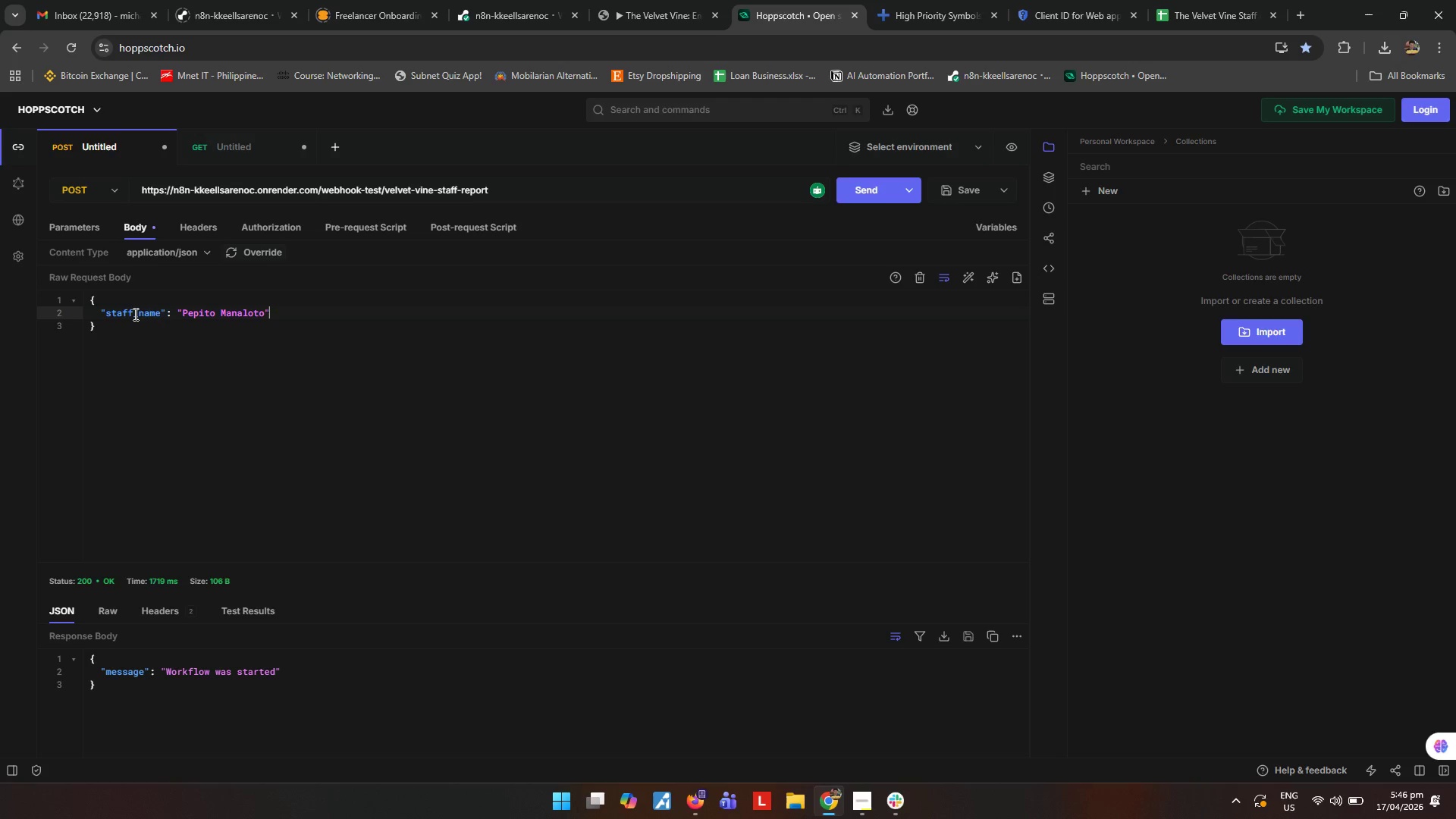 
key(Comma)
 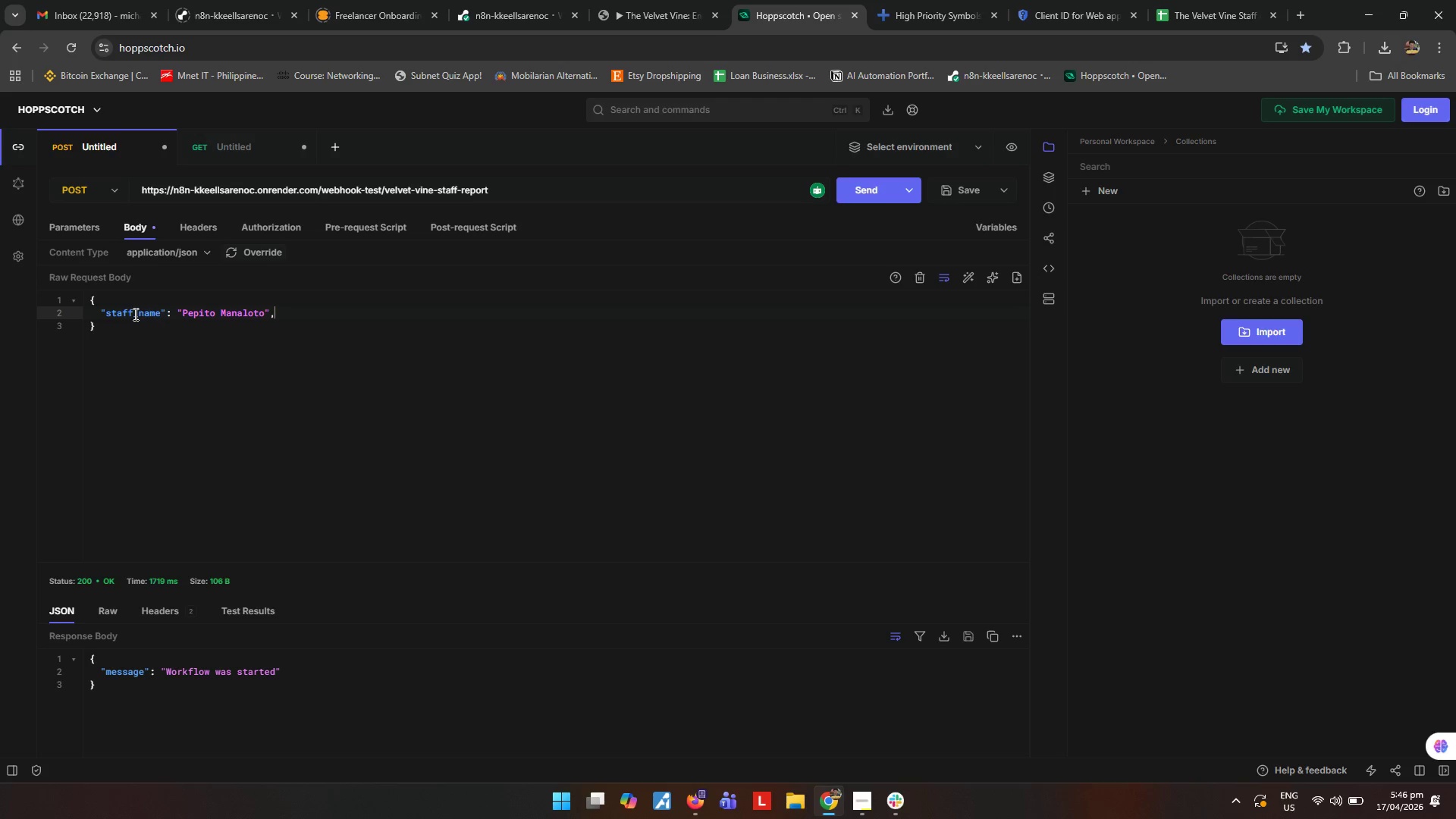 
key(Enter)
 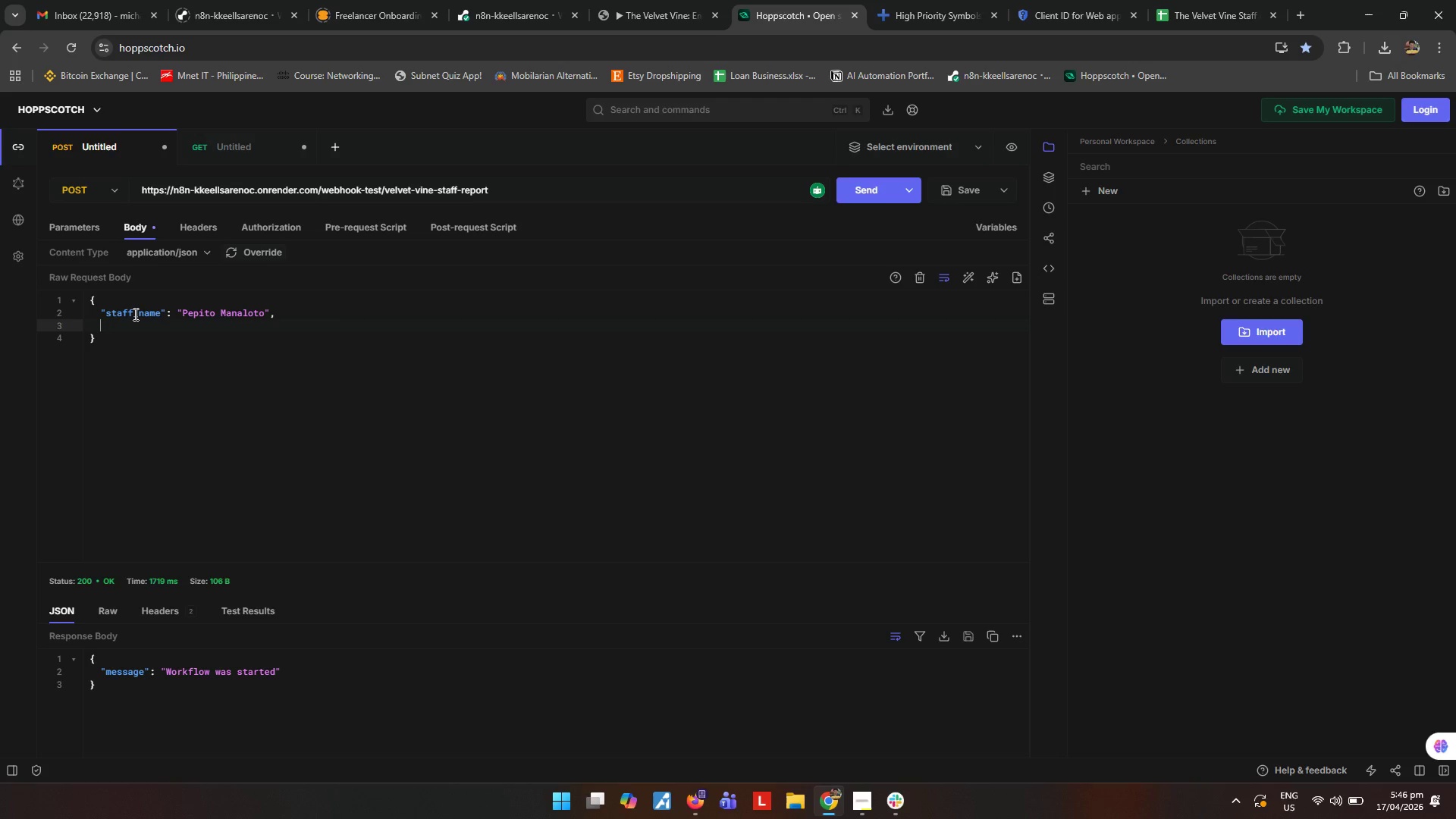 
type("report_y)
key(Backspace)
type(type)
 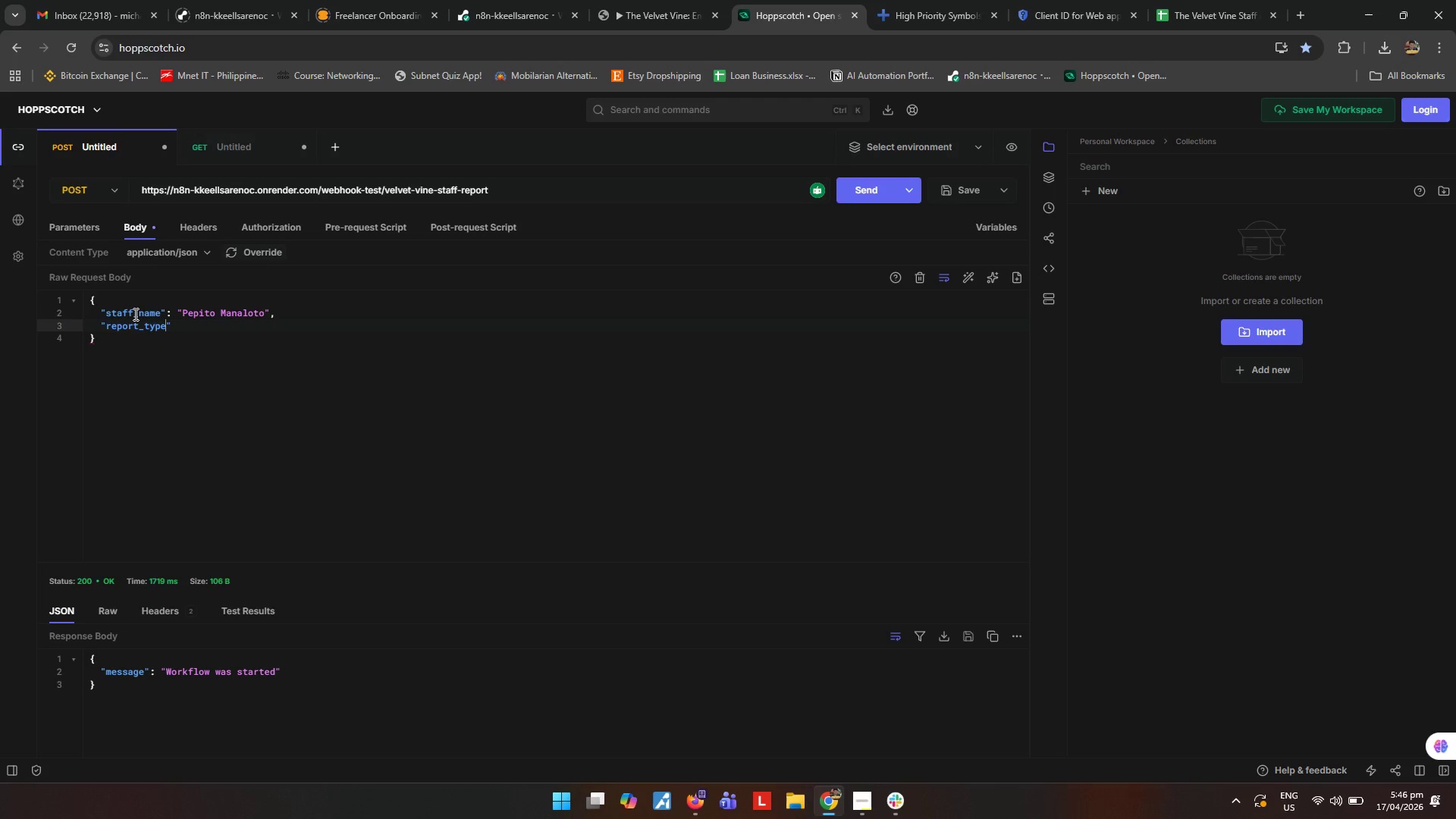 
key(ArrowRight)
 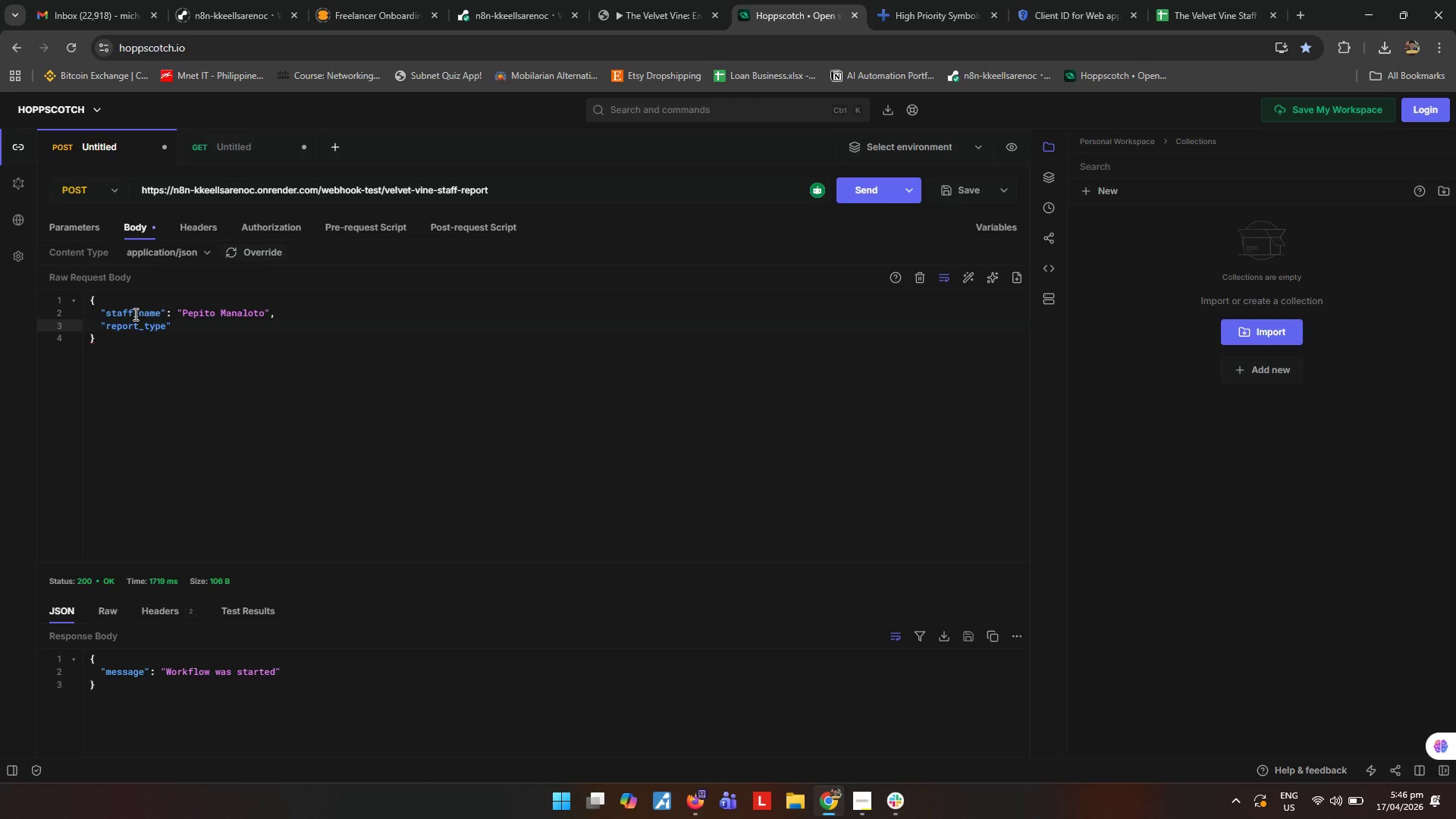 
type(" "Shout-out)
 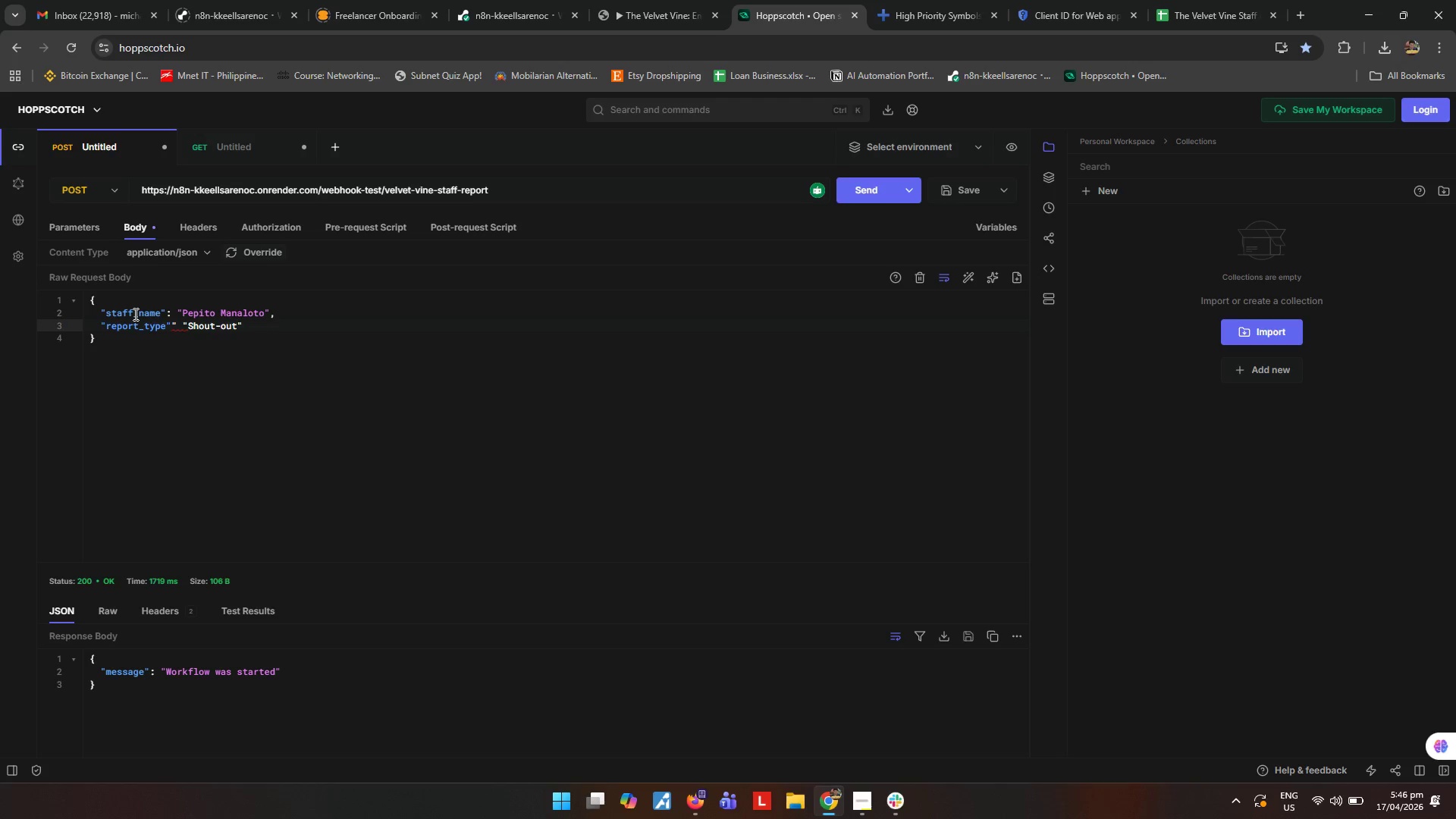 
hold_key(key=ArrowLeft, duration=0.56)
 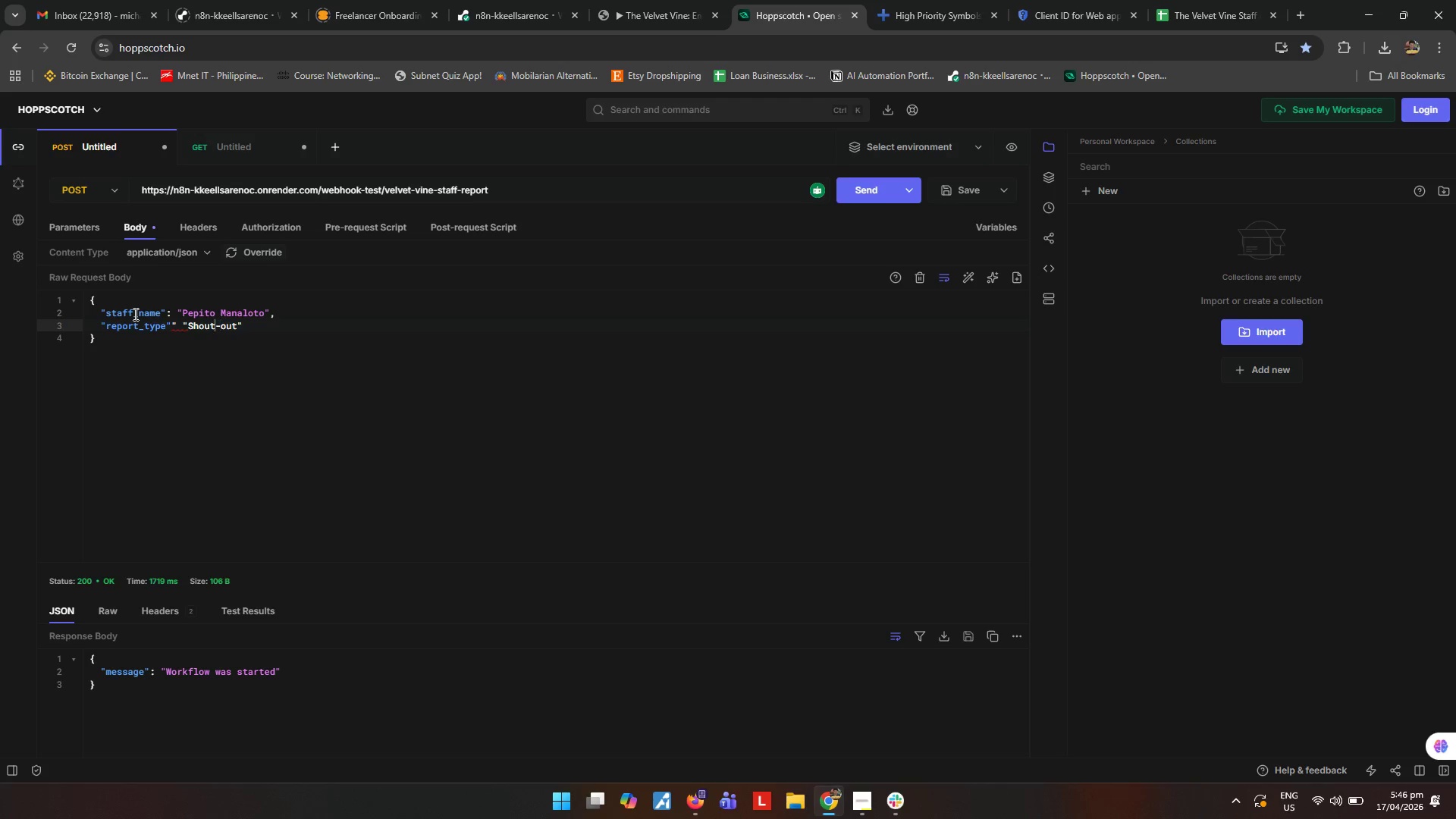 
key(ArrowLeft)
 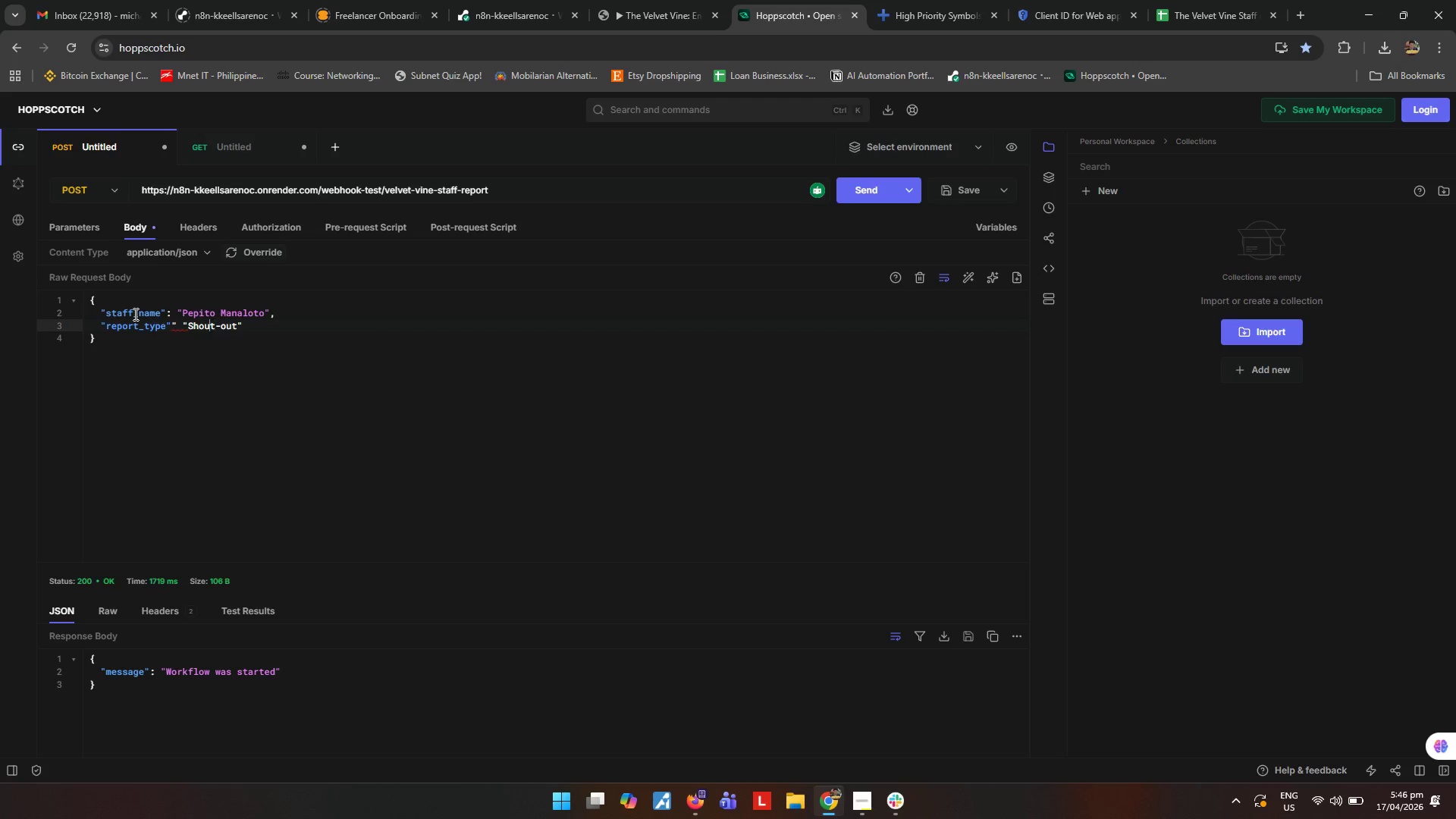 
key(ArrowLeft)
 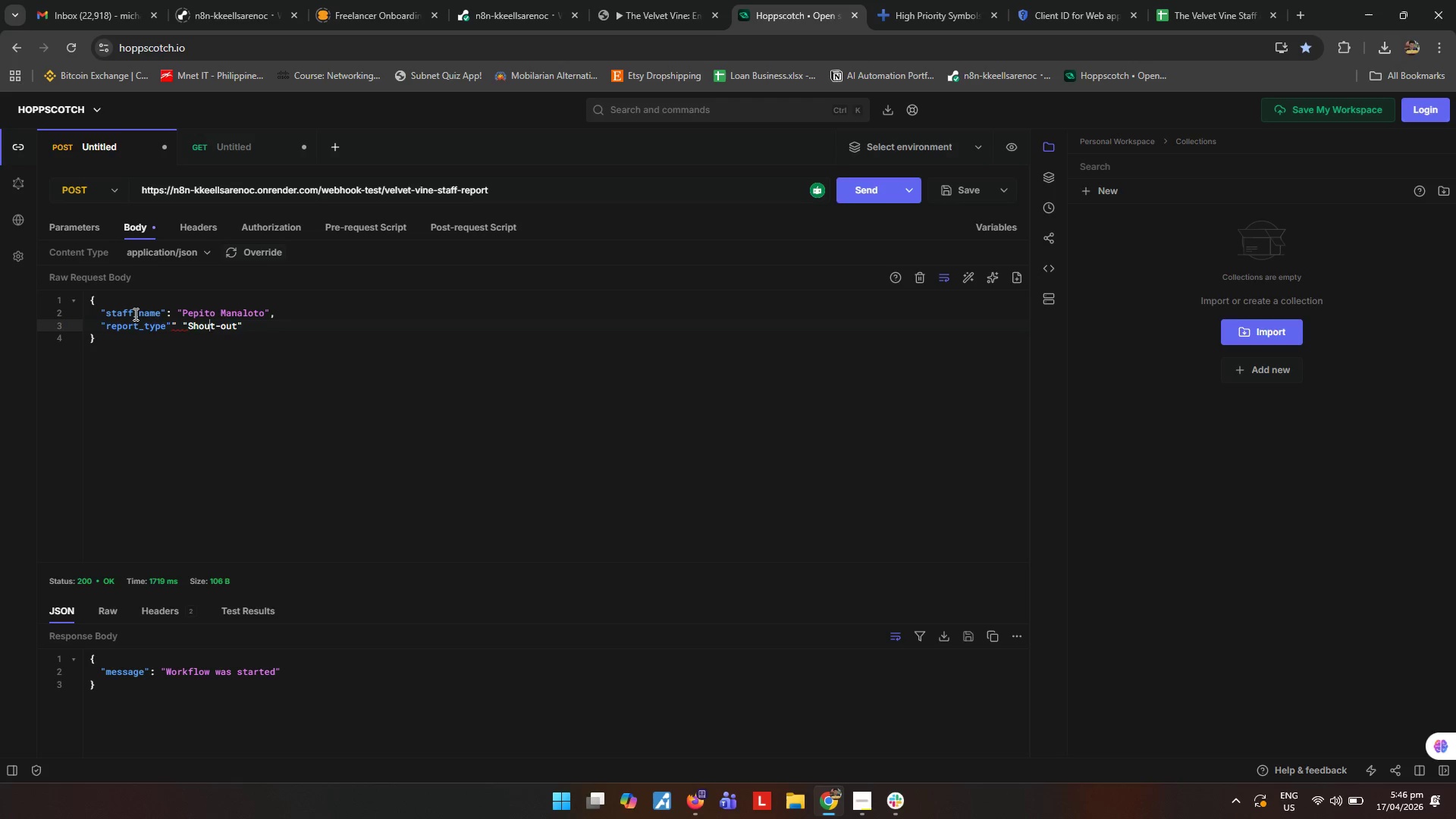 
key(ArrowLeft)
 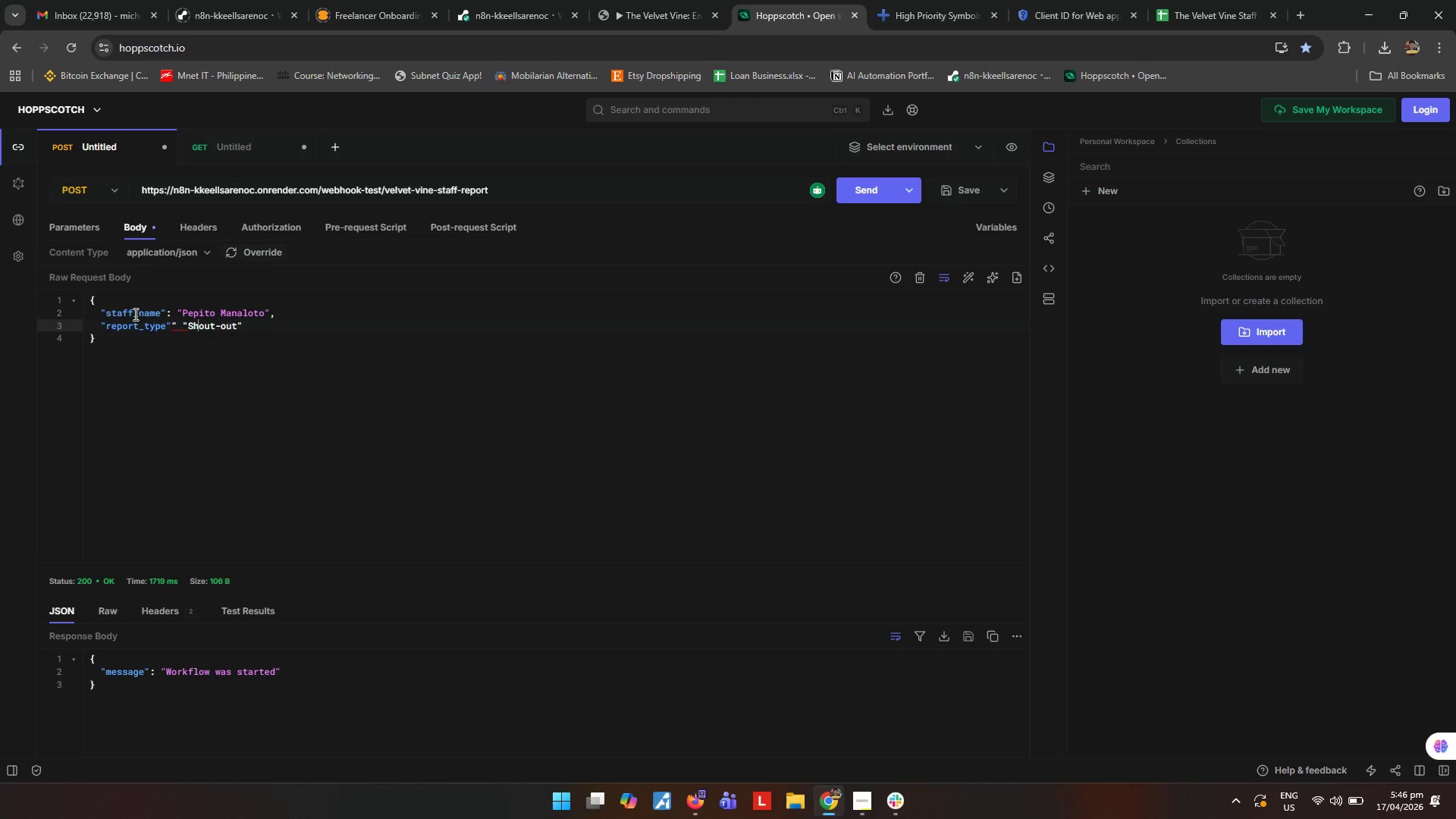 
key(ArrowLeft)
 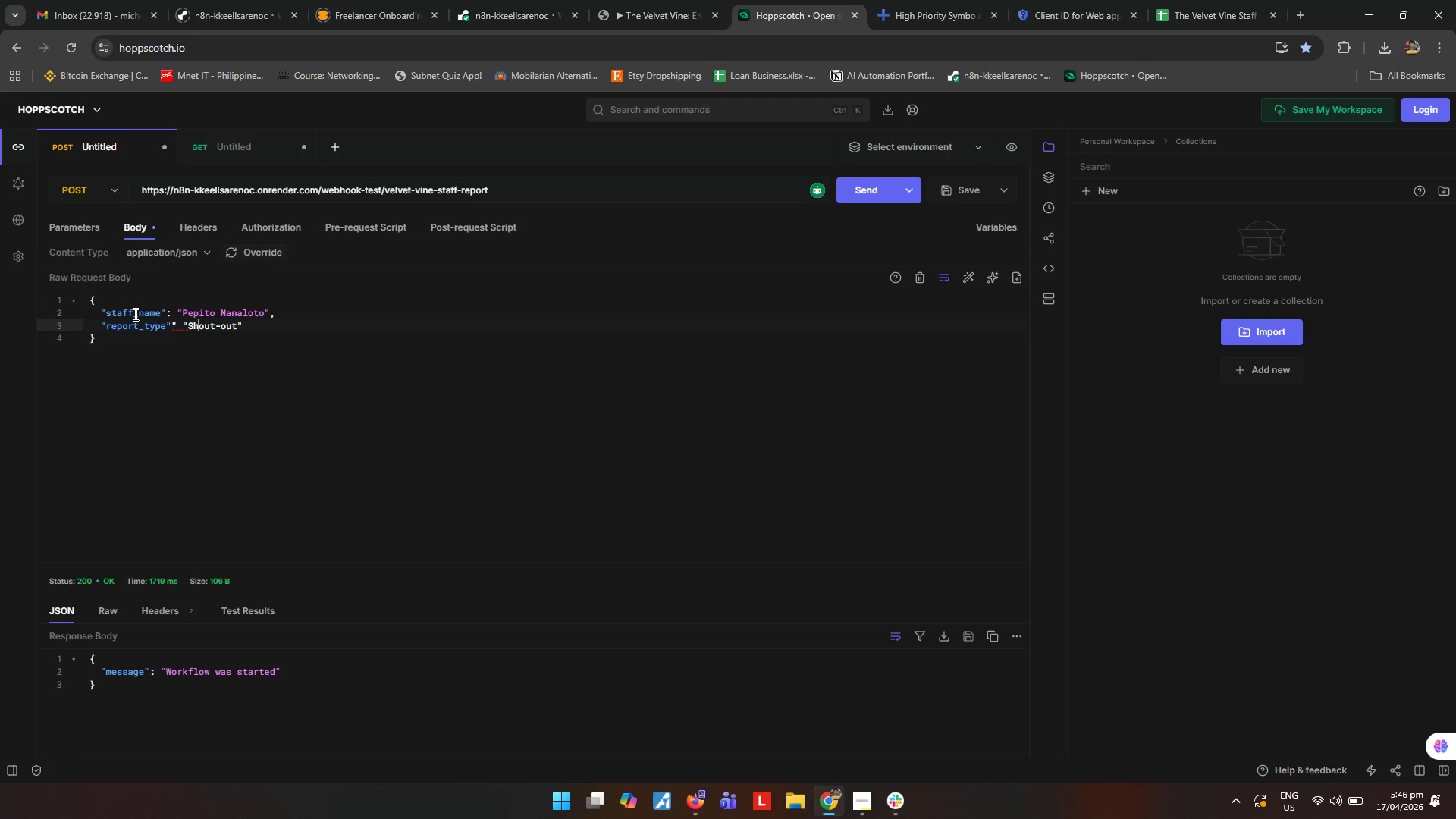 
key(ArrowLeft)
 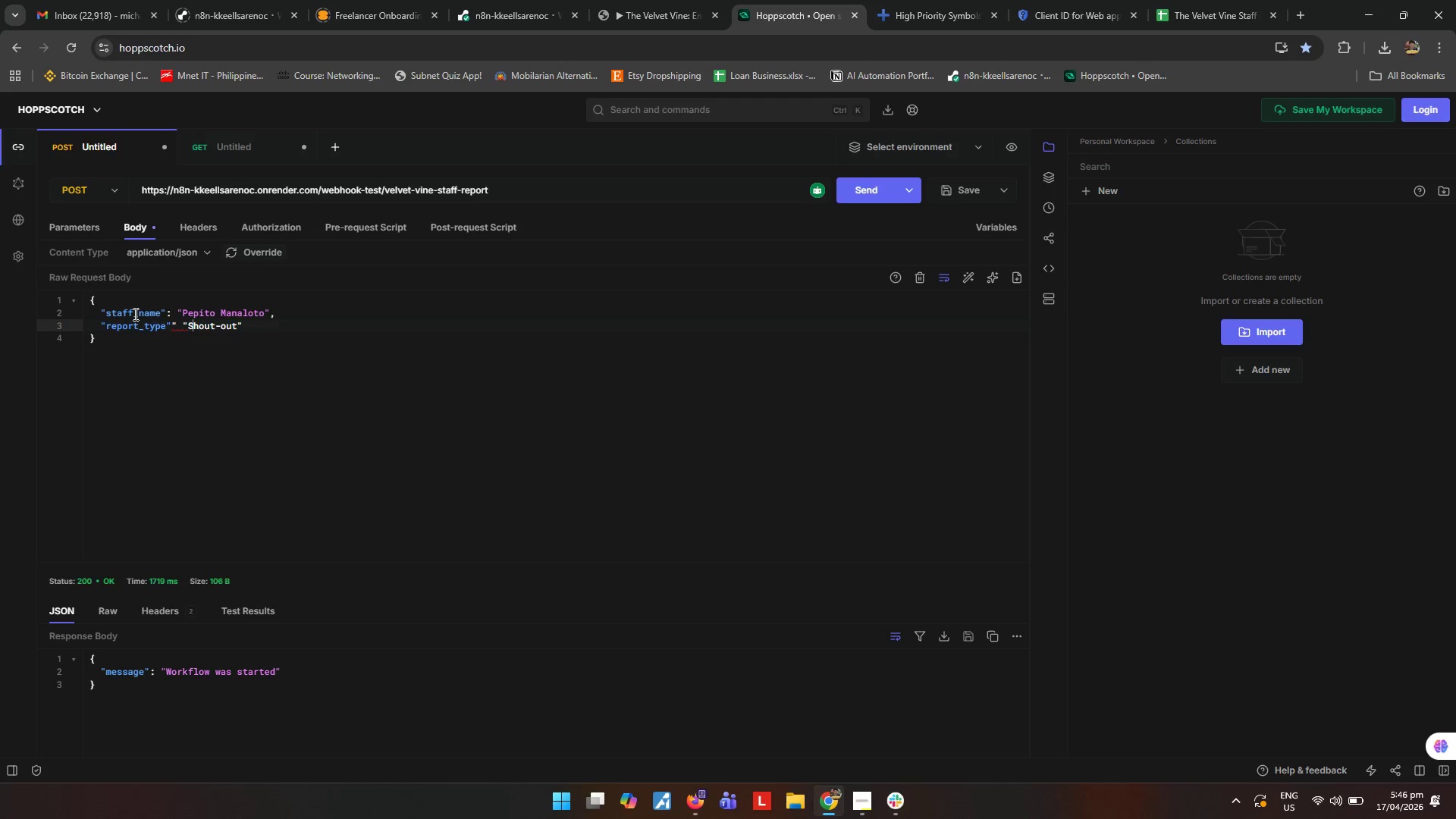 
key(ArrowLeft)
 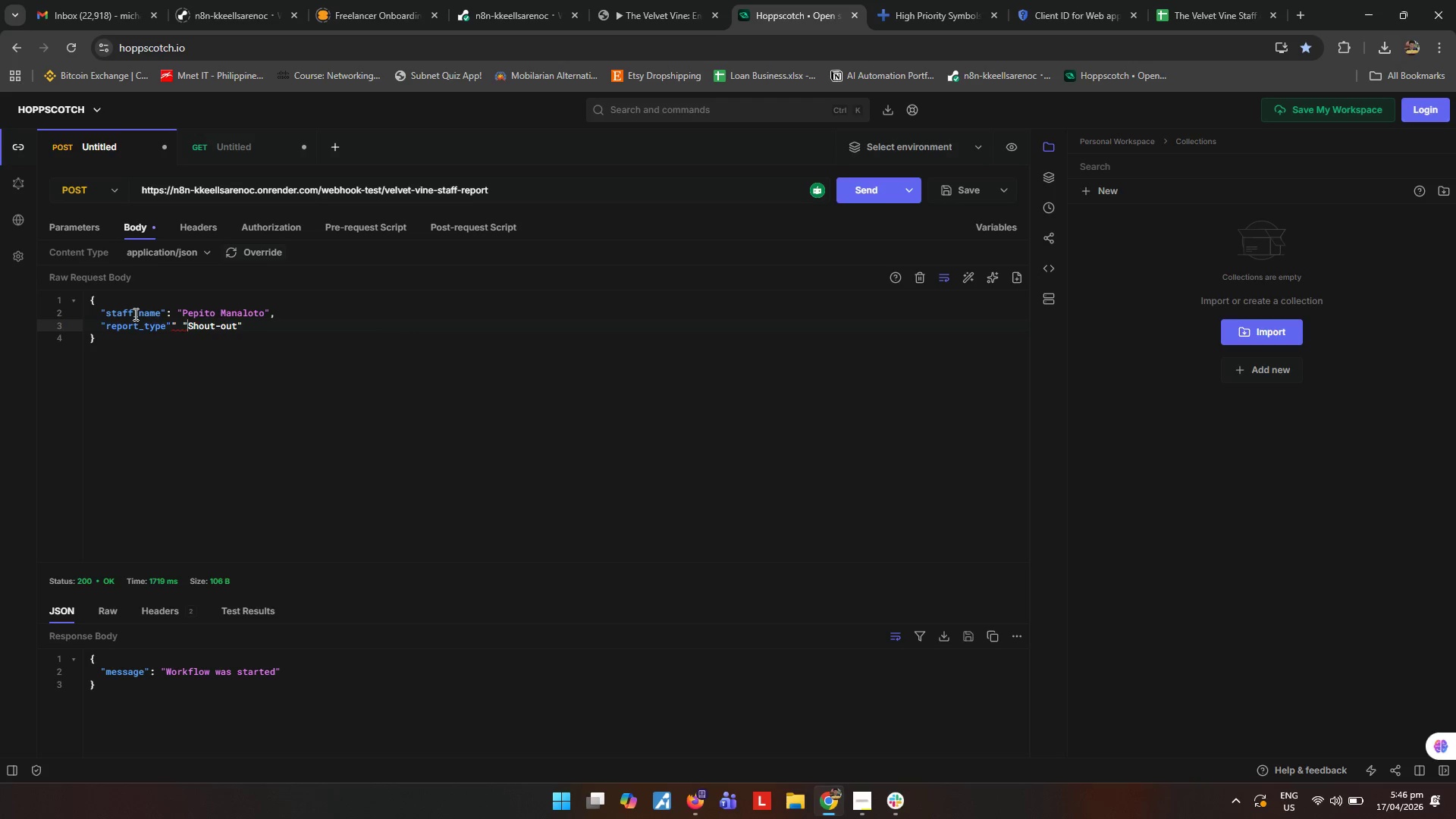 
key(ArrowLeft)
 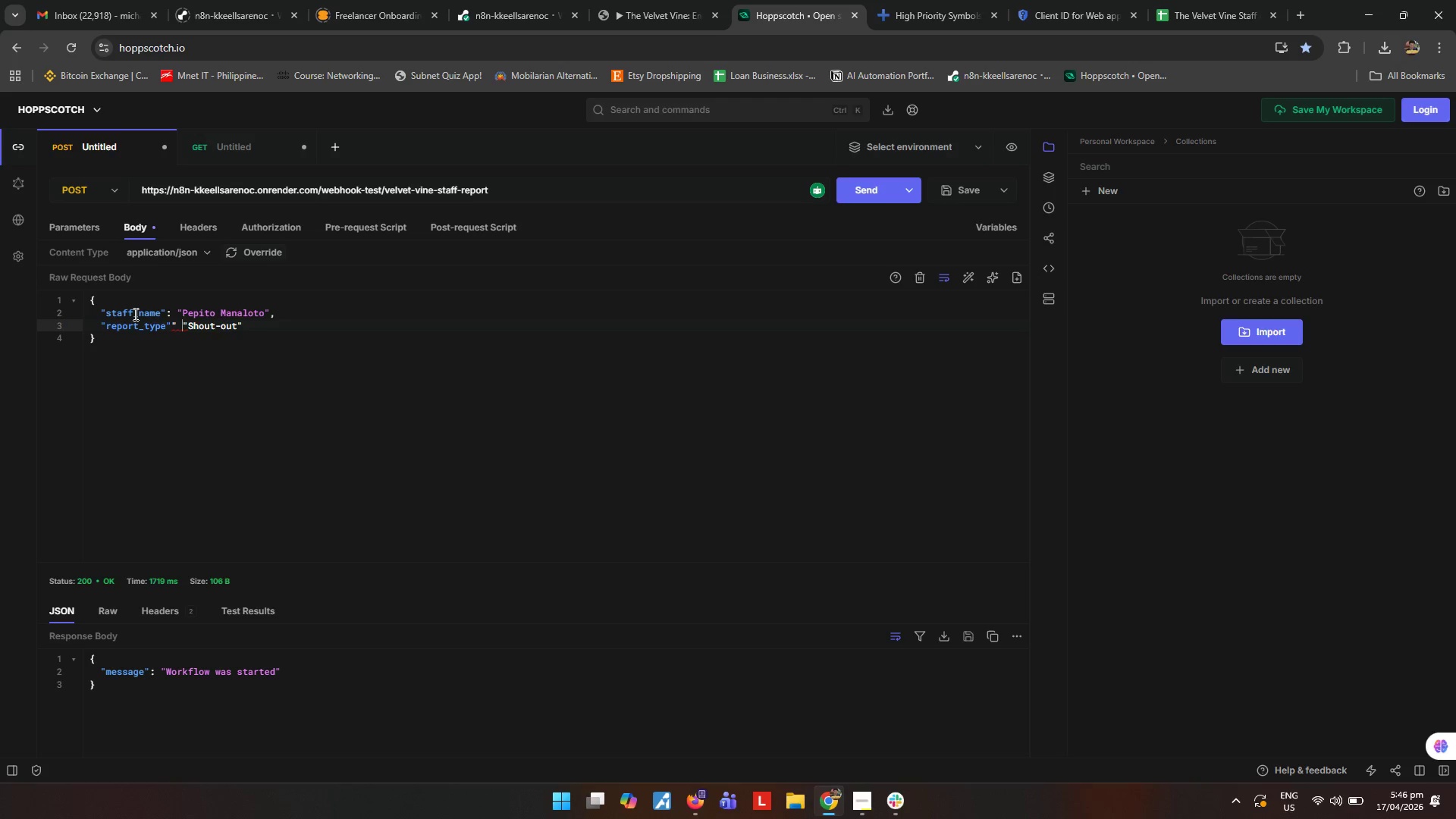 
key(ArrowLeft)
 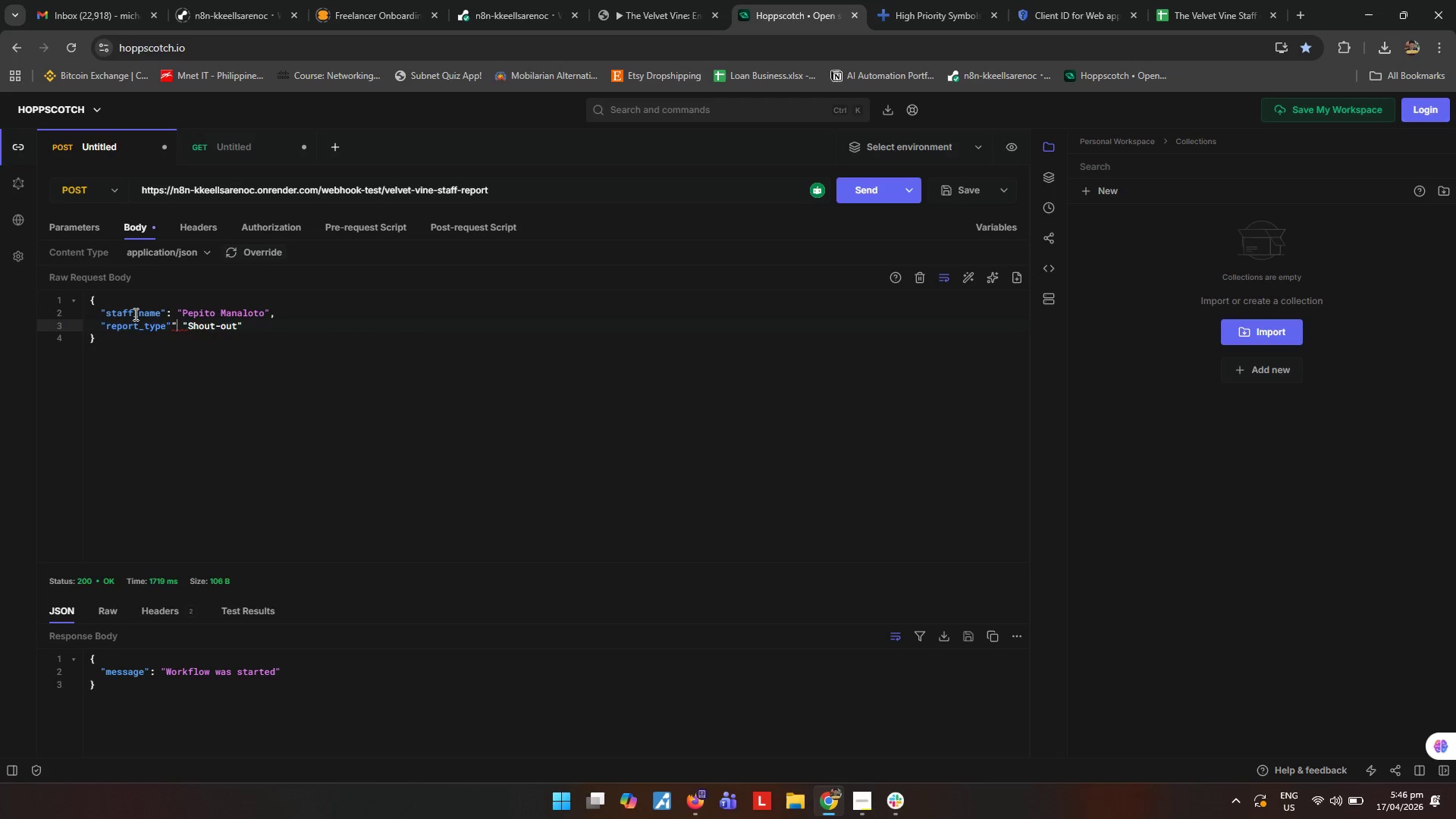 
key(ArrowLeft)
 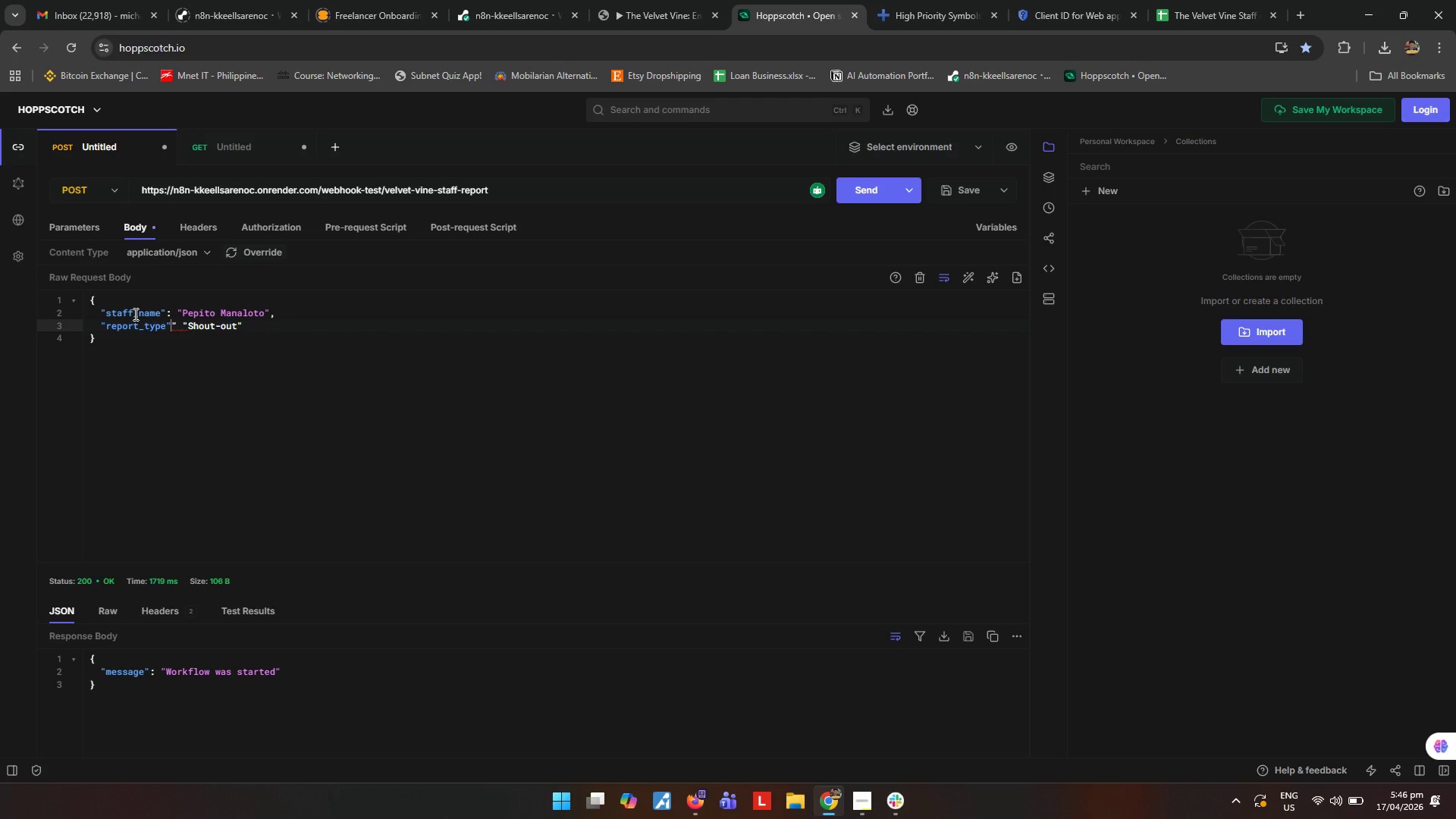 
key(ArrowRight)
 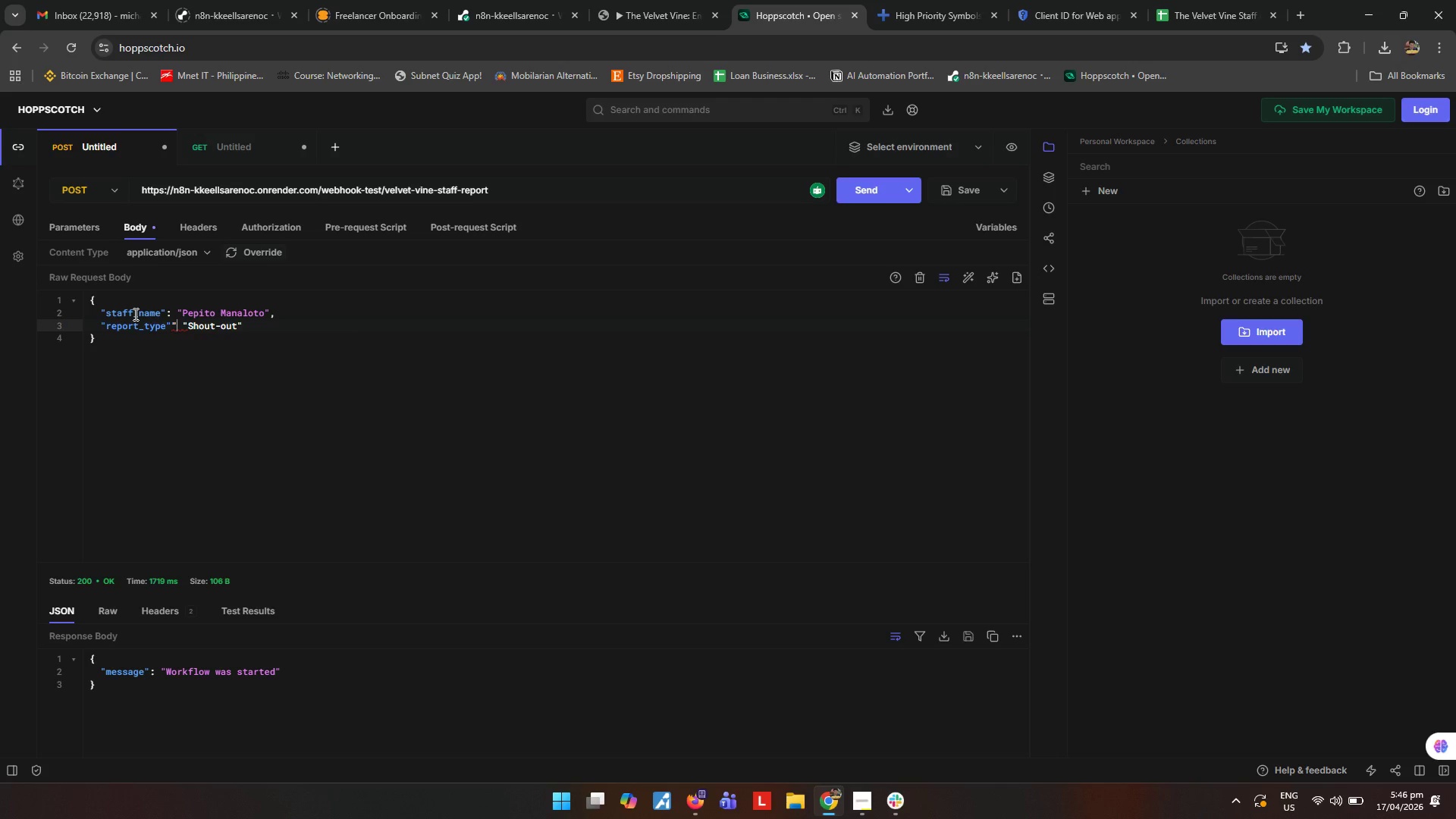 
key(Backspace)
 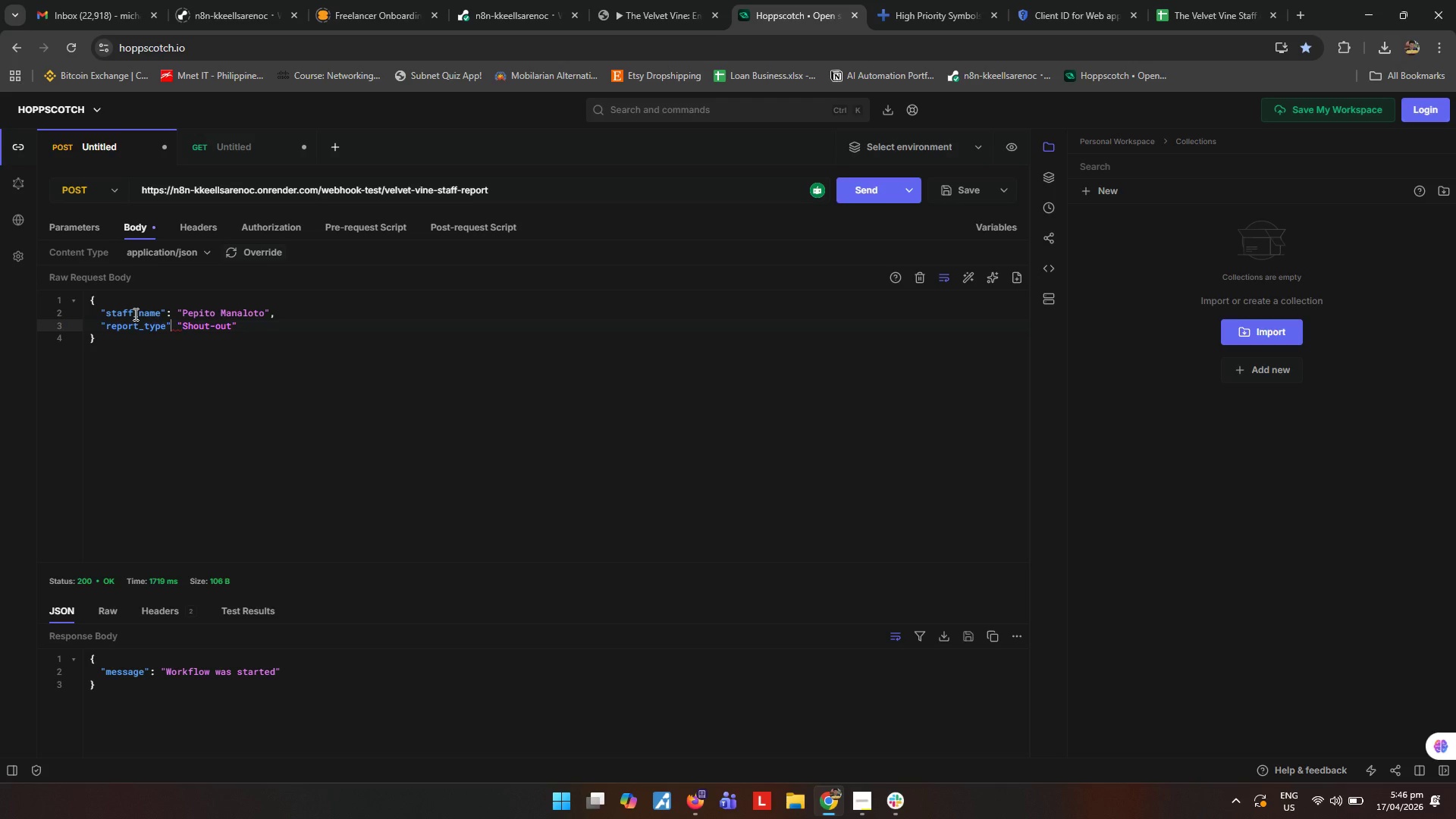 
key(Shift+ShiftRight)
 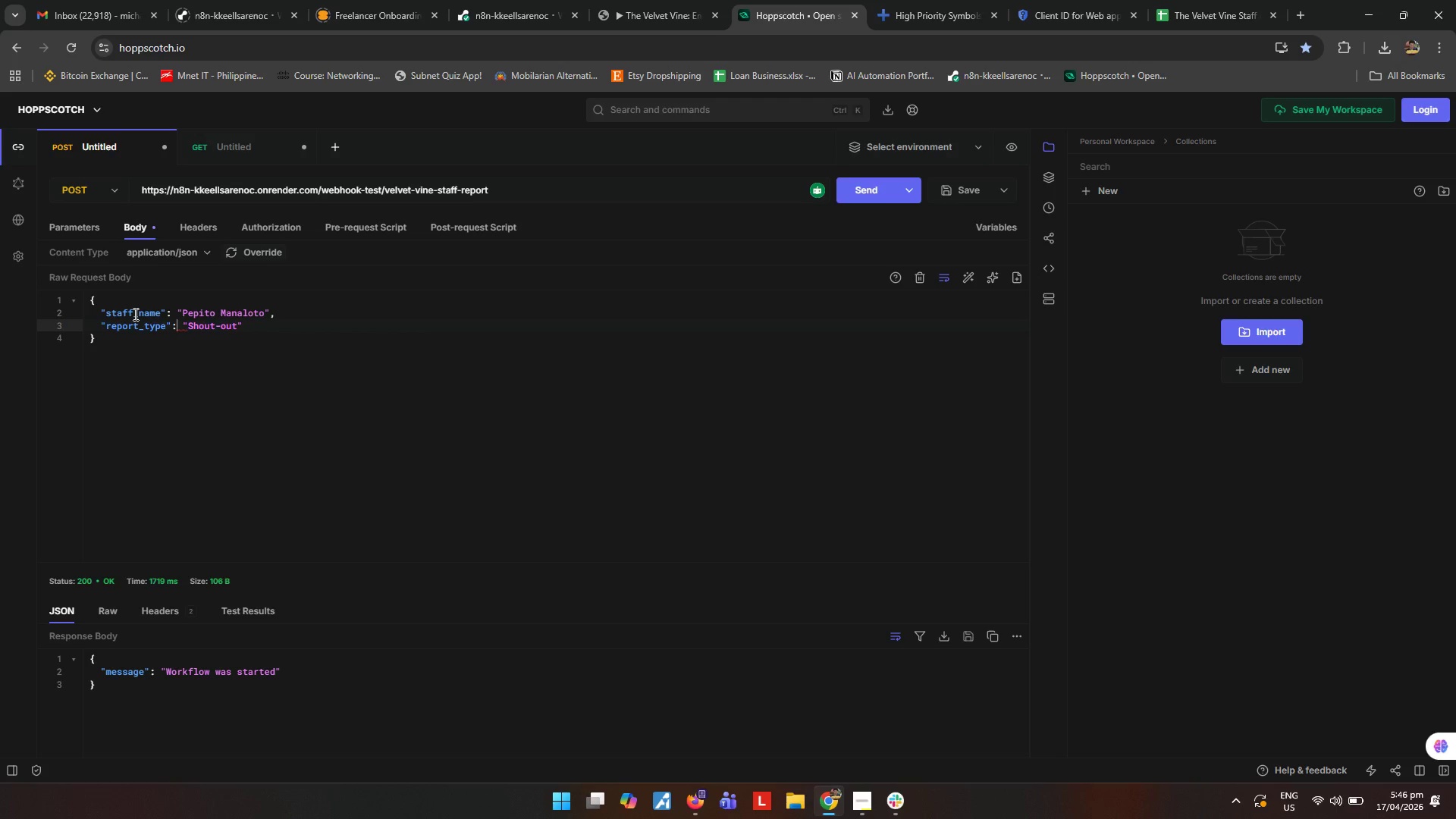 
key(Shift+Semicolon)
 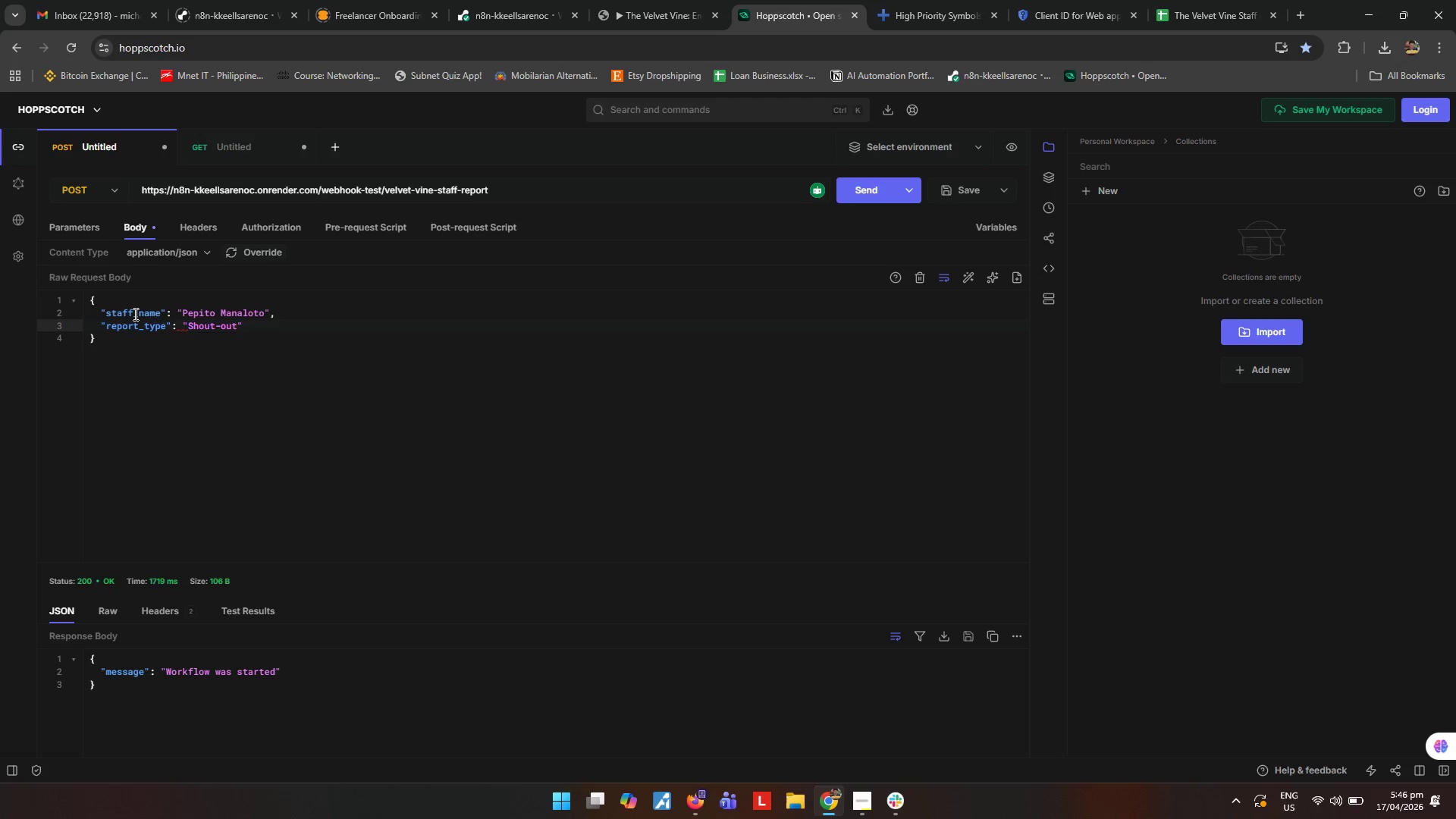 
hold_key(key=ArrowRight, duration=0.84)
 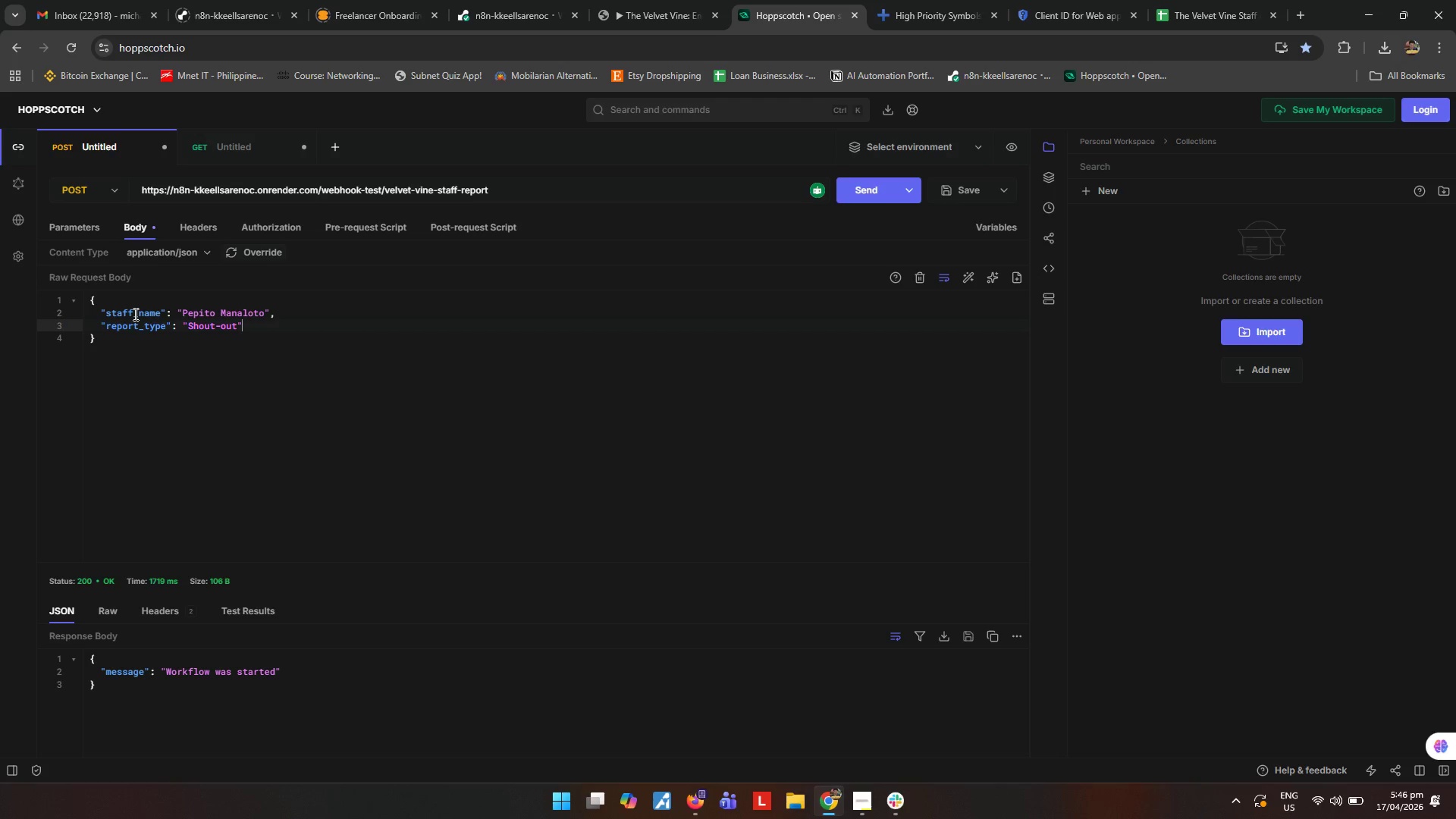 
hold_key(key=ArrowRight, duration=4.17)
 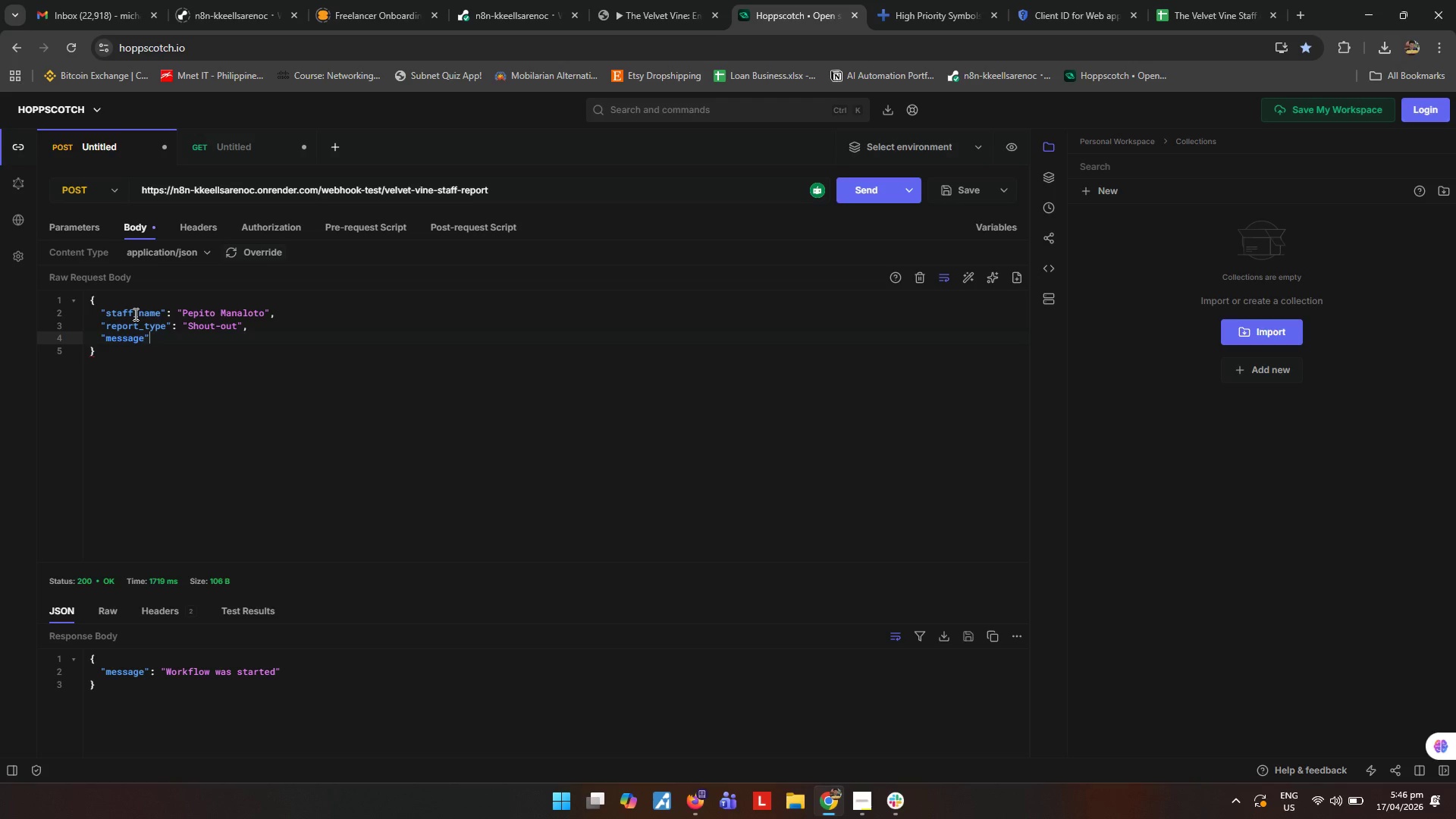 
key(Comma)
 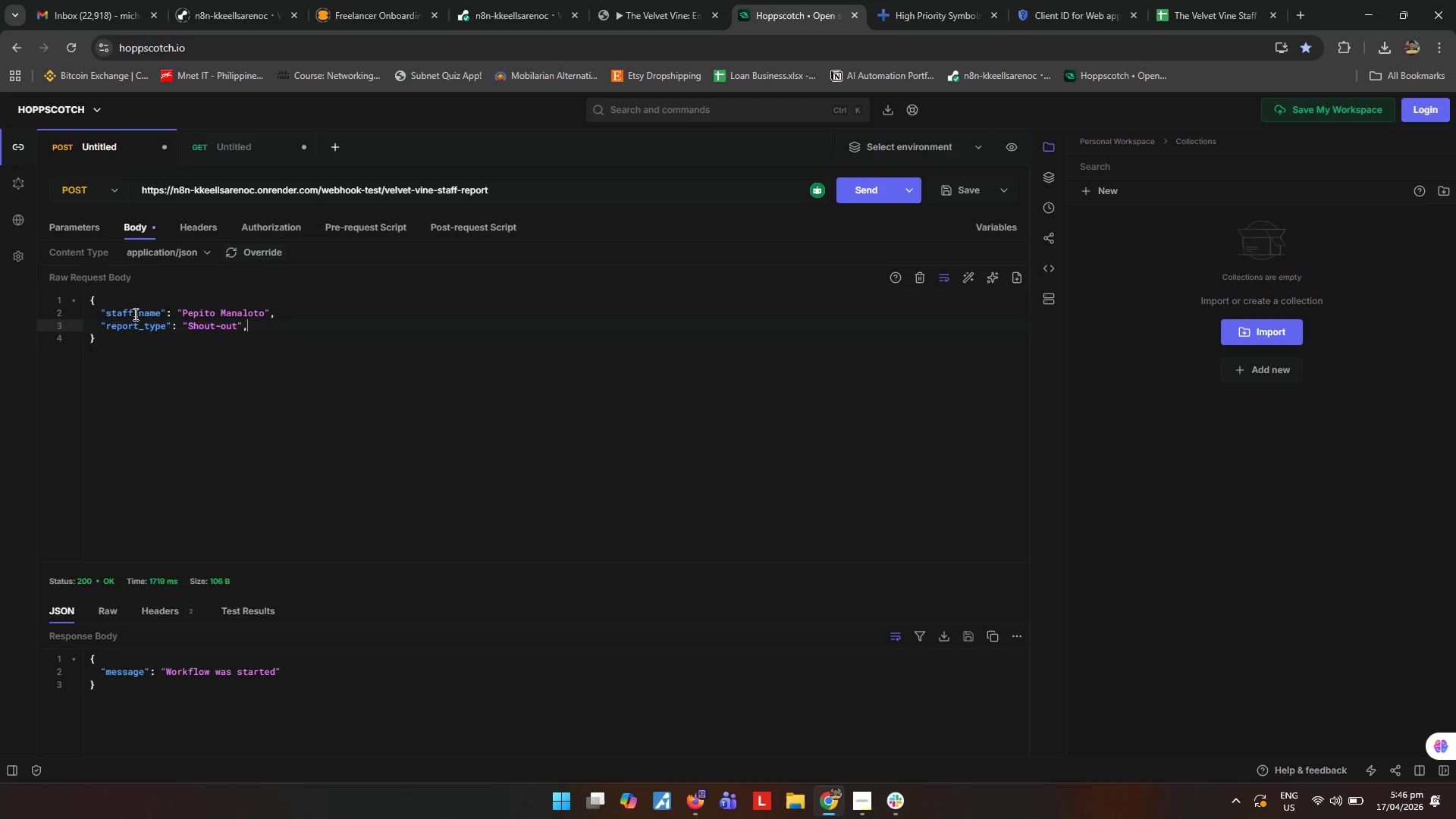 
key(Enter)
 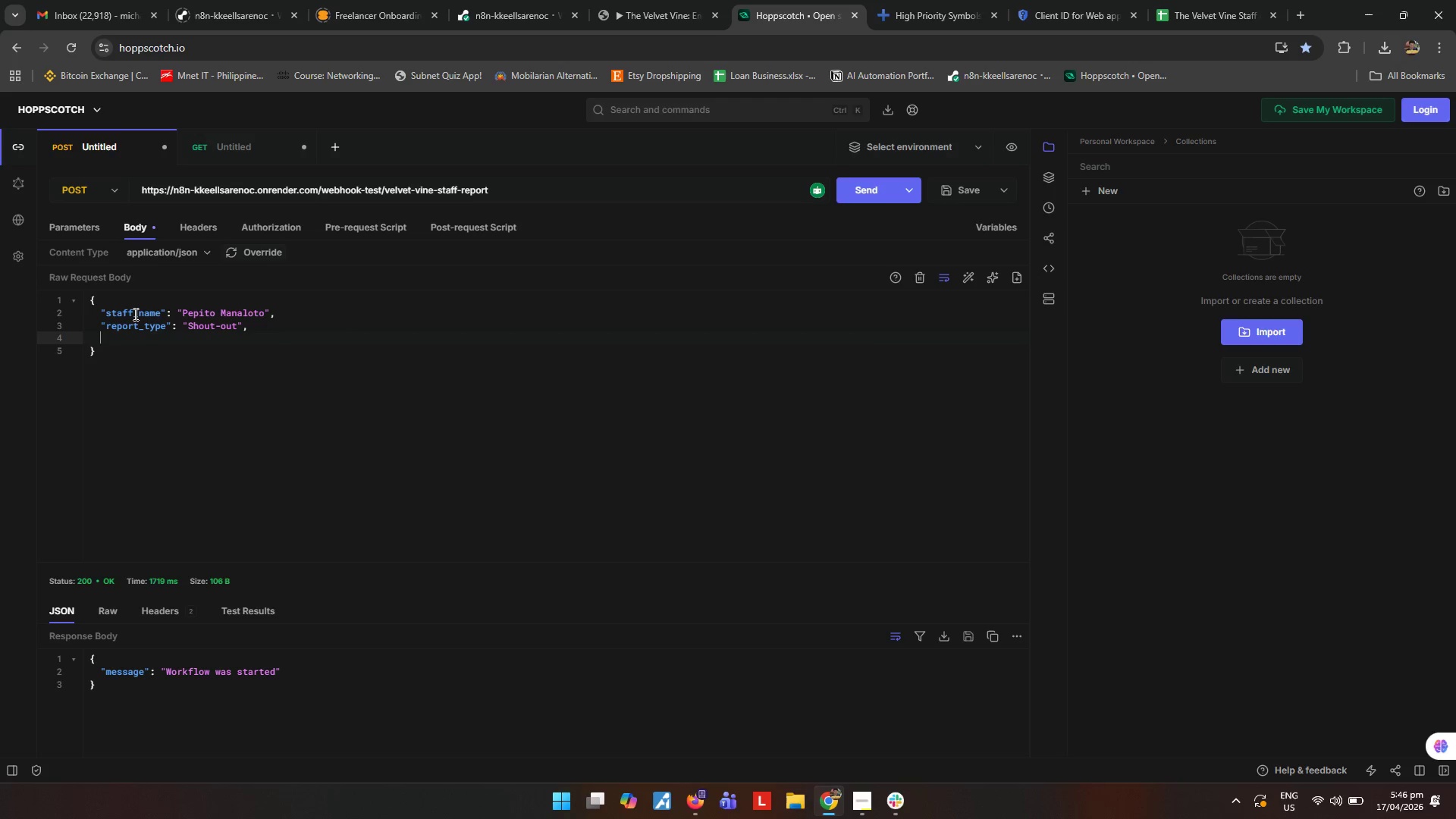 
type("message: ")
 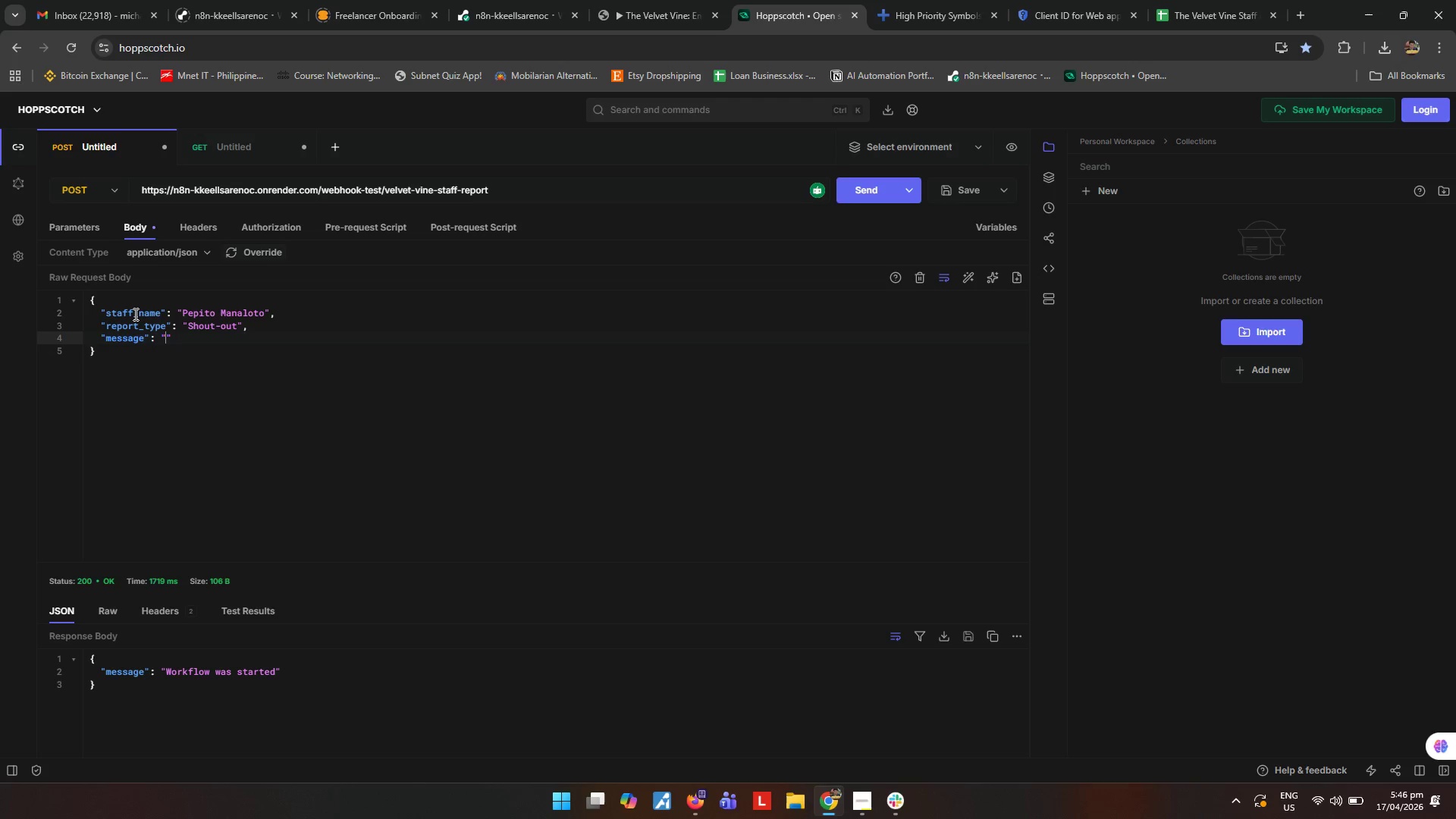 
type(Big thanks to Elsa for helping customers during the rush.)
 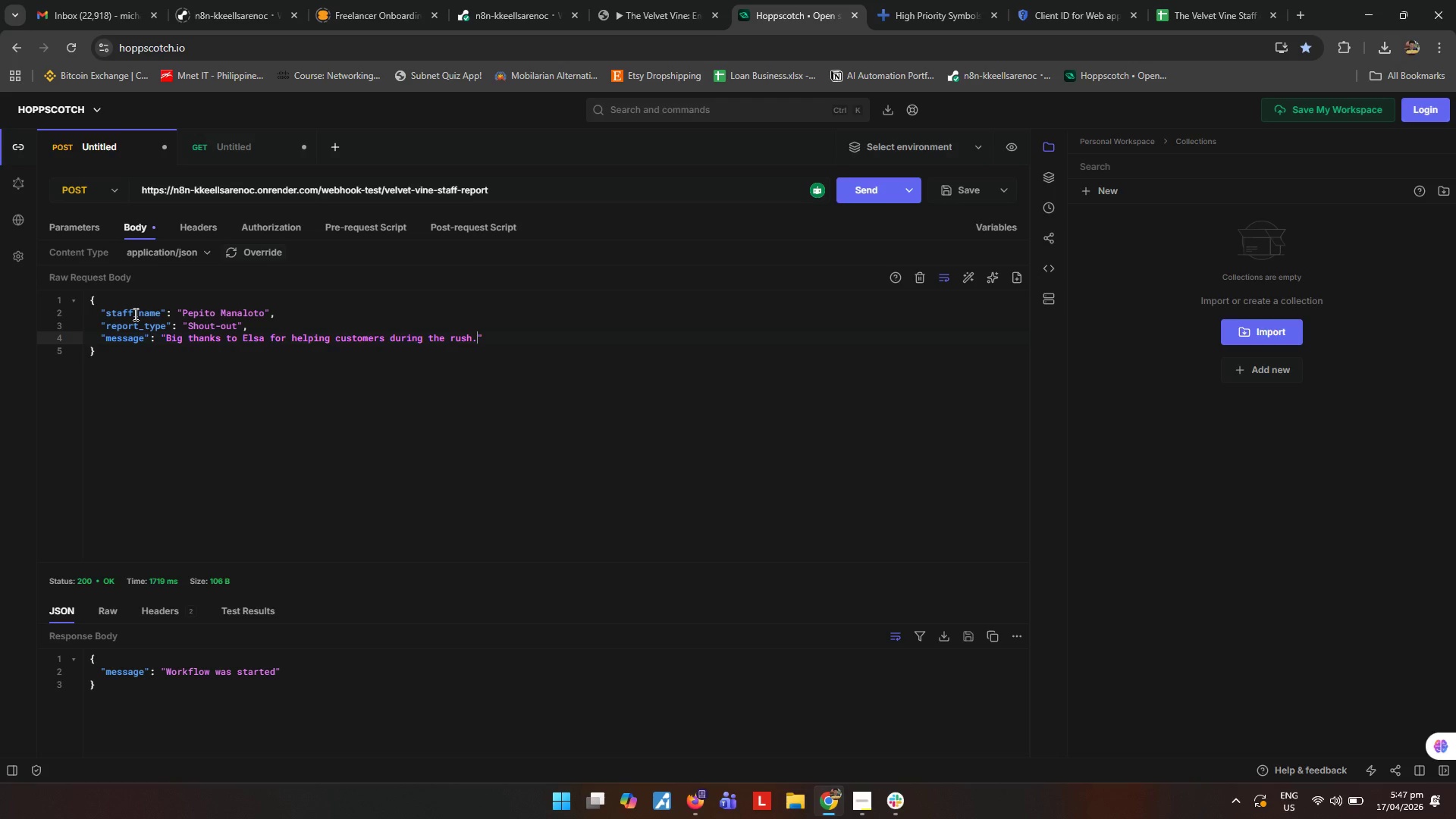 
key(ArrowRight)
 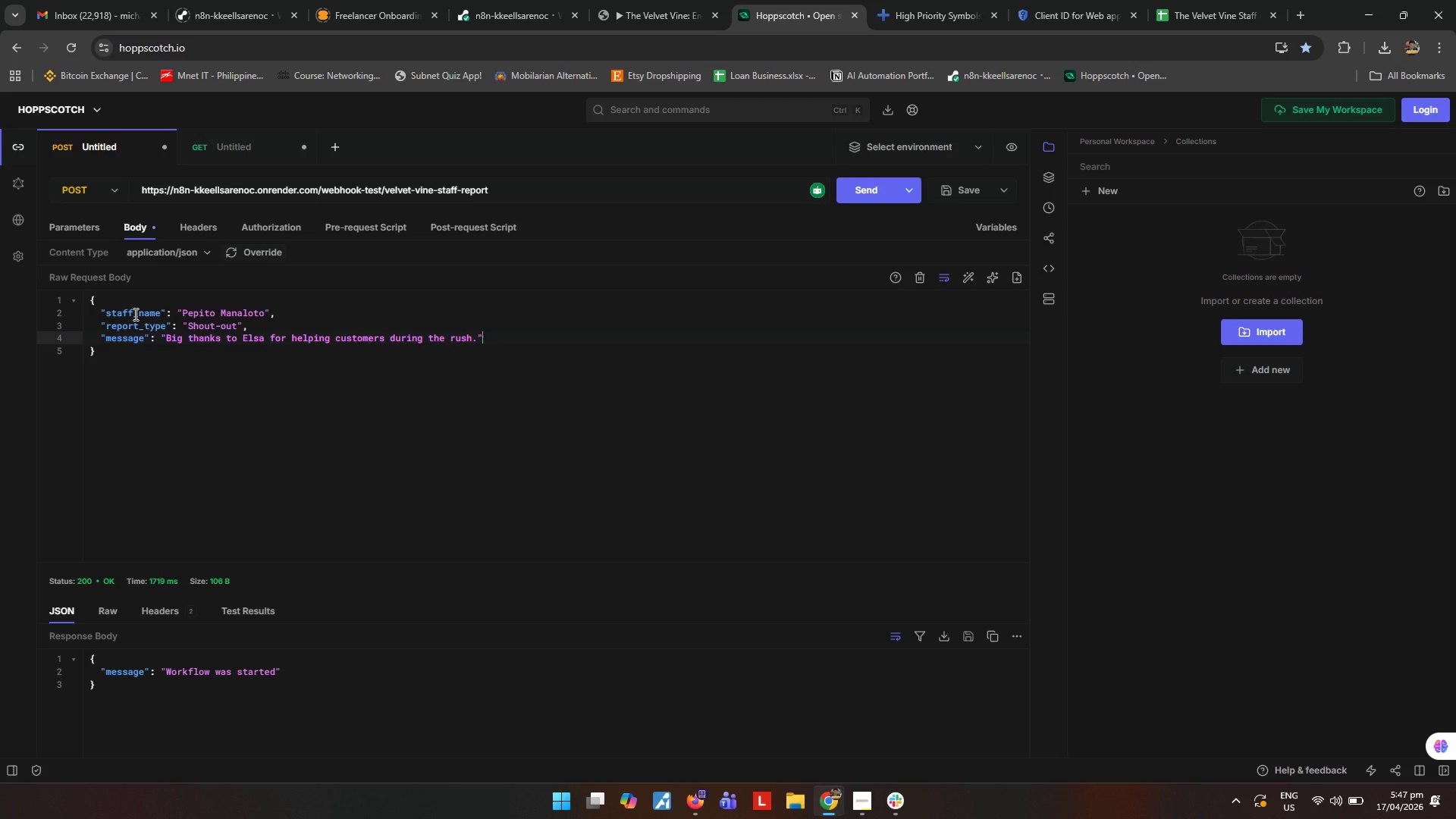 
key(Enter)
 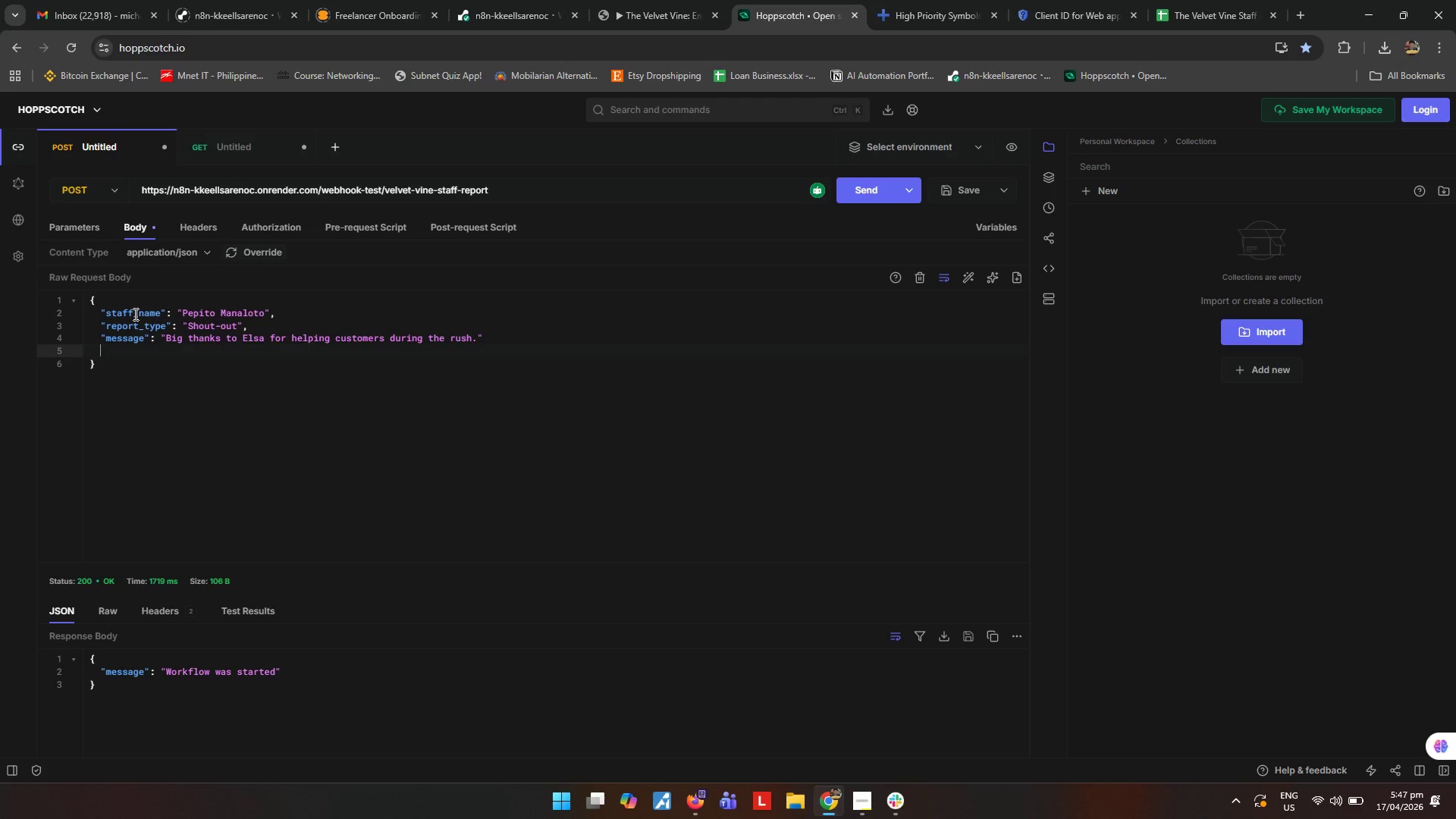 
type("timestamp)
 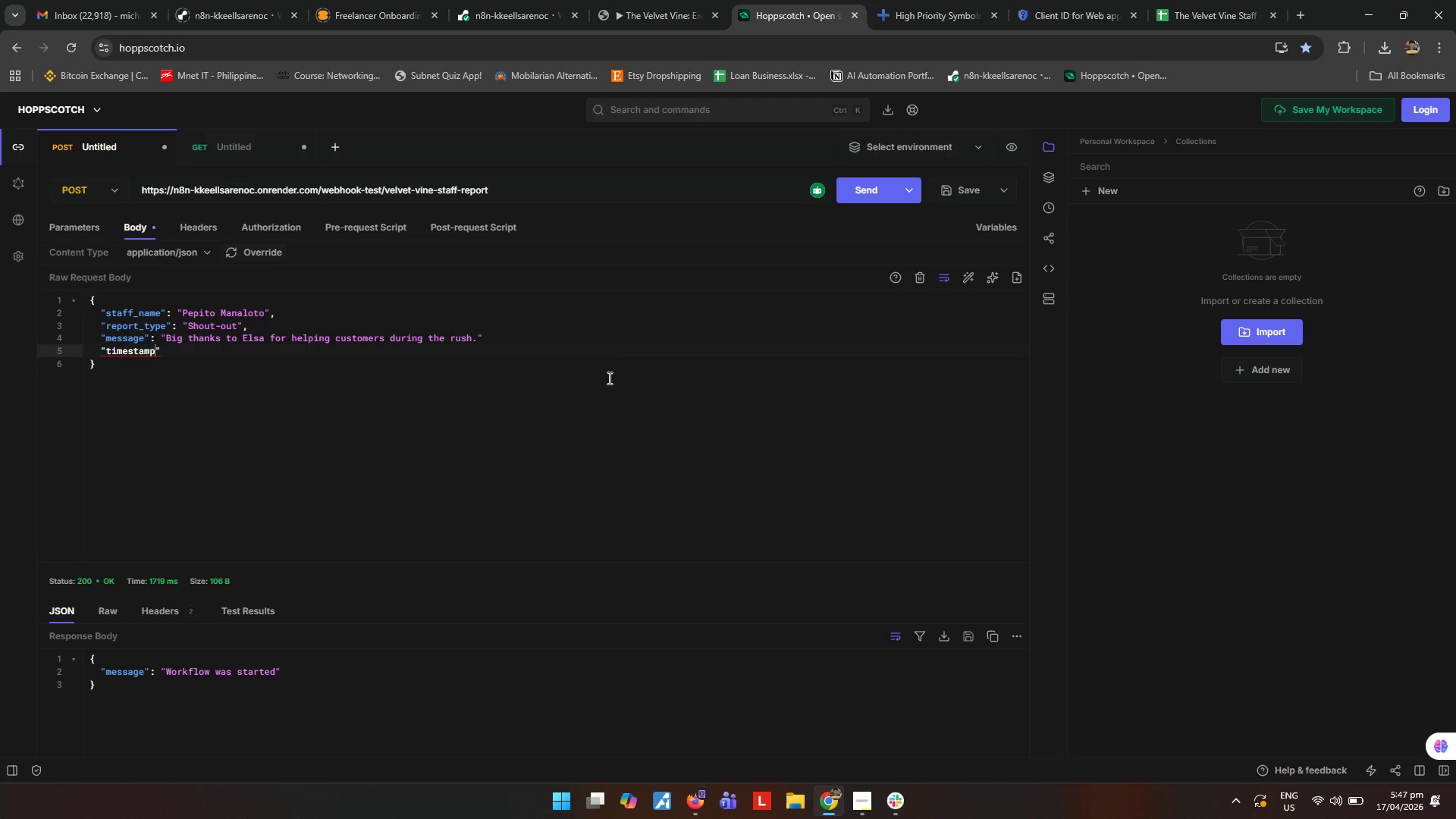 
left_click([524, 337])
 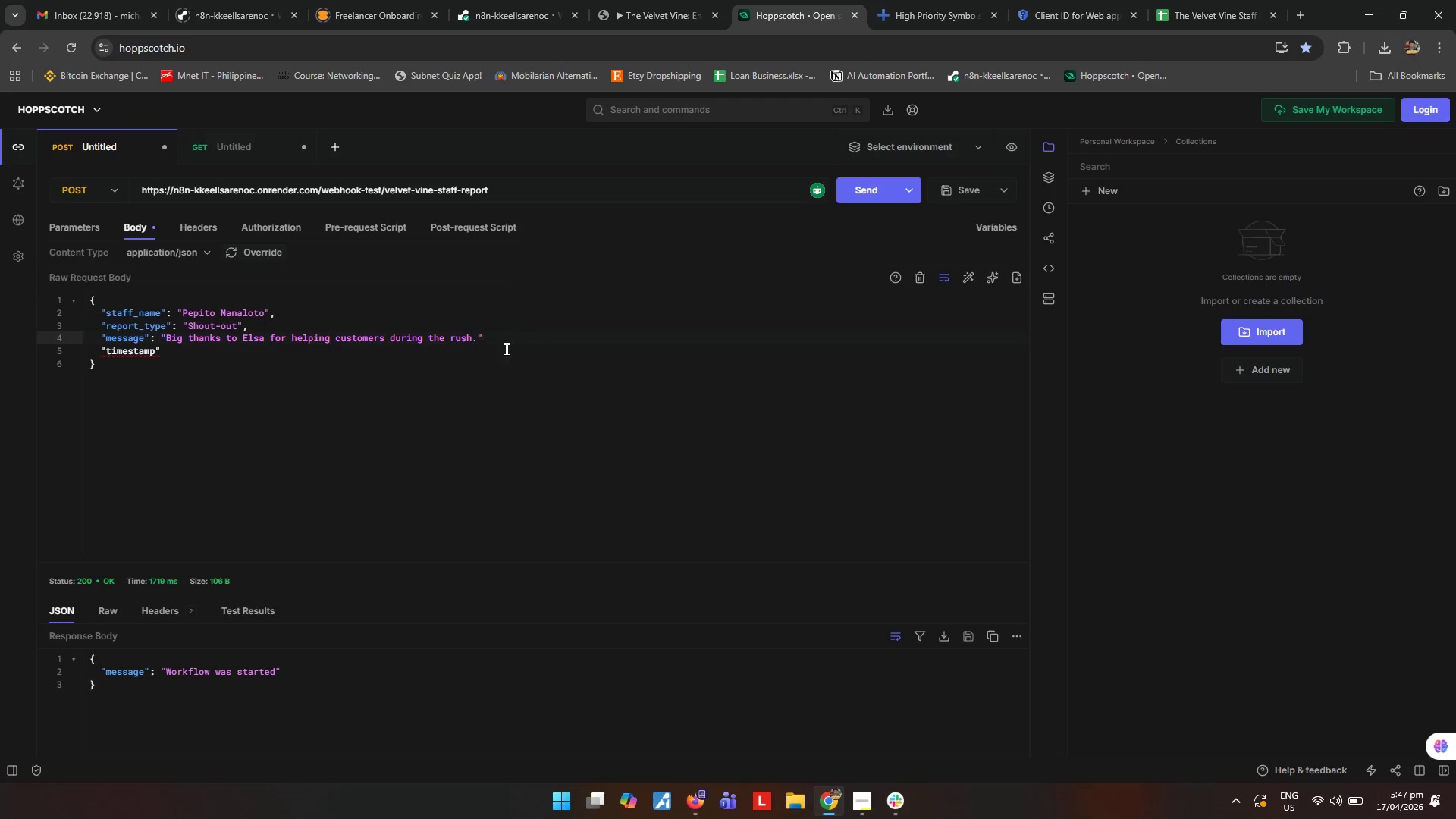 
key(Comma)
 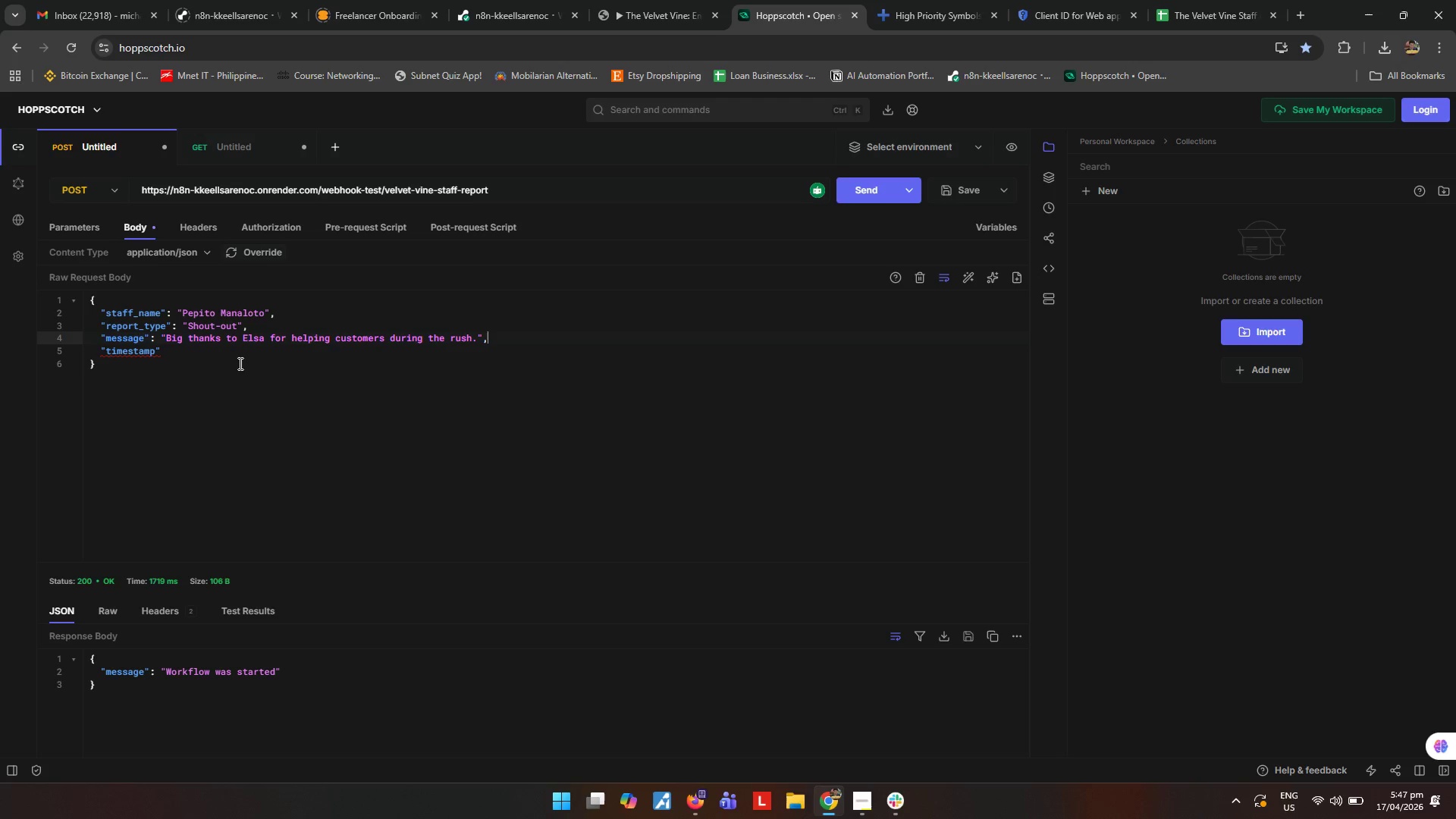 
left_click([232, 348])
 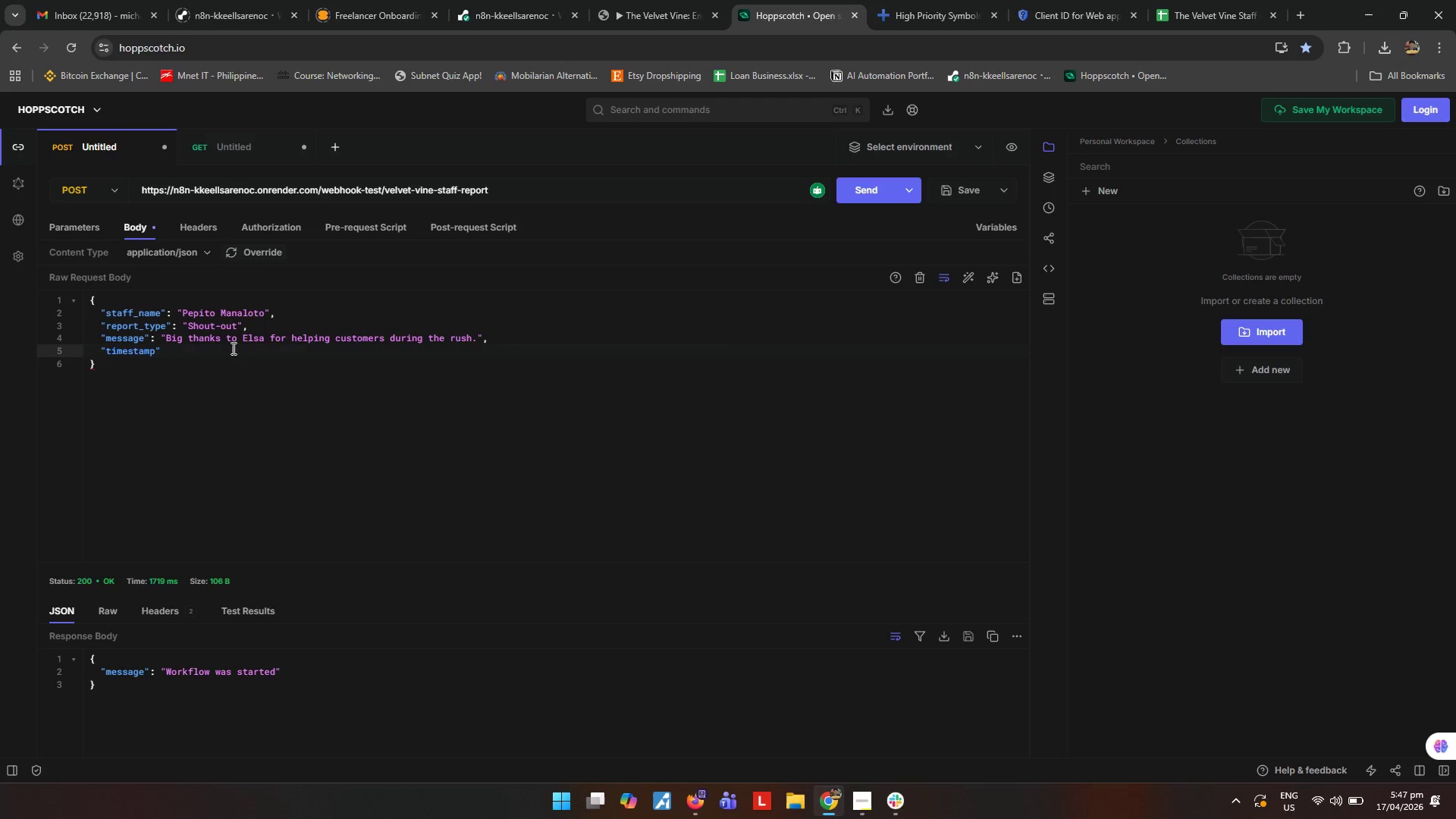 
type(: "2026-04-17T09:30:00)
 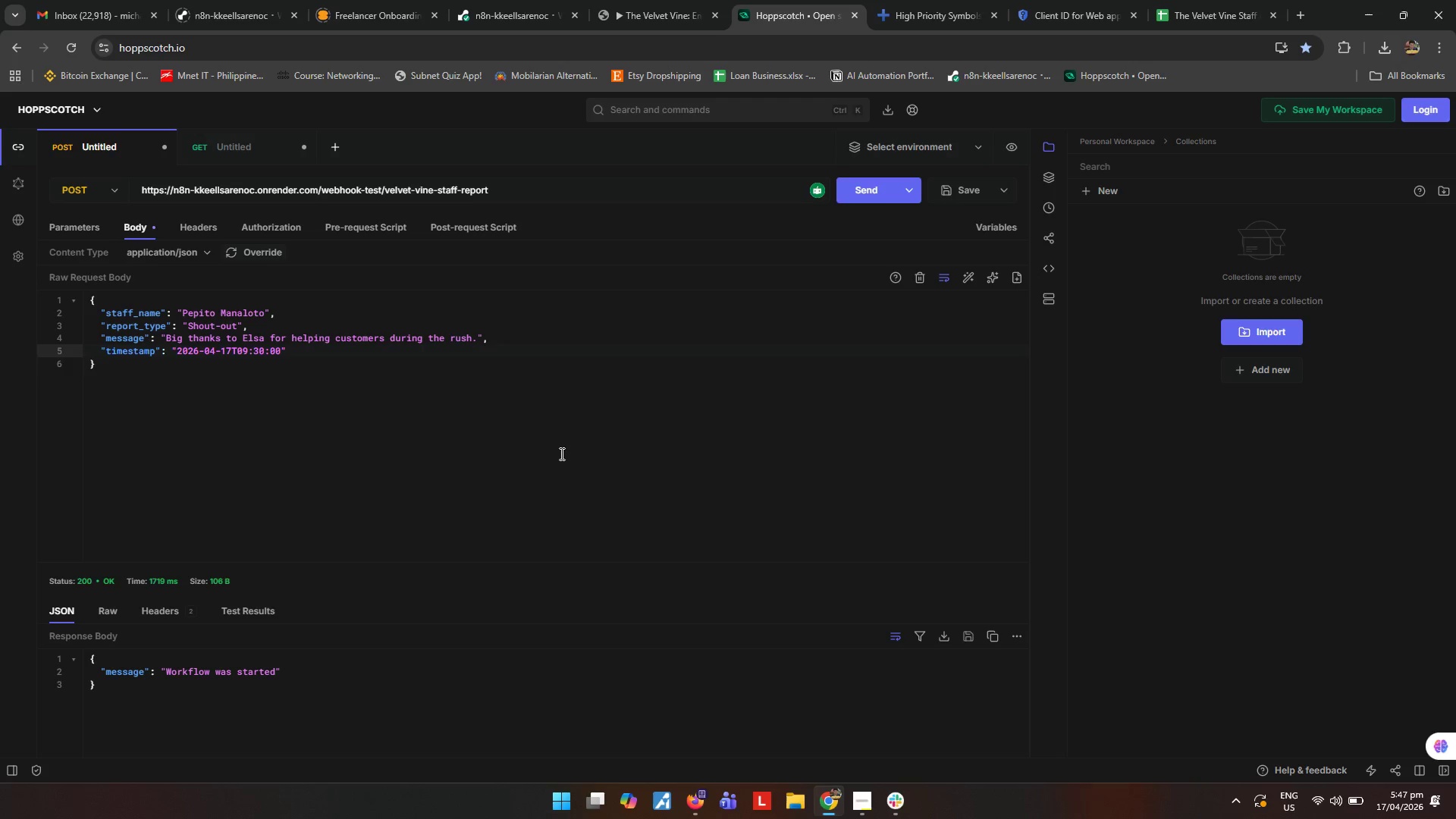 
left_click([674, 0])
 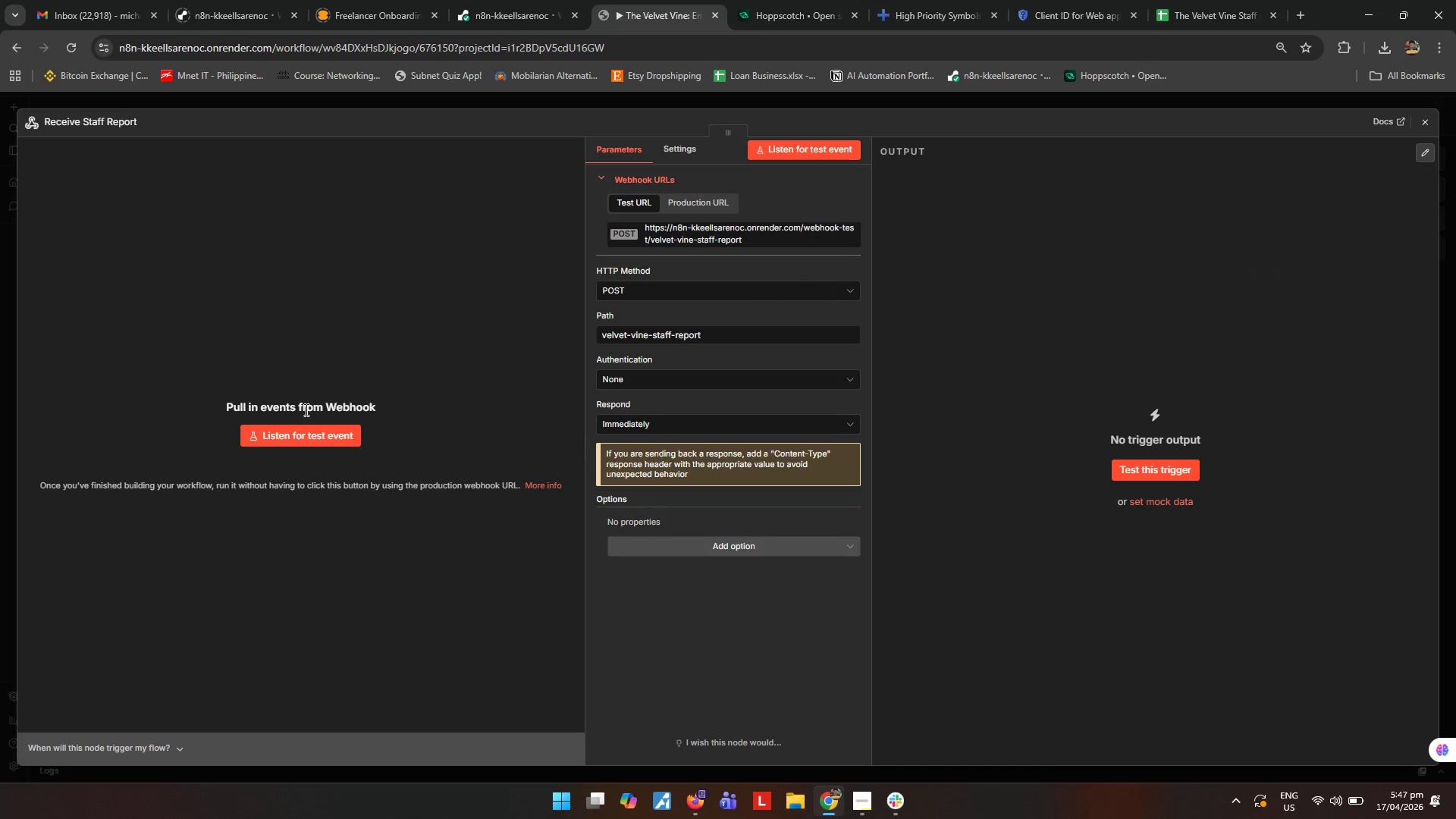 
left_click([319, 433])
 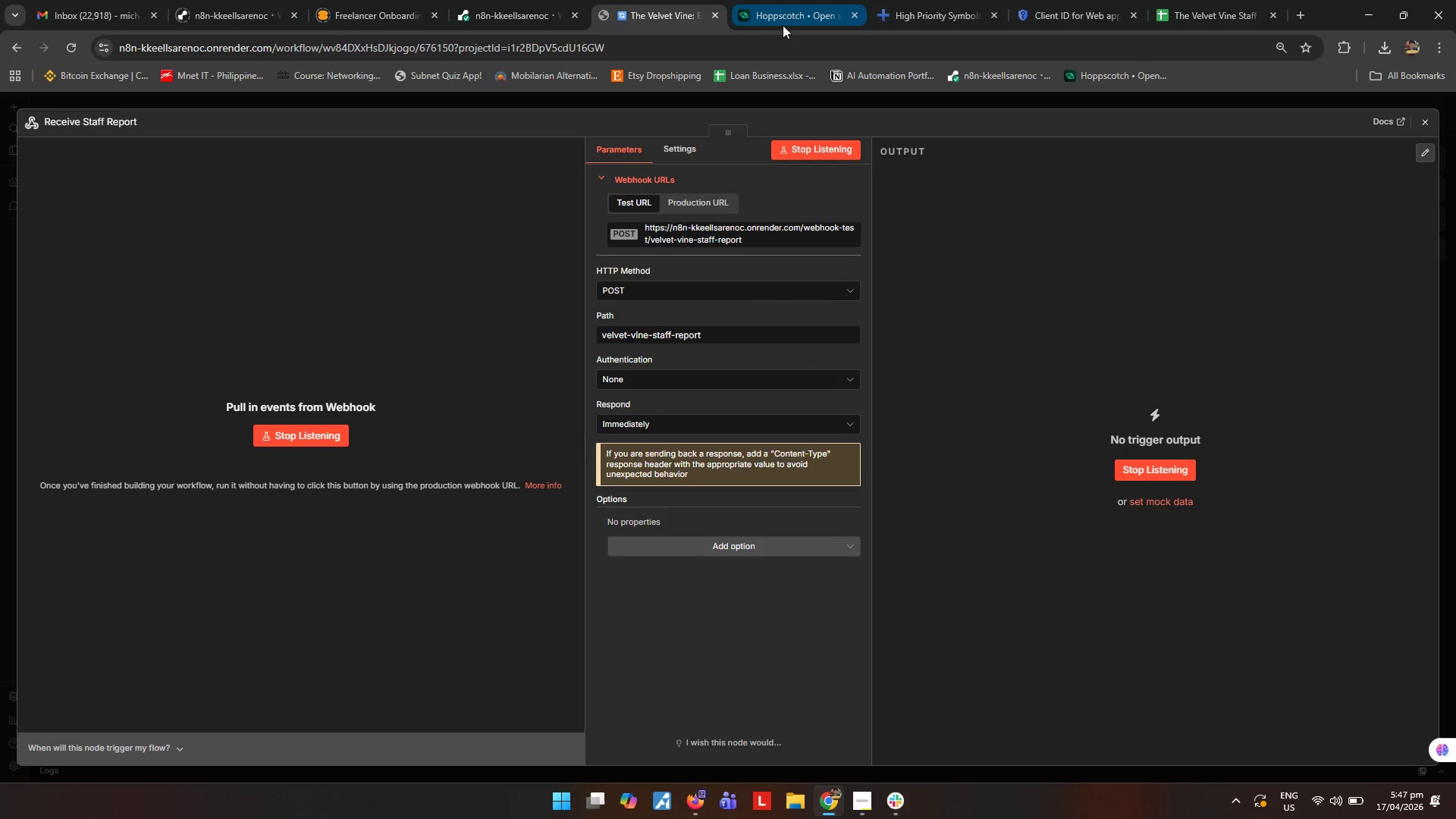 
left_click([791, 17])
 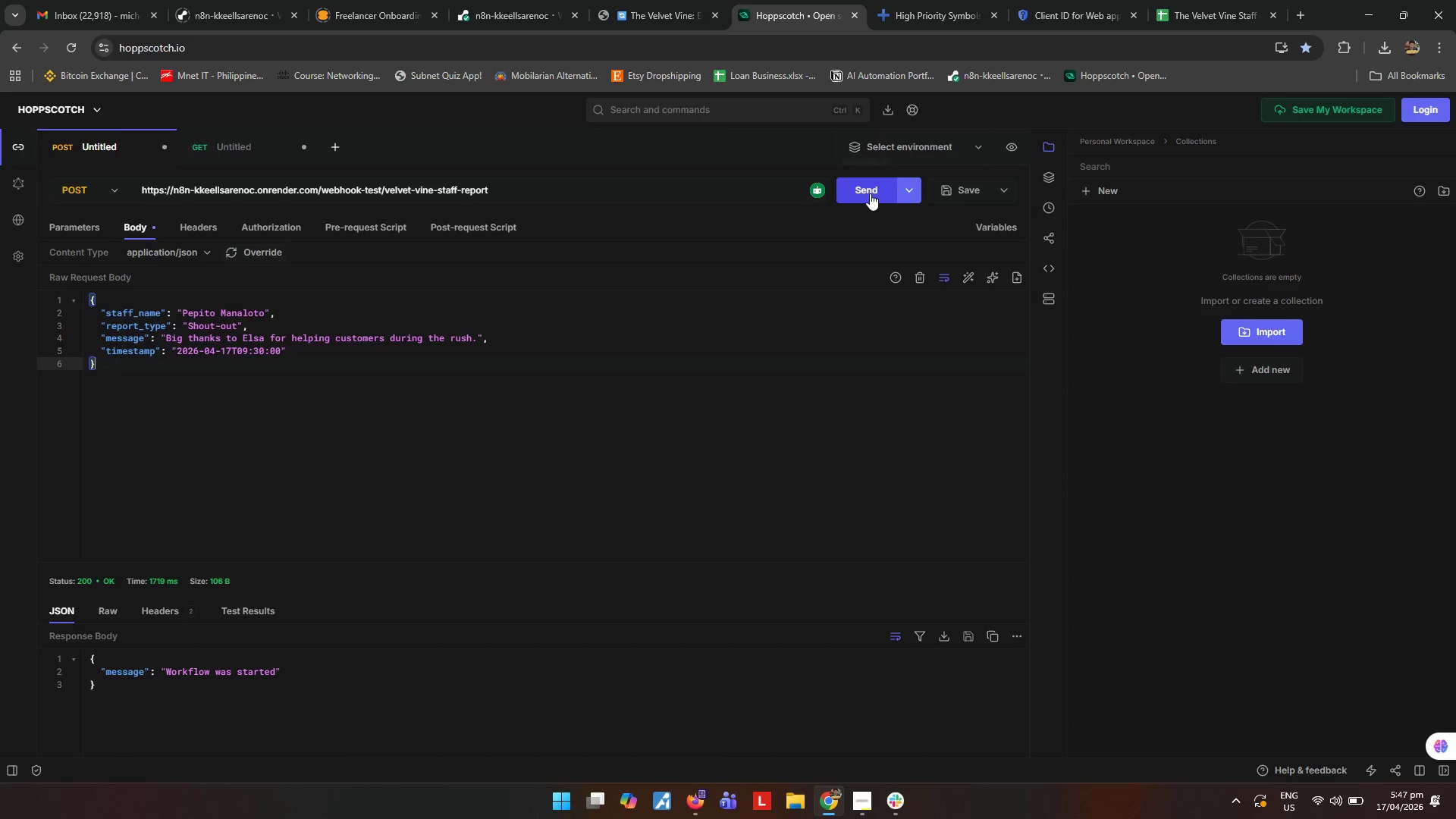 
left_click([870, 193])
 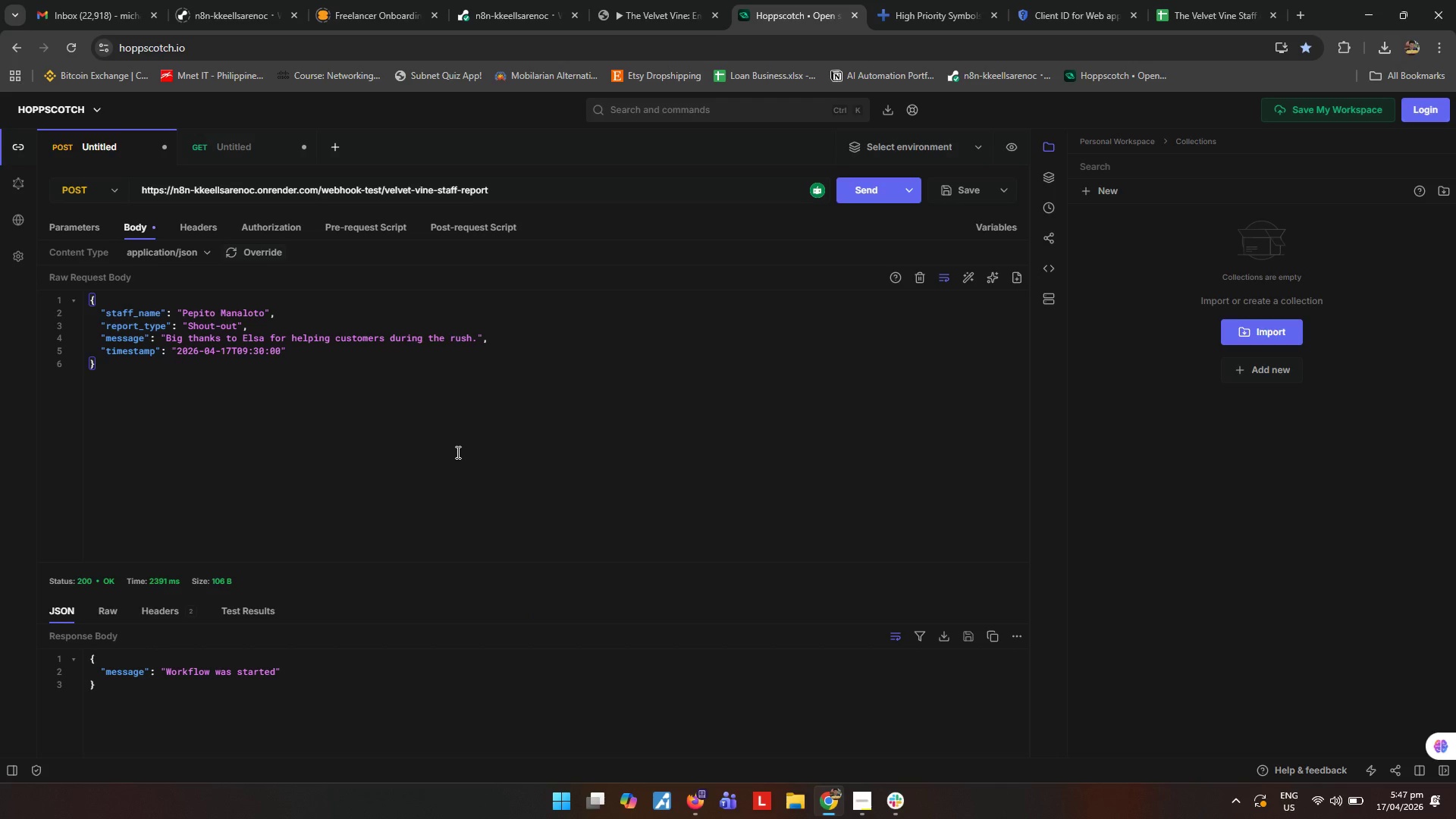 
wait(10.45)
 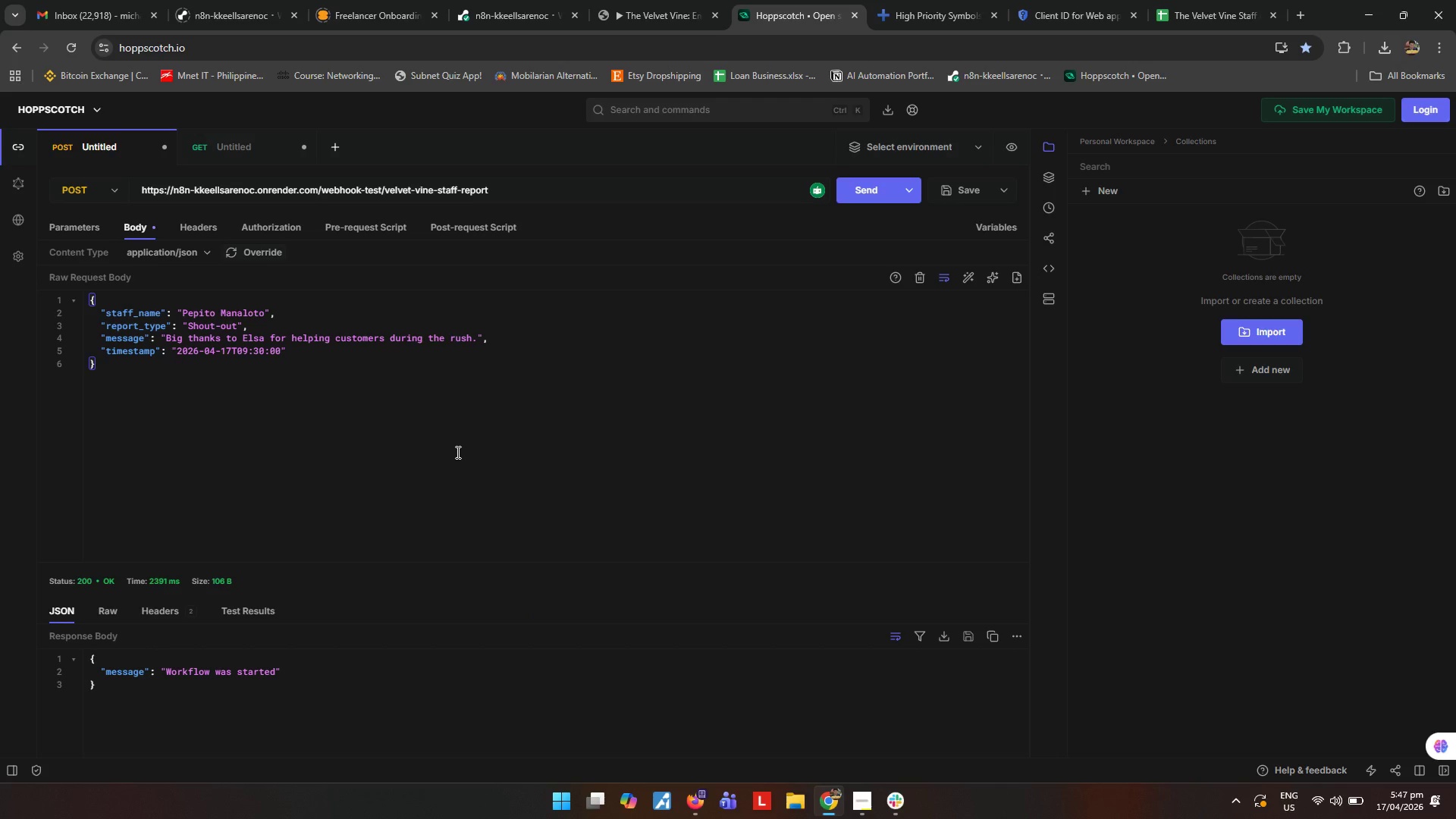 
left_click([645, 5])
 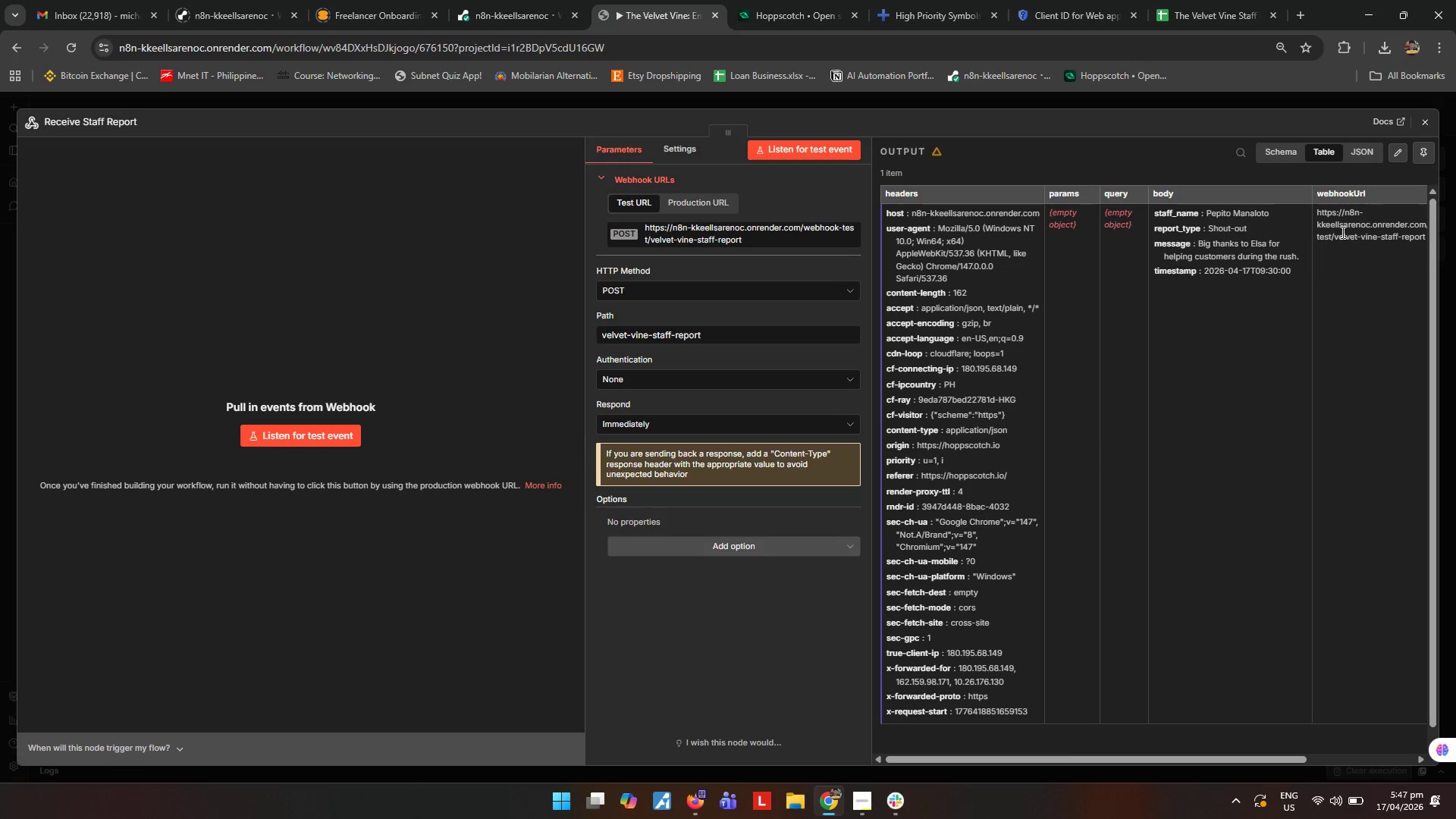 
left_click([1431, 125])
 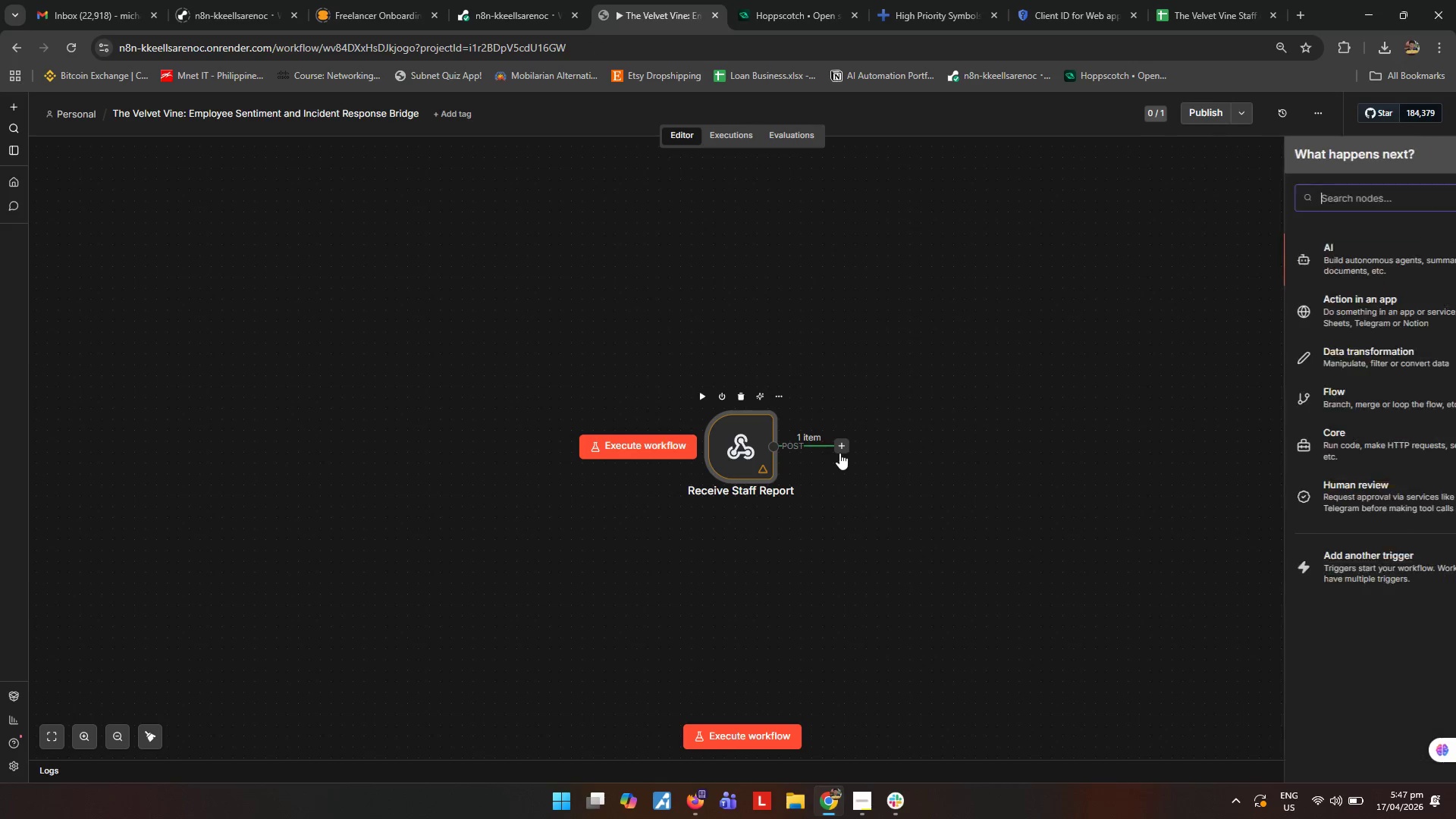 
type(set)
key(Escape)
 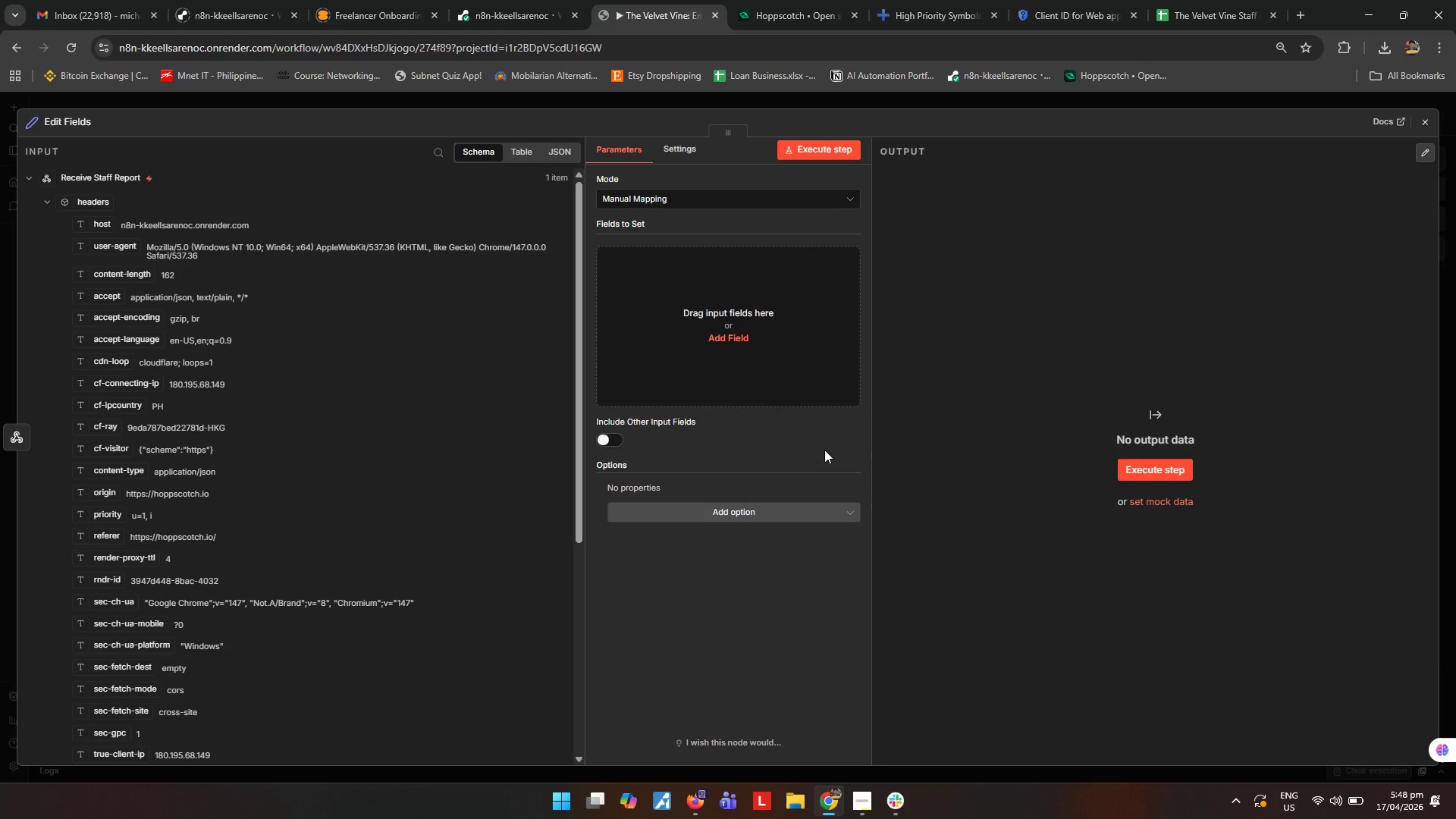 
key(Escape)
type([F2]Normalize Staff Report)
 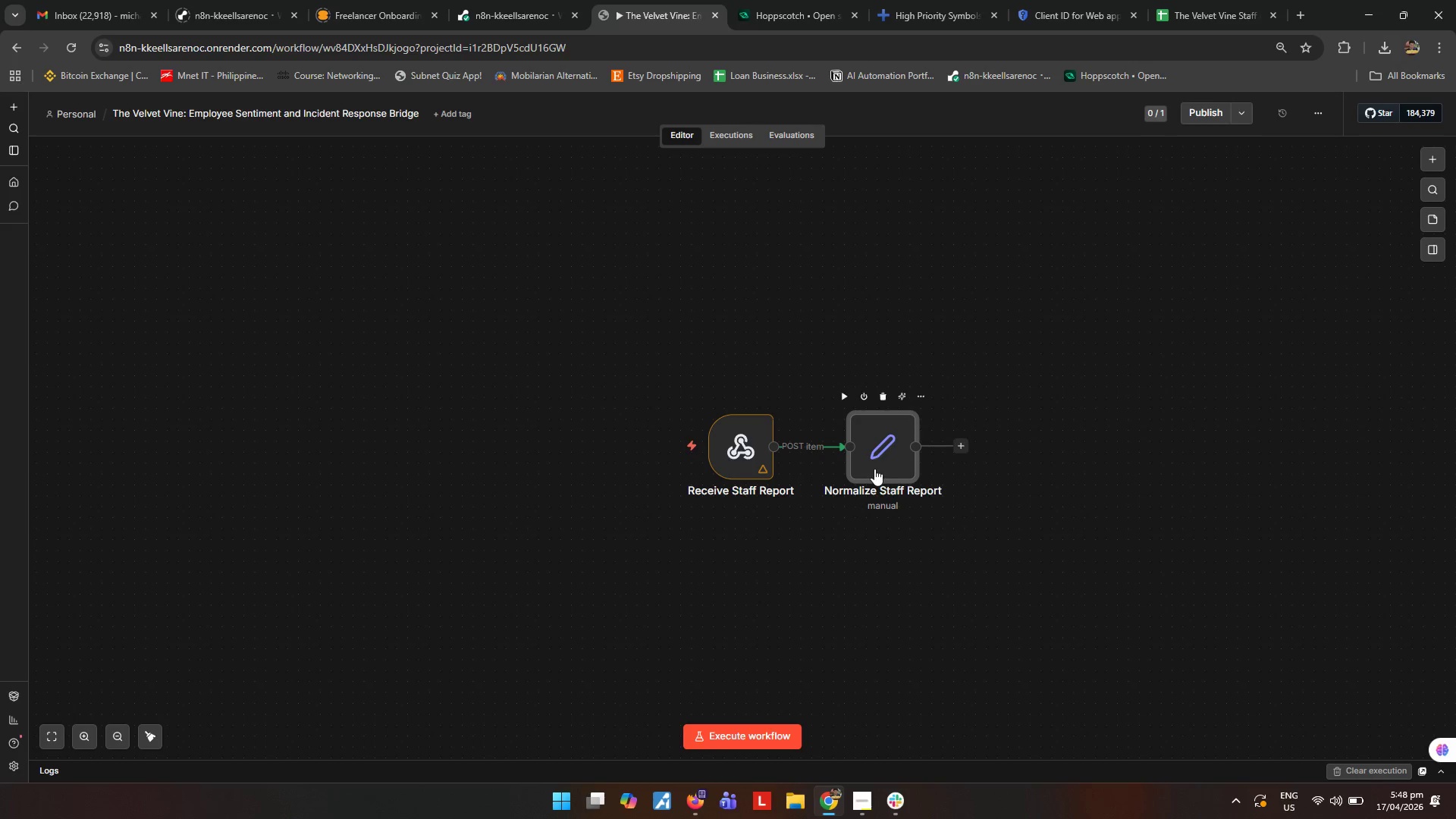 
 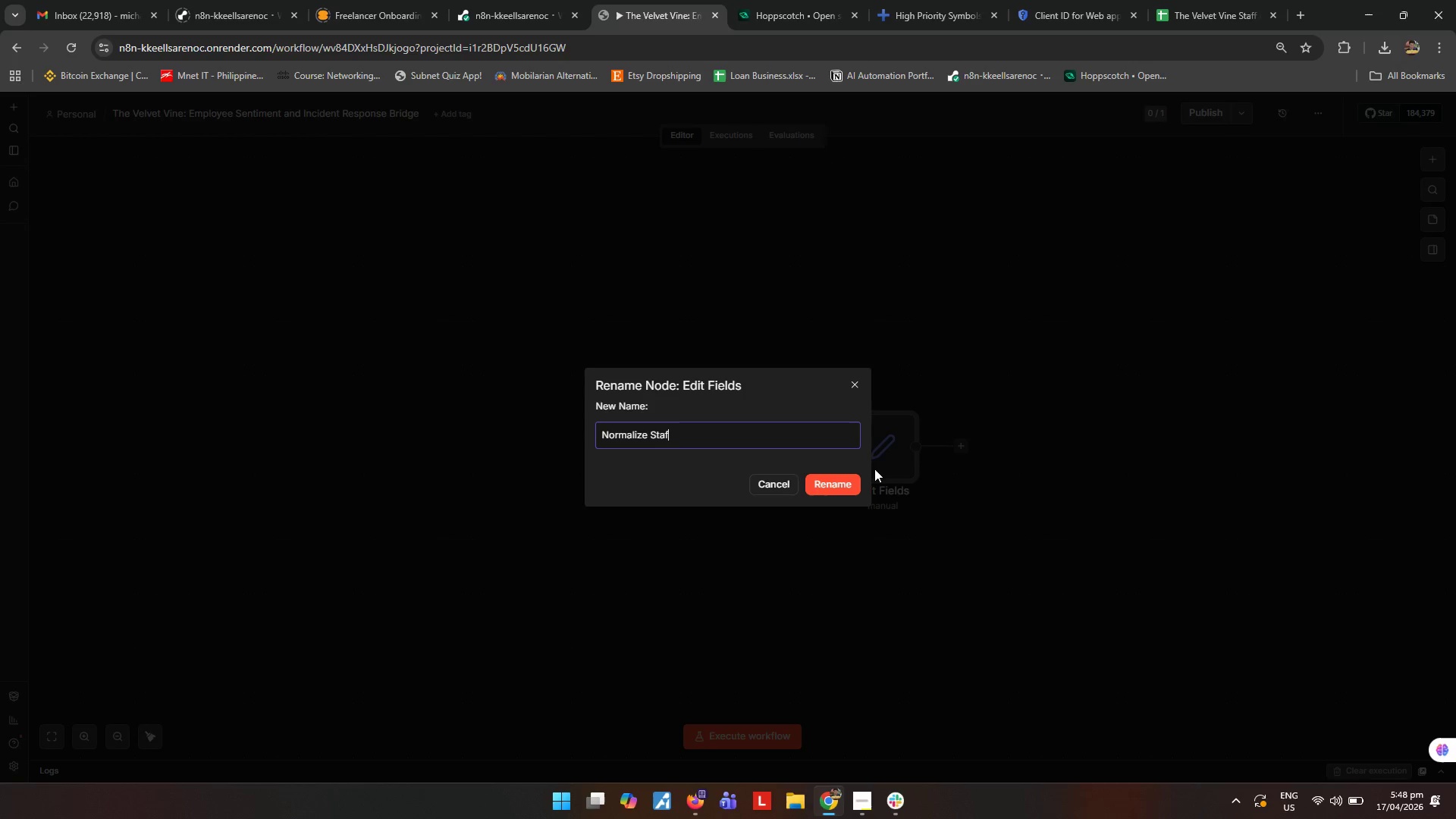 
key(Enter)
 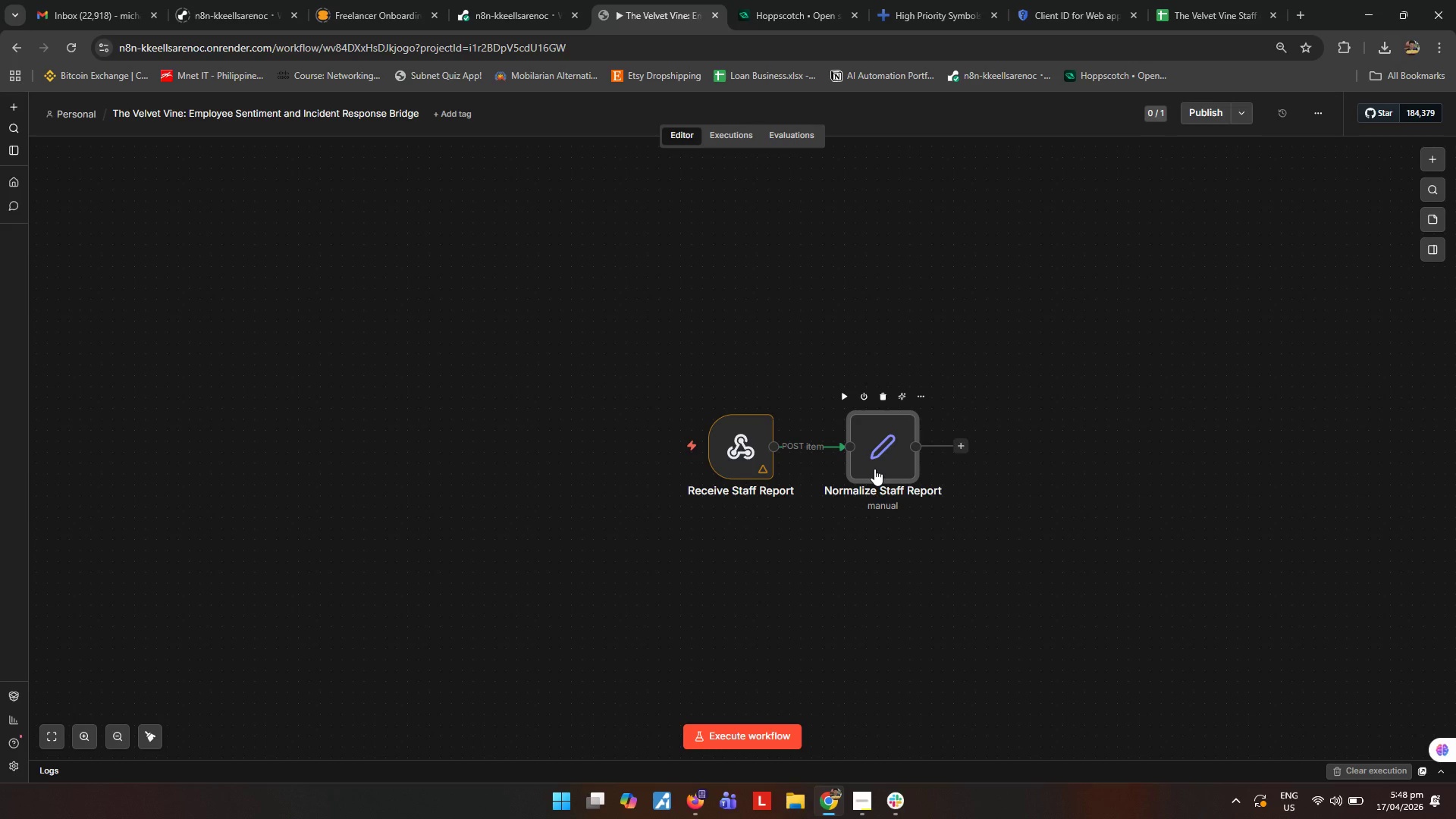 
double_click([874, 469])
 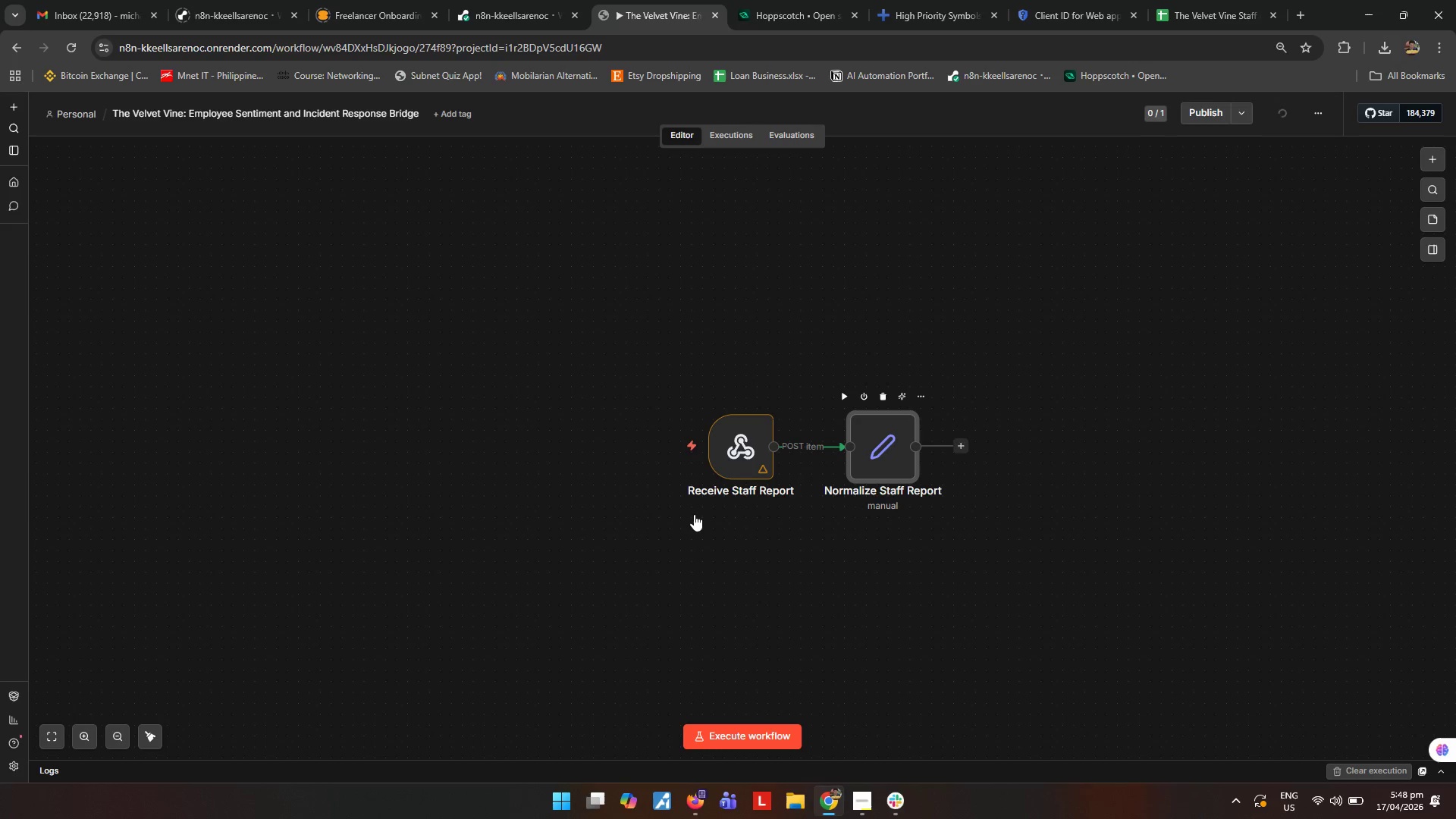 
mouse_move([731, 486])
 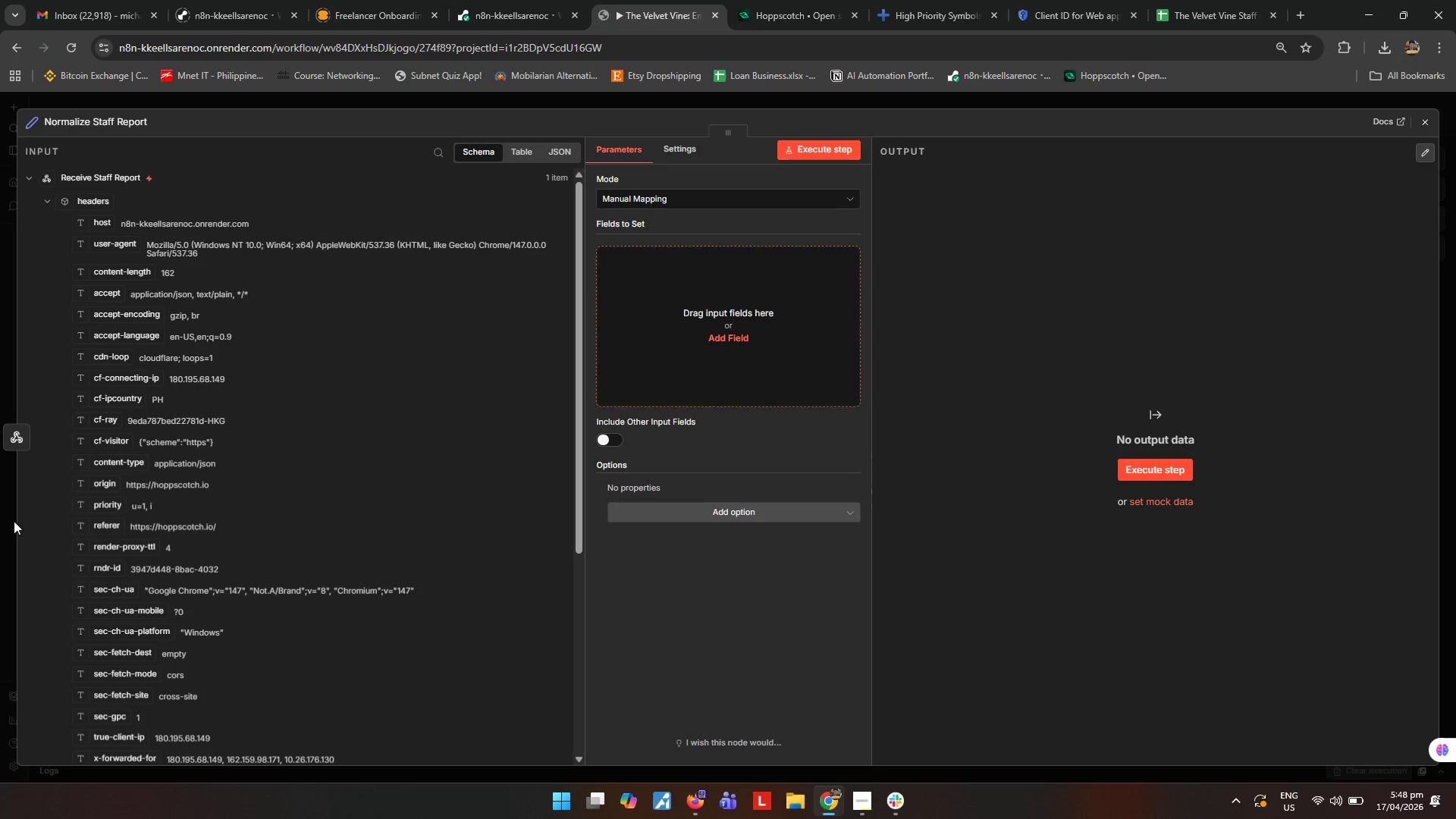 
scroll: coordinate [334, 562], scroll_direction: down, amount: 10.0
 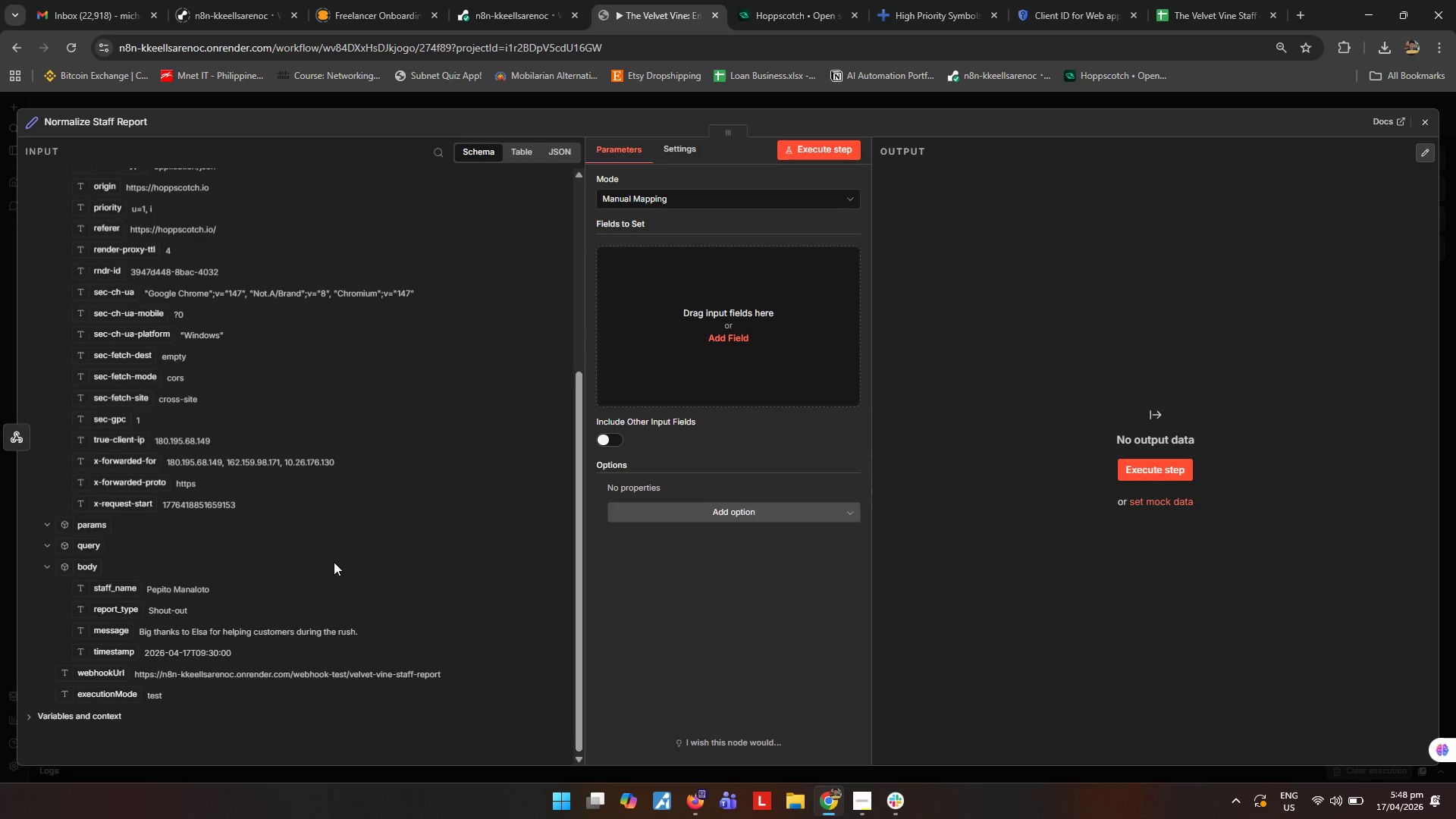 
wait(7.68)
 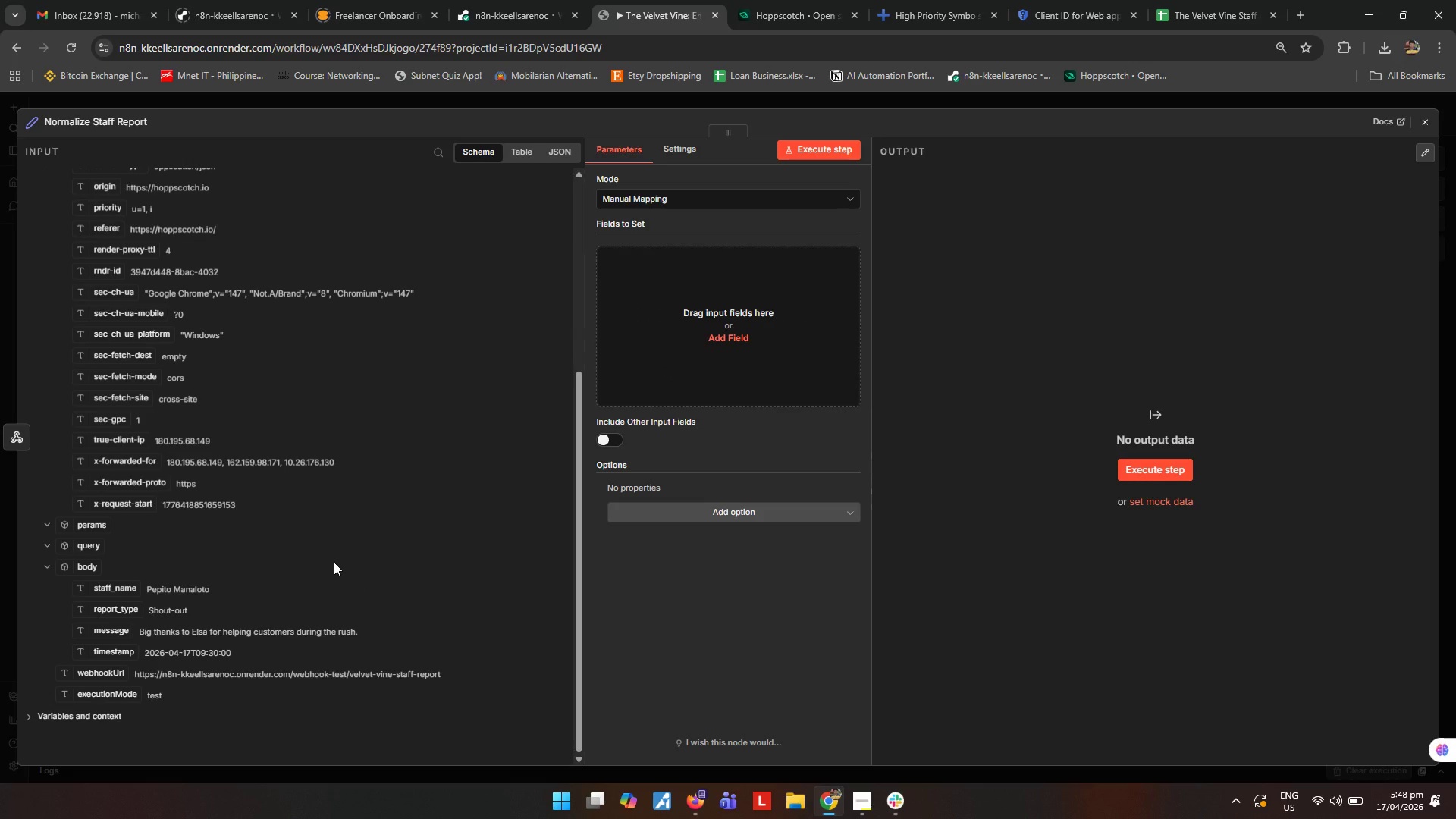 
left_click([800, 343])
 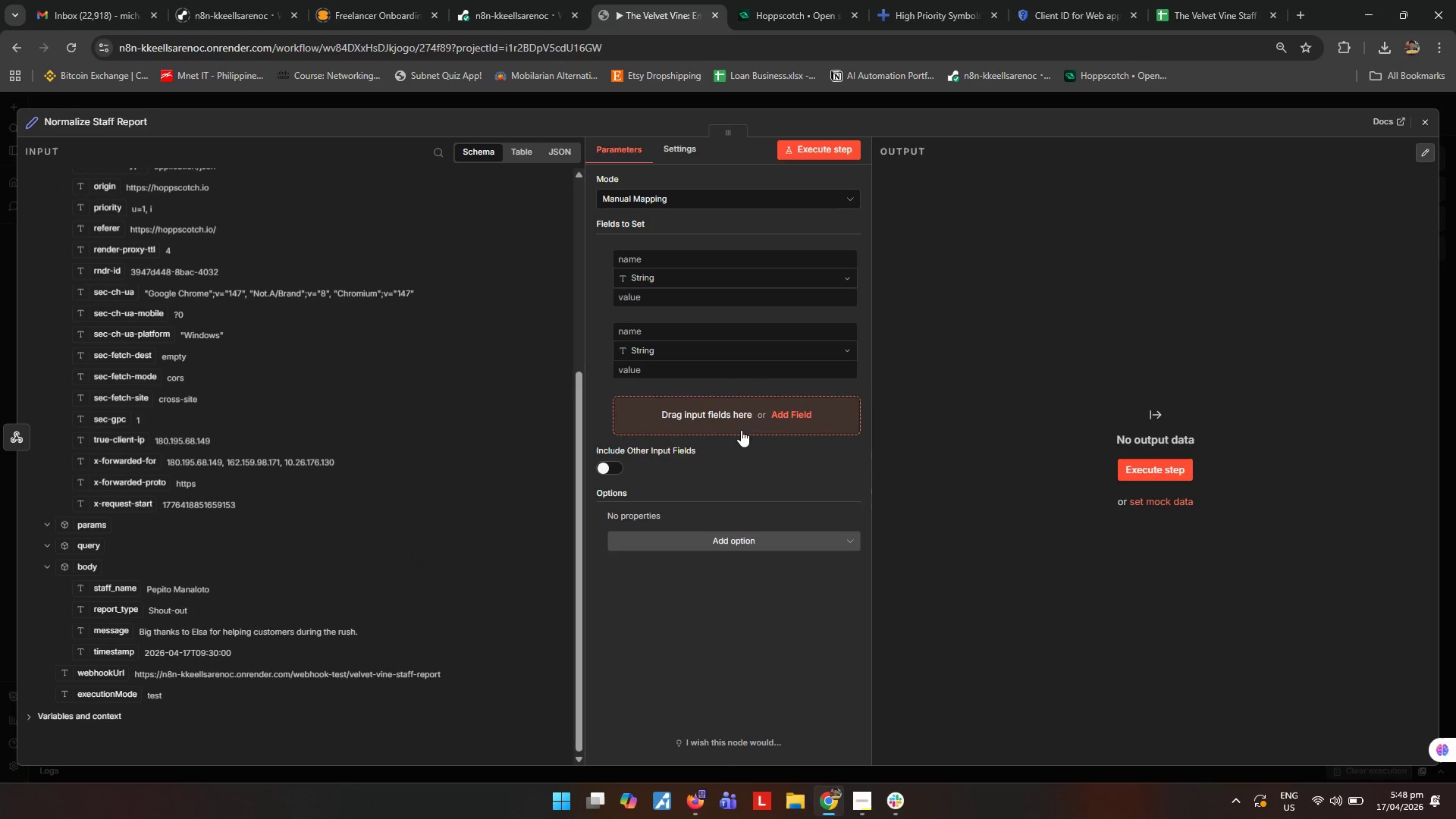 
left_click([778, 410])
 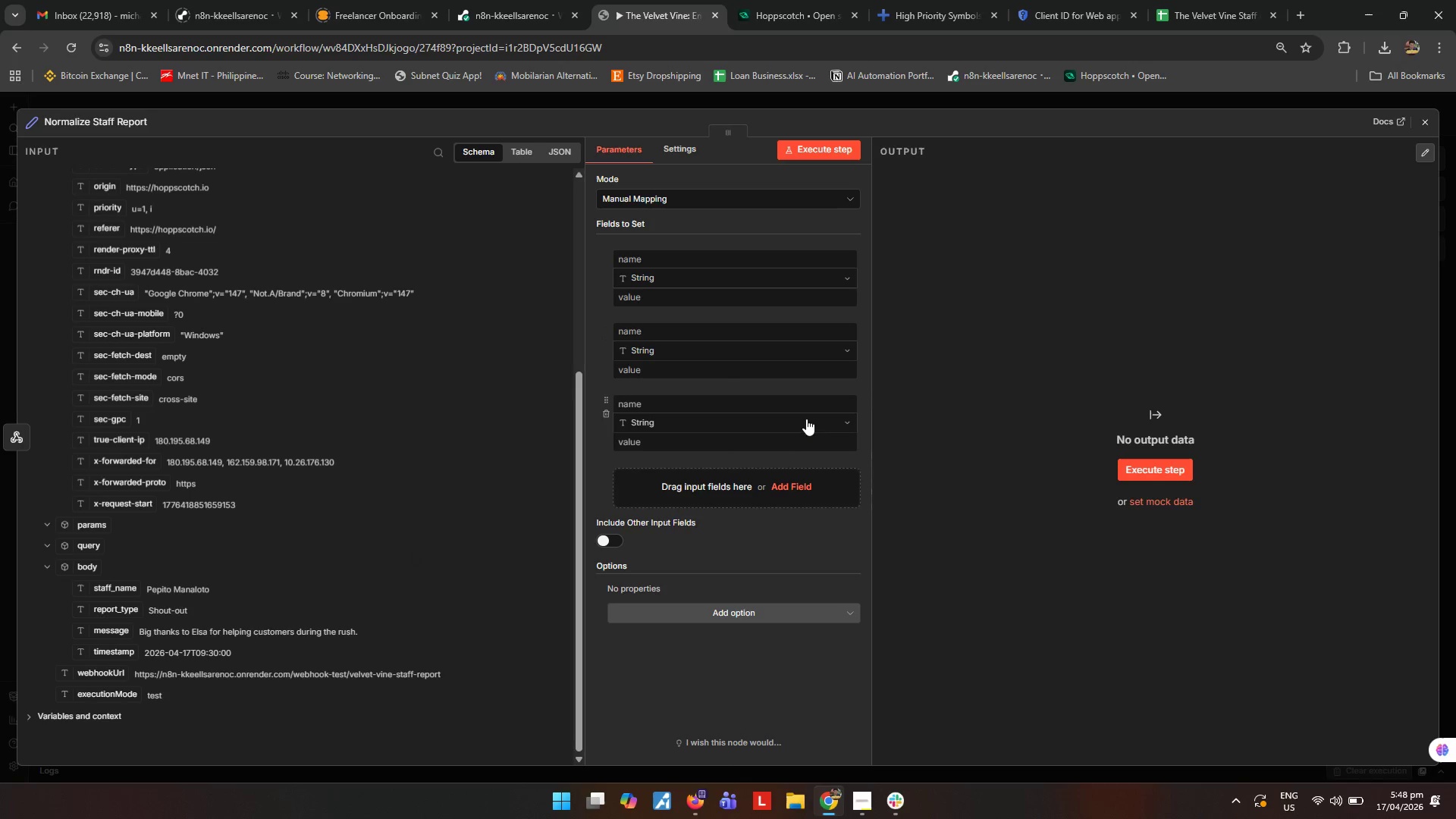 
left_click([777, 493])
 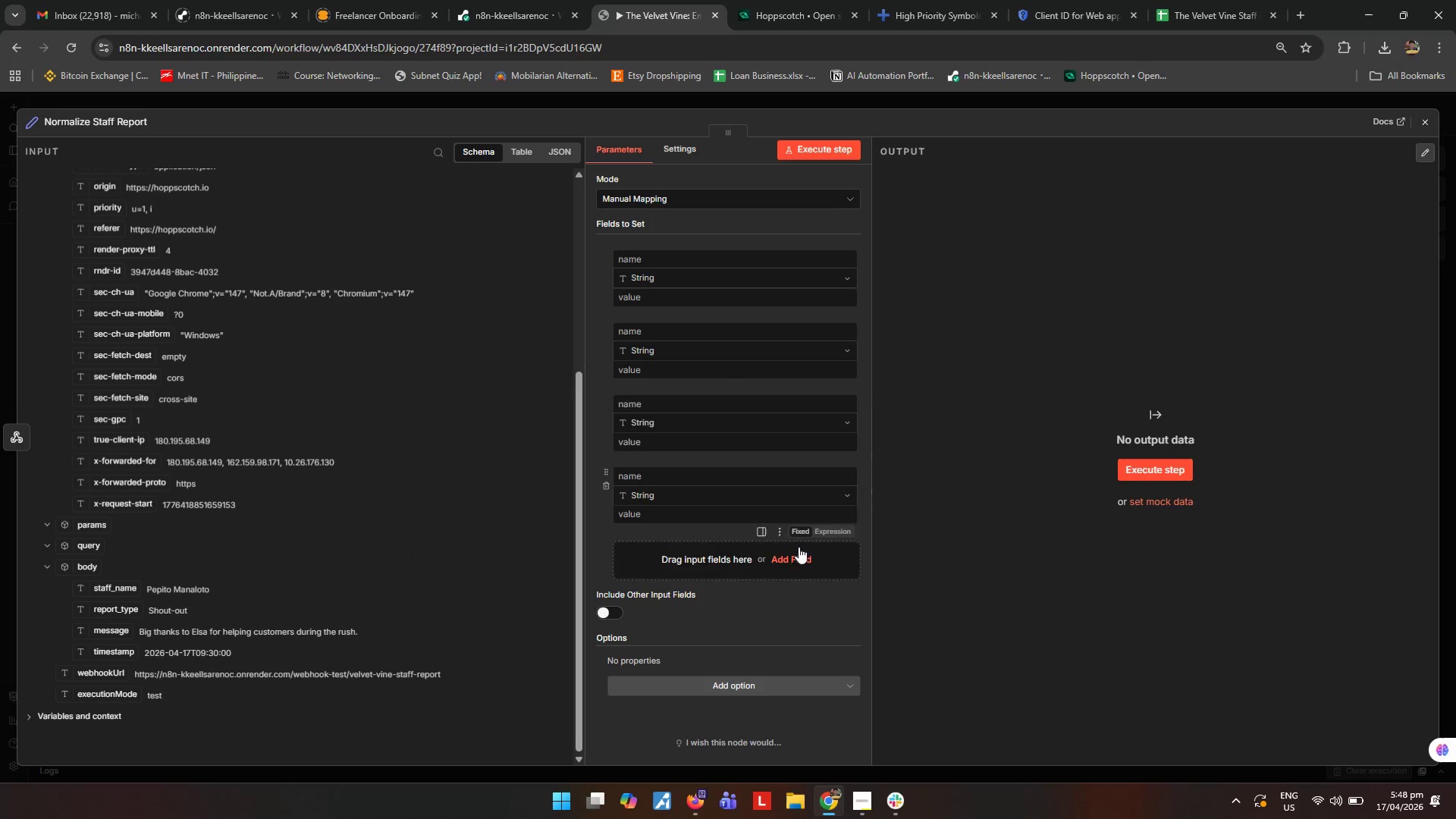 
left_click([789, 571])
 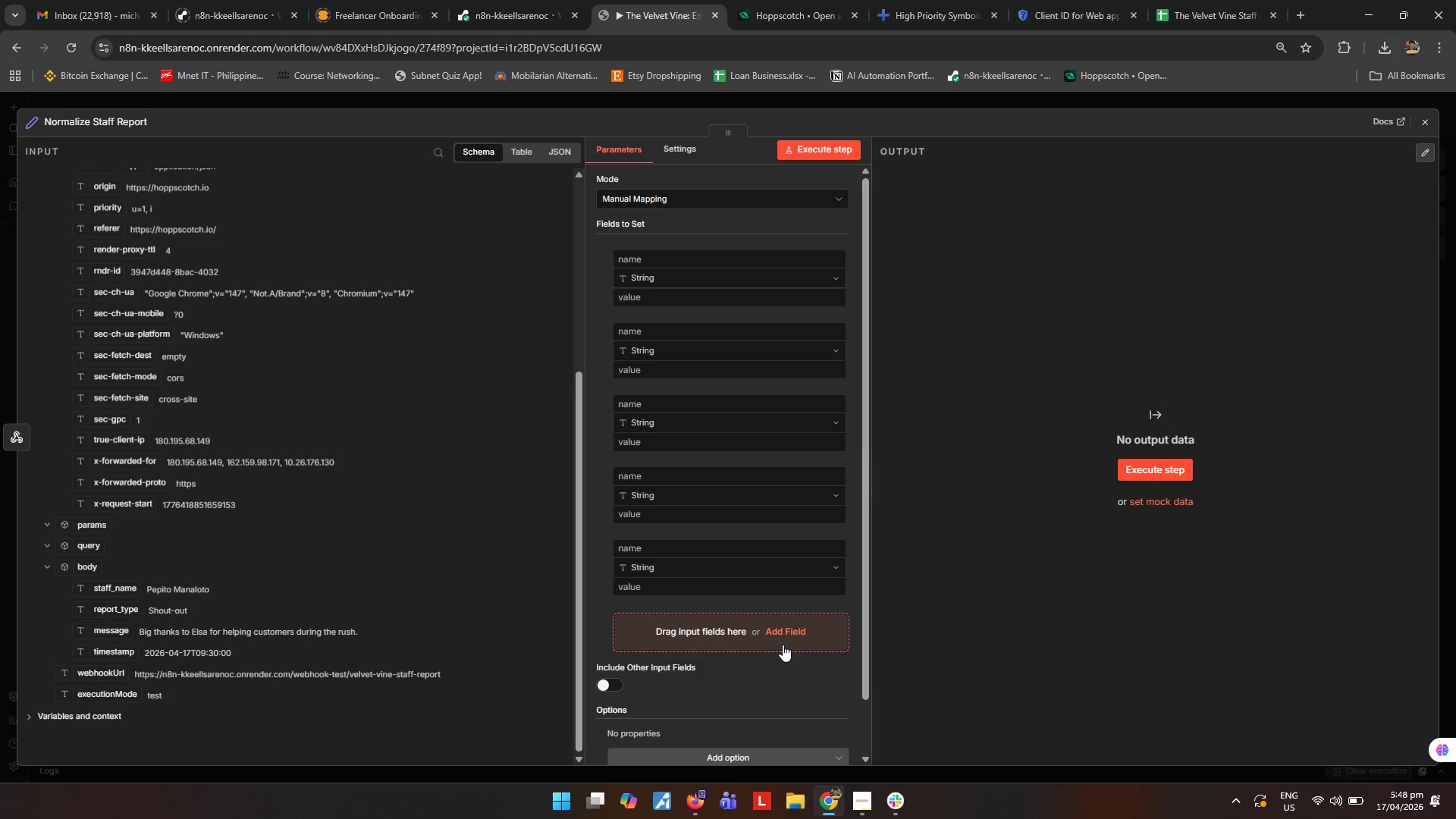 
left_click([784, 633])
 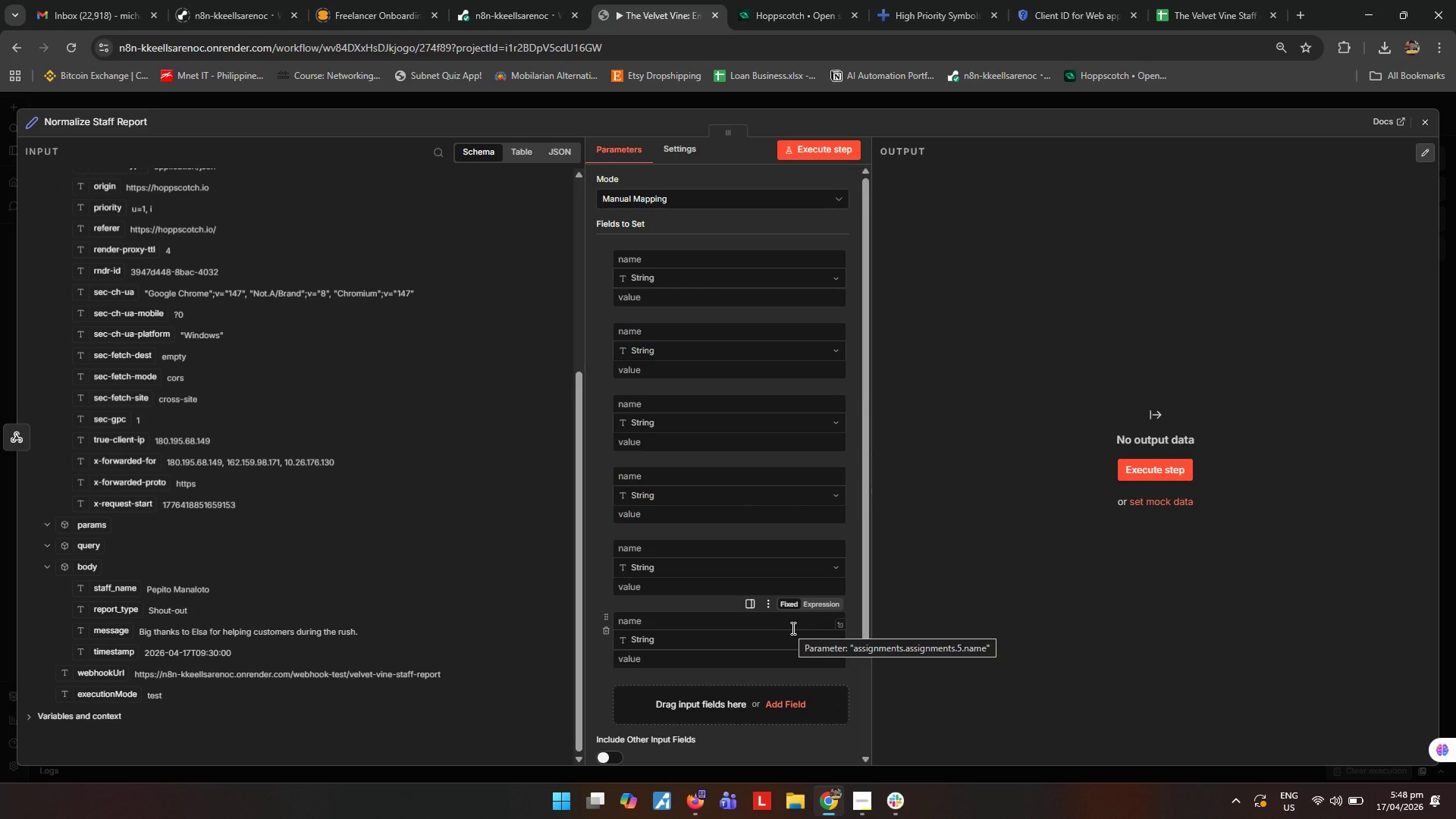 
wait(7.61)
 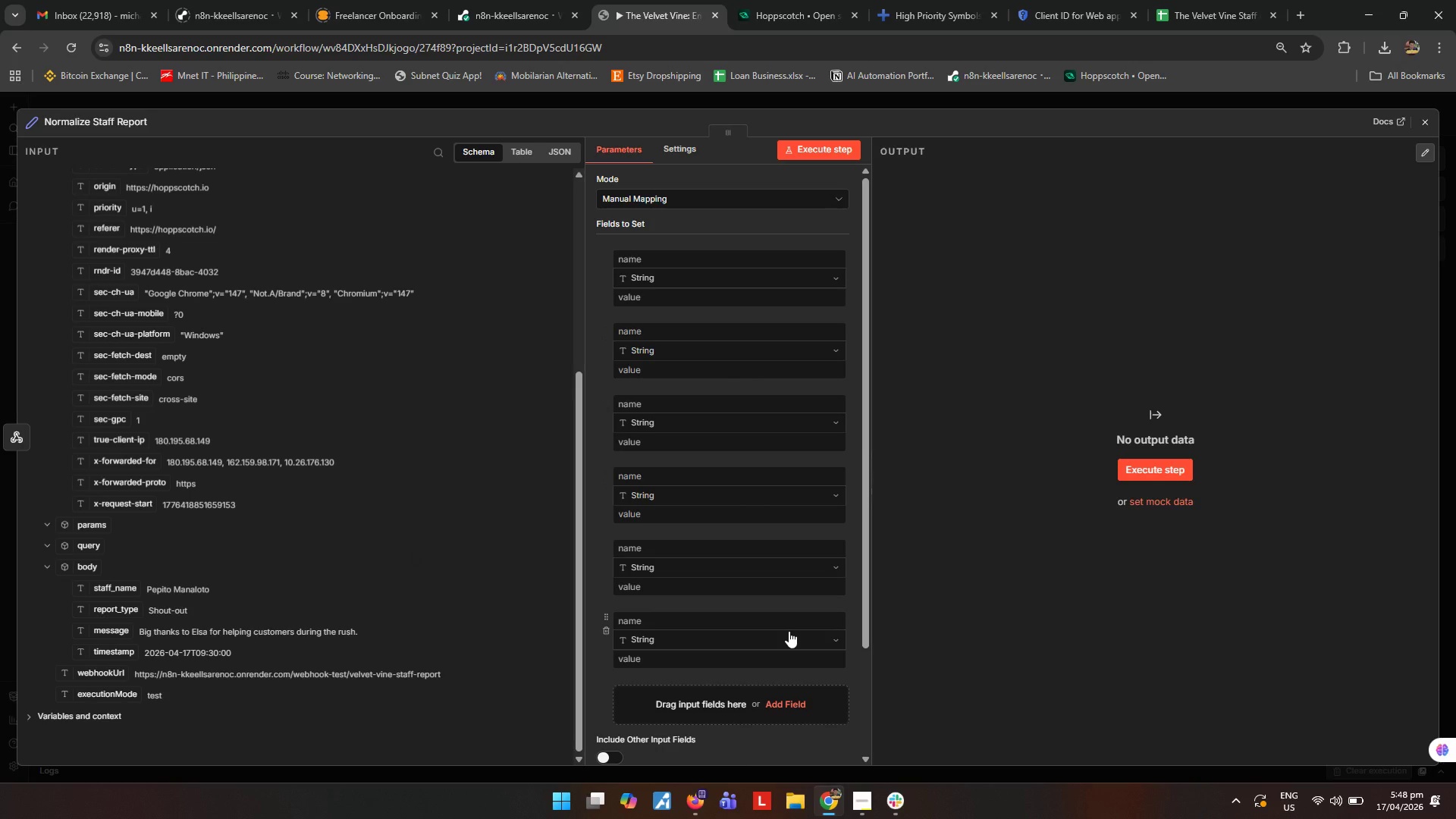 
left_click([1169, 0])
 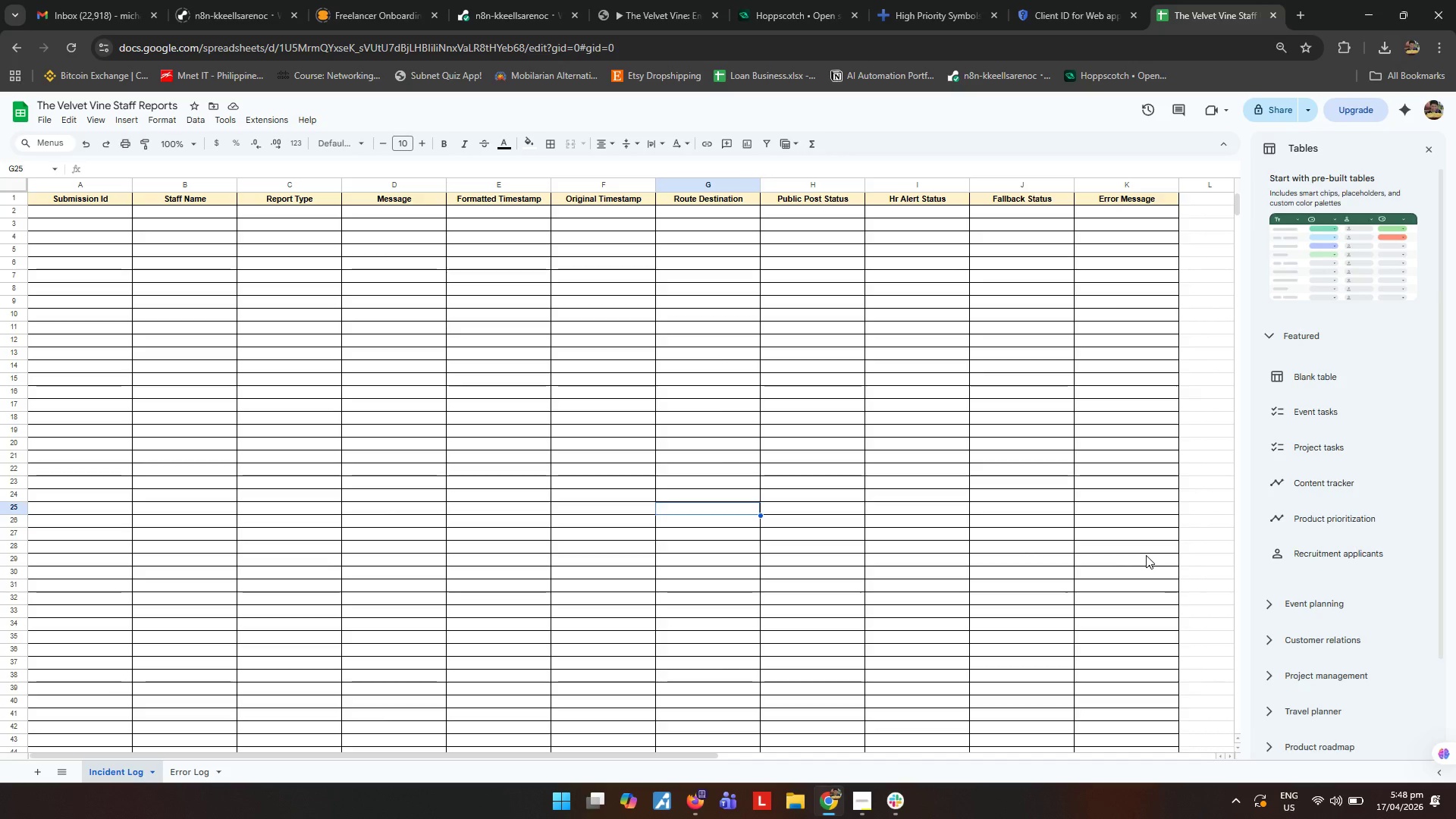 
wait(16.08)
 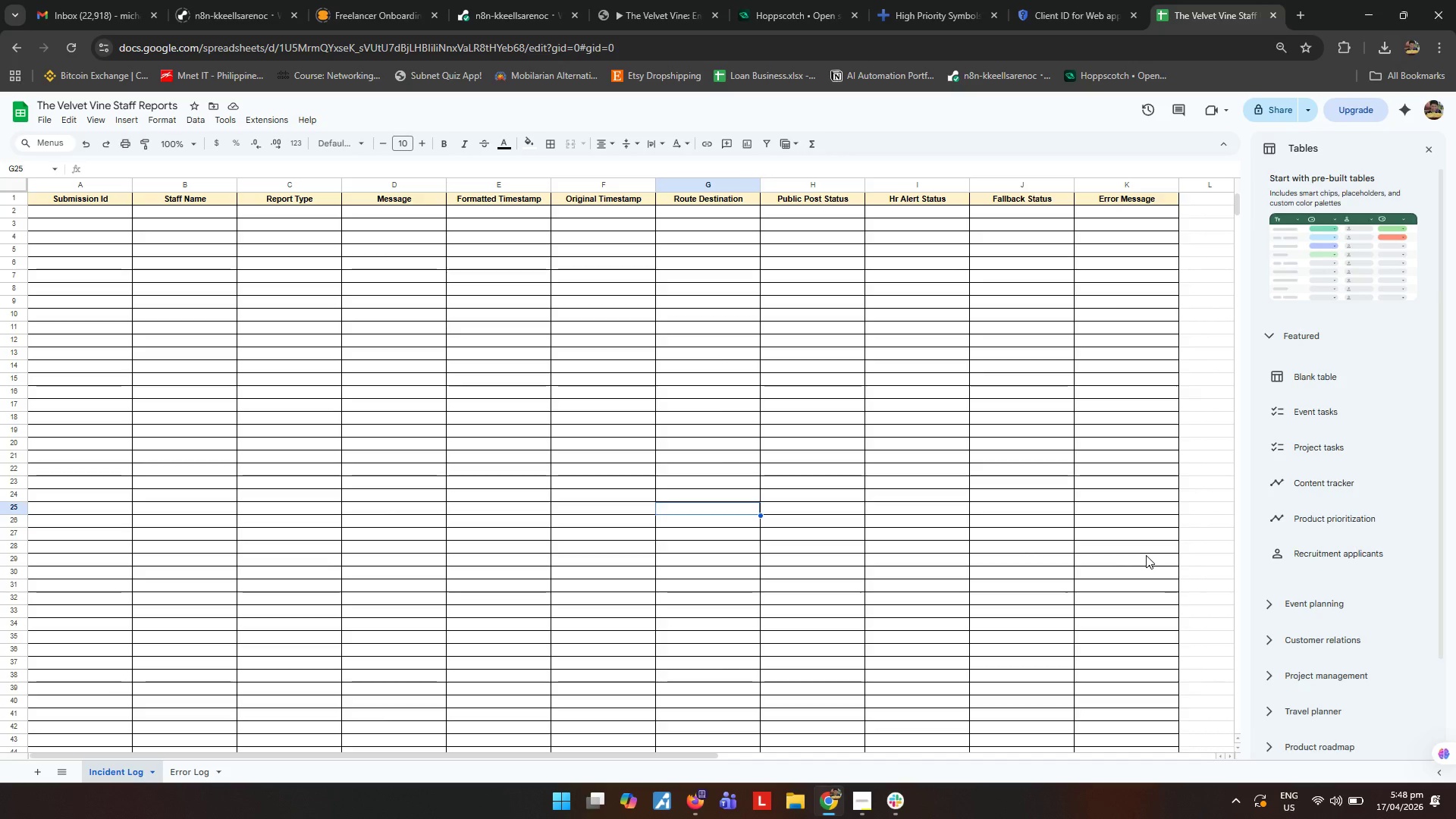 
left_click([657, 24])
 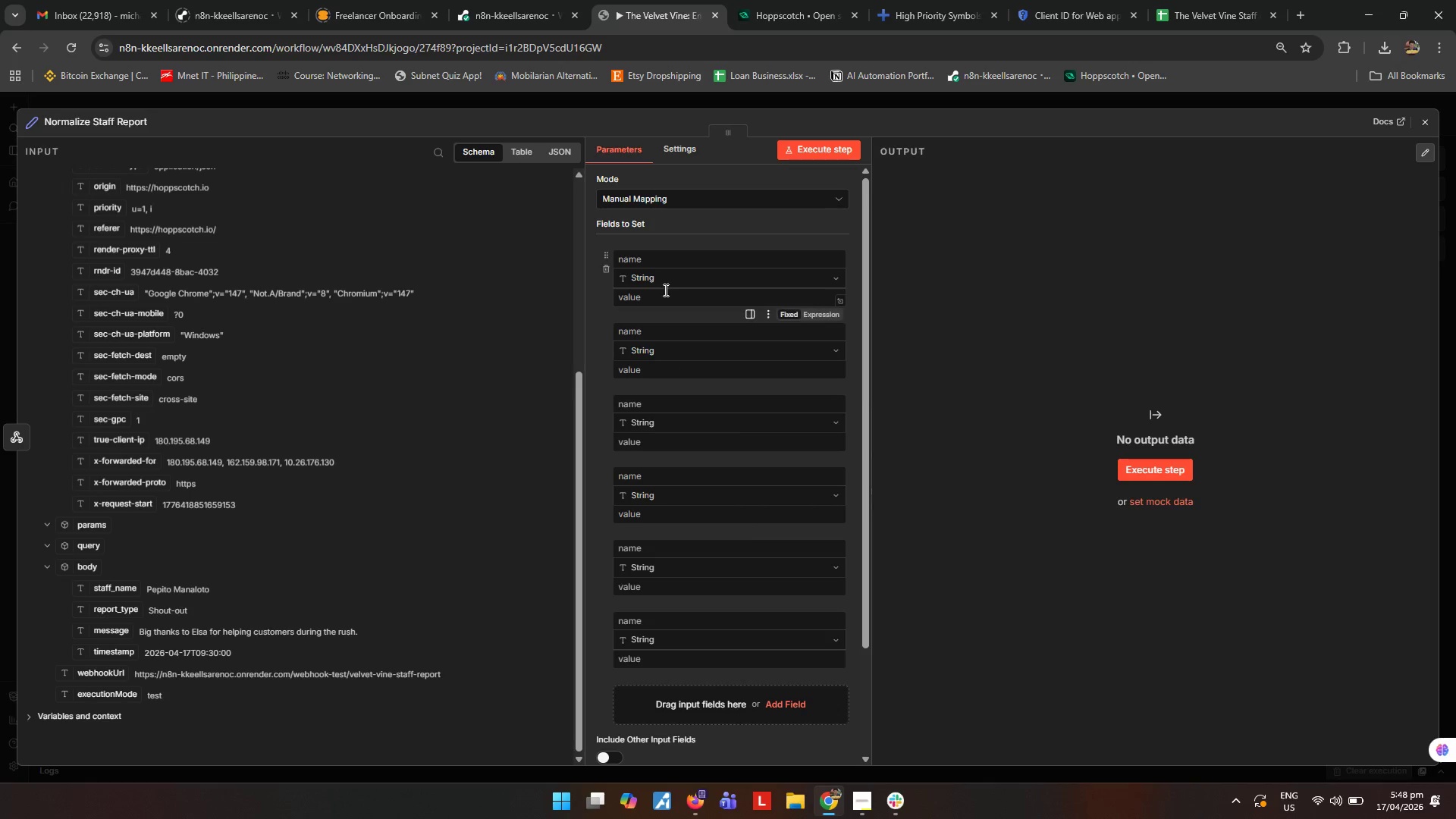 
left_click([695, 258])
 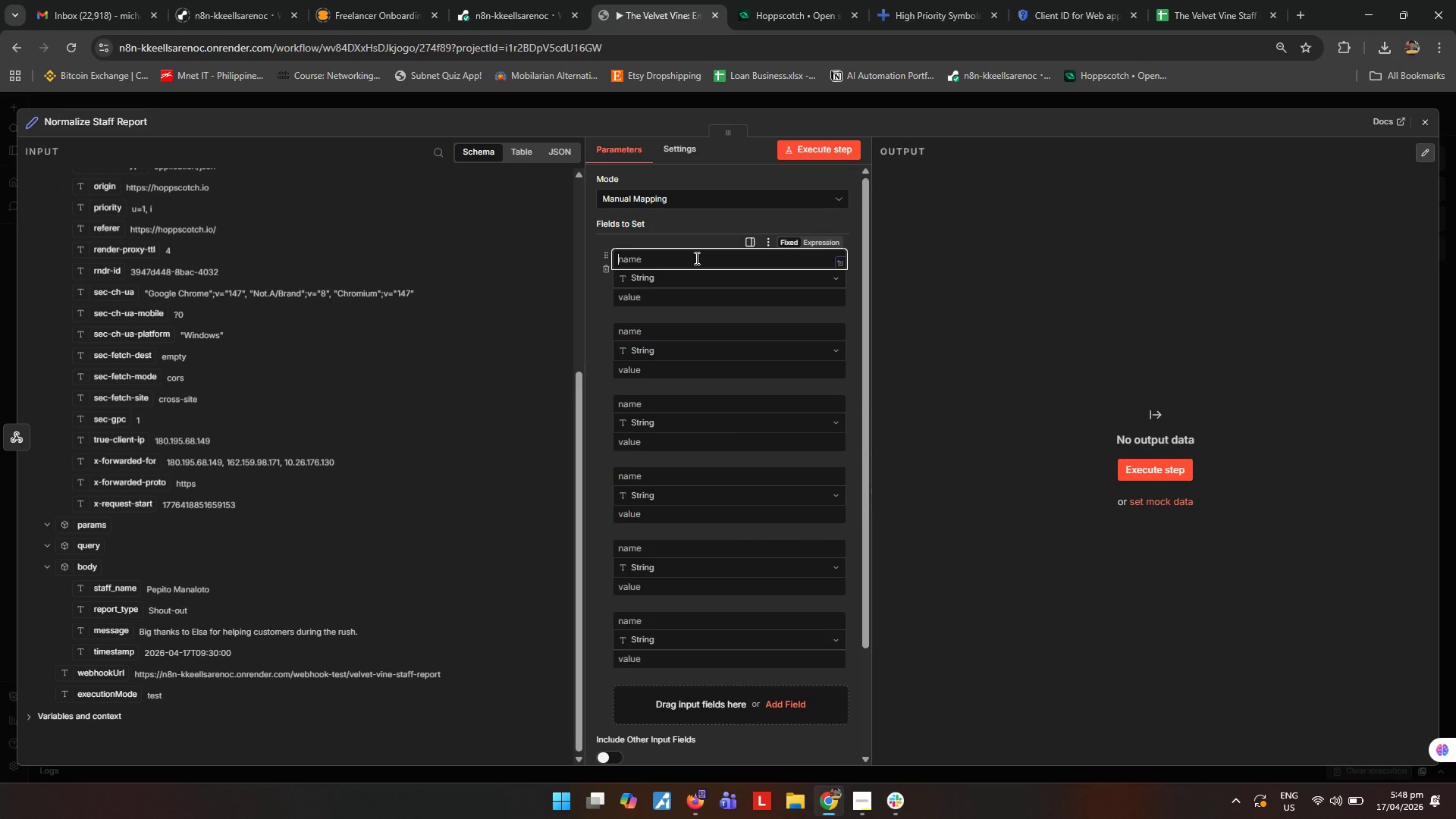 
type(Submission Id)
 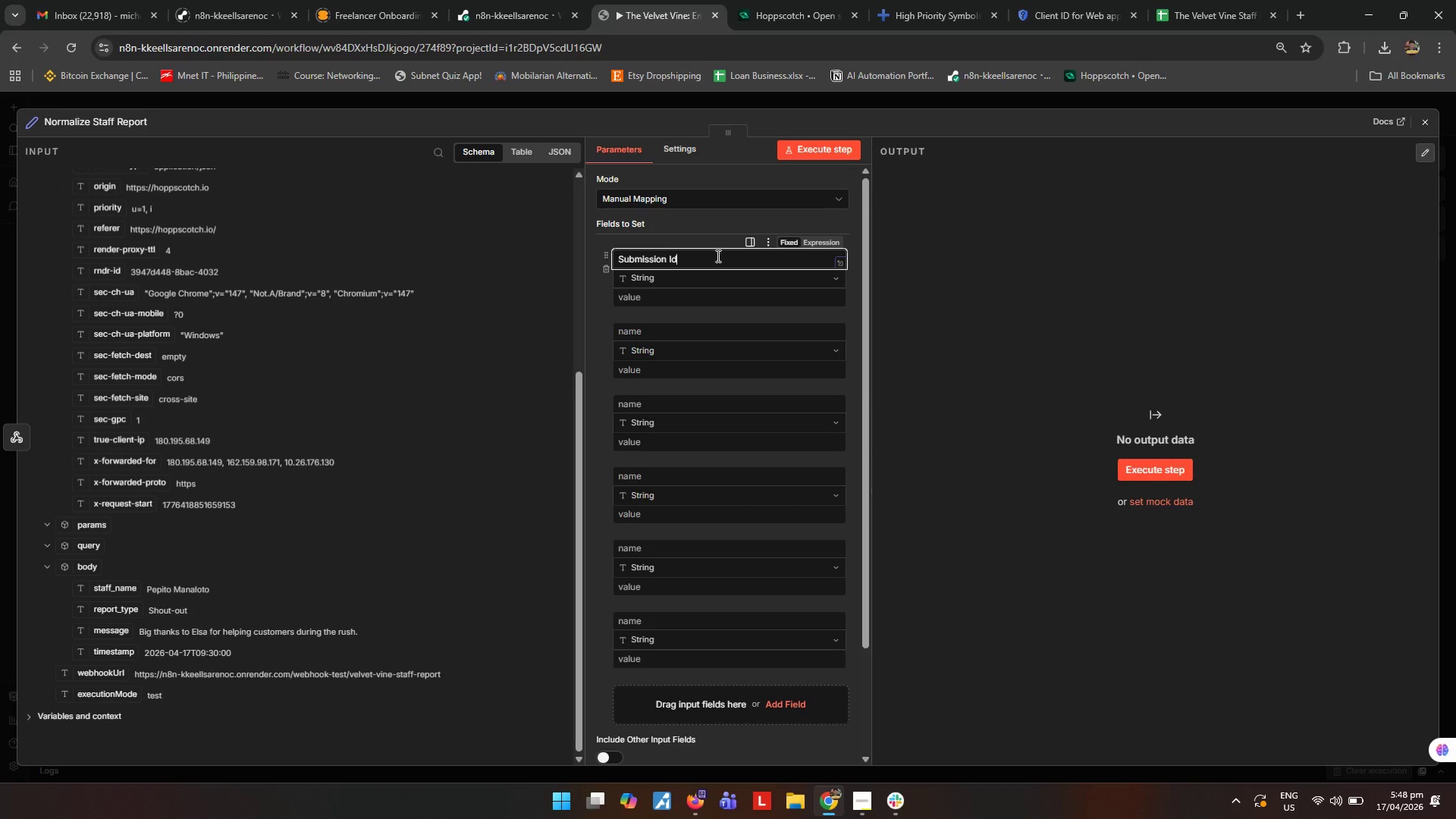 
left_click([669, 303])
 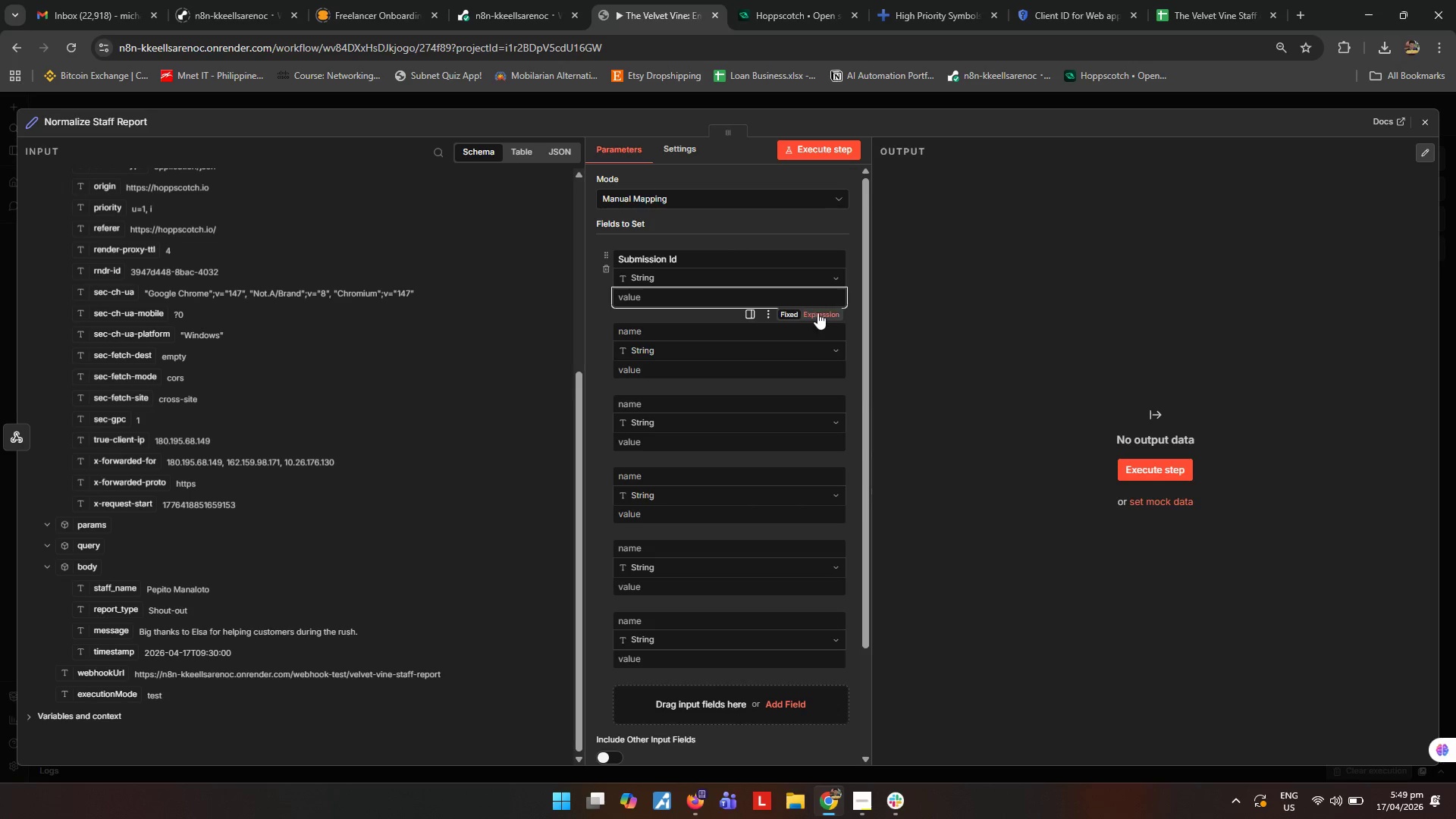 
left_click([823, 315])
 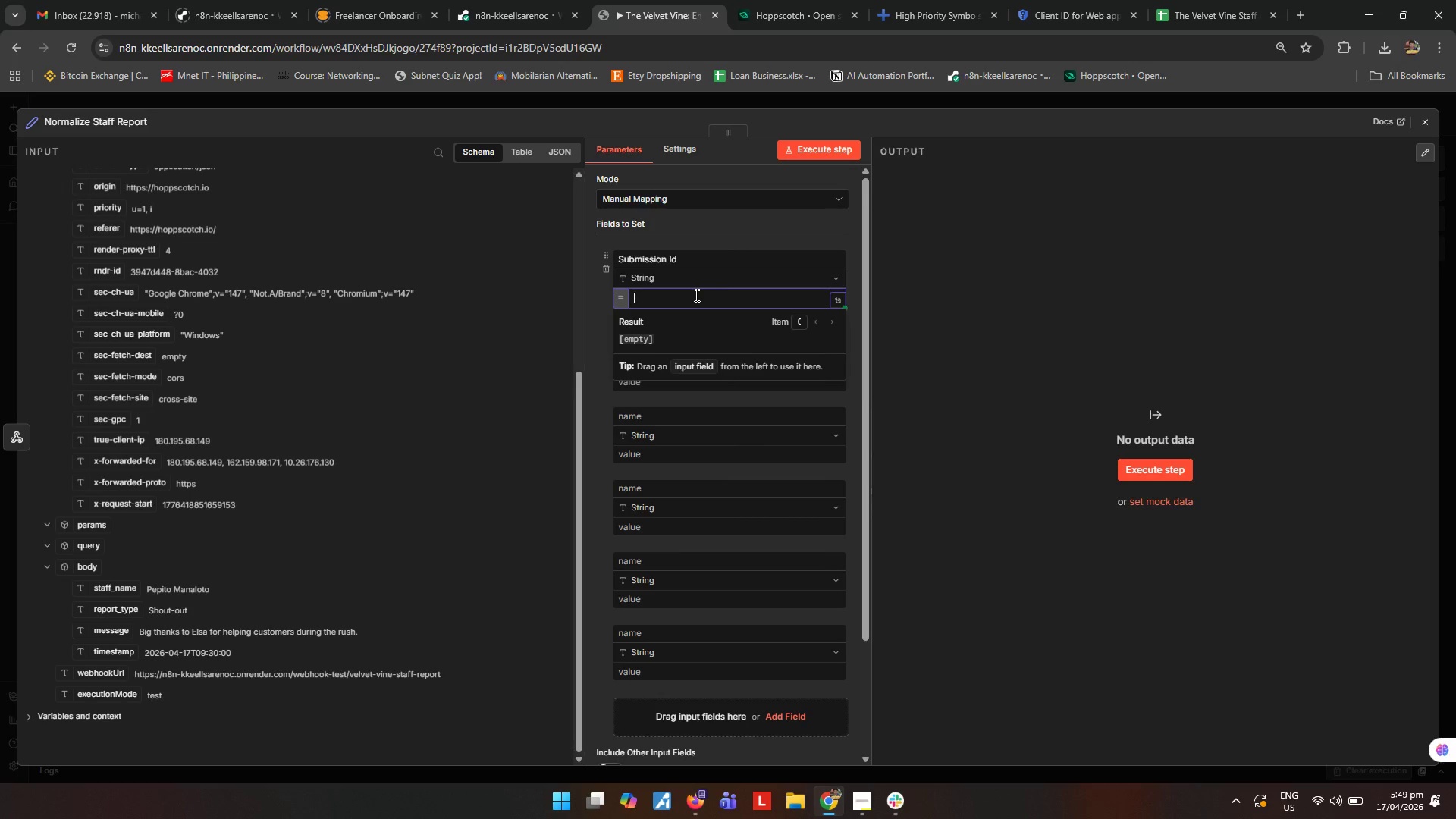 
type({{SVR)
key(Backspace)
key(Backspace)
key(Backspace)
type('SVR-)
 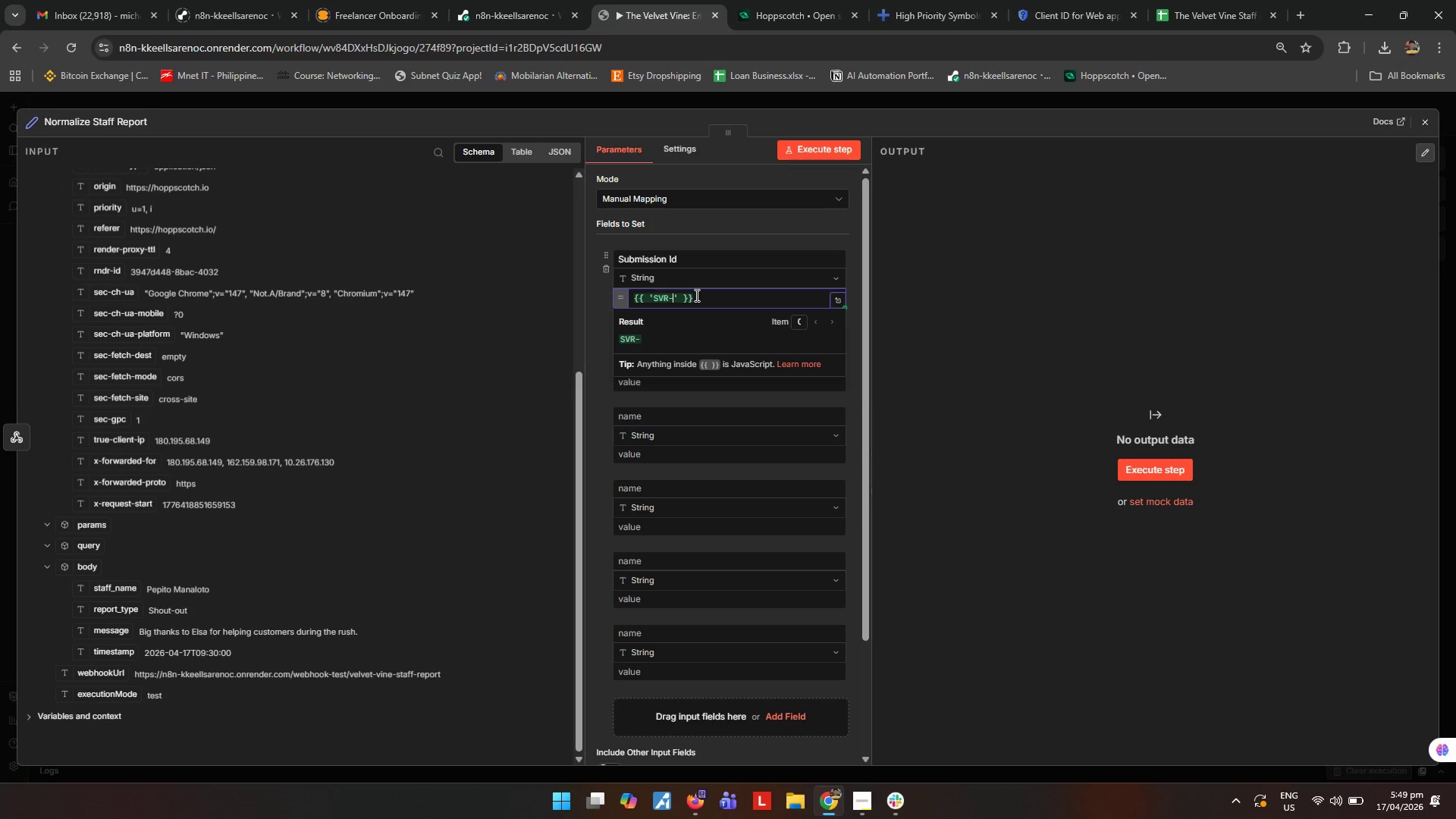 
key(ArrowRight)
 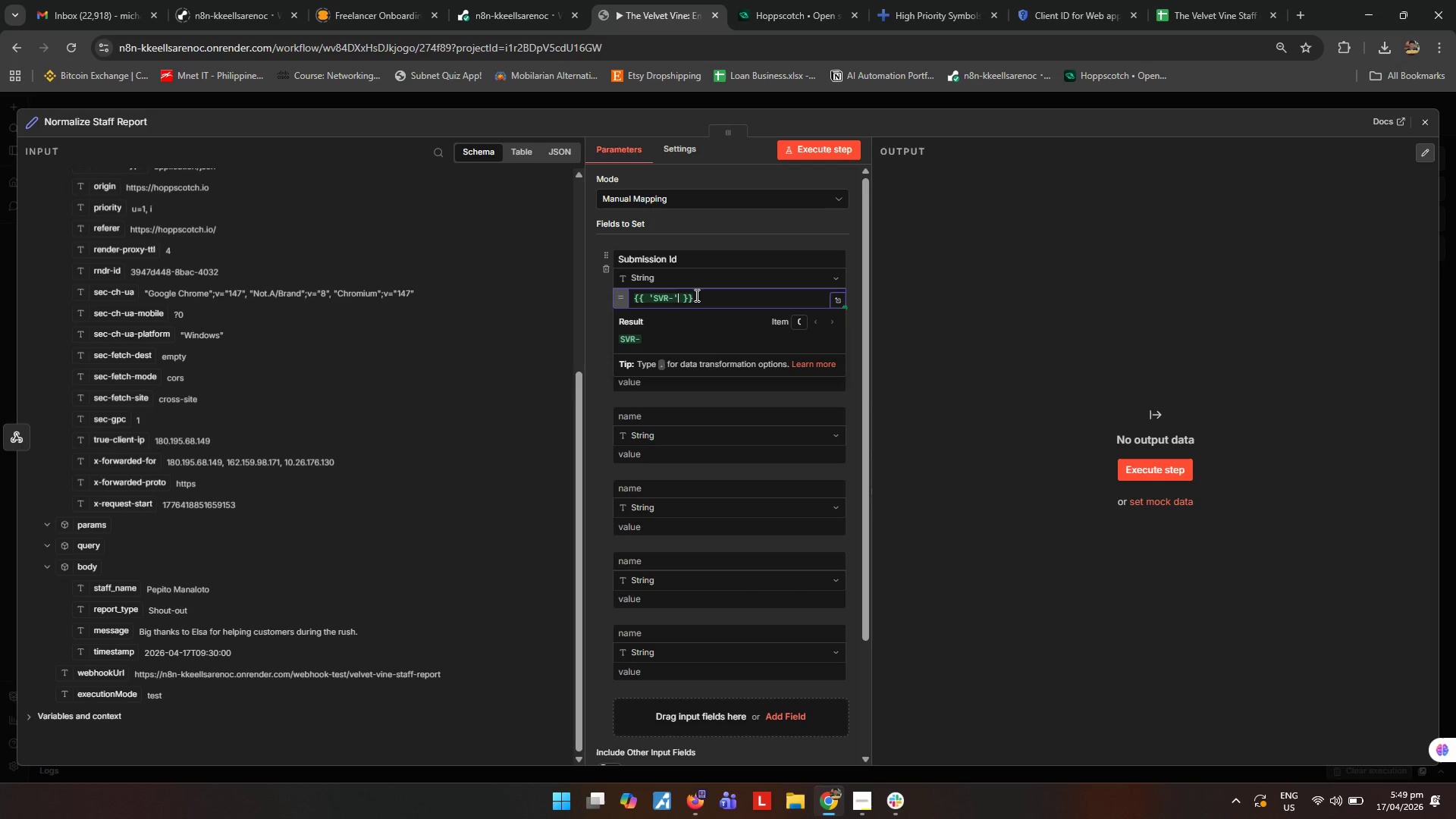 
type( + Date.now()
 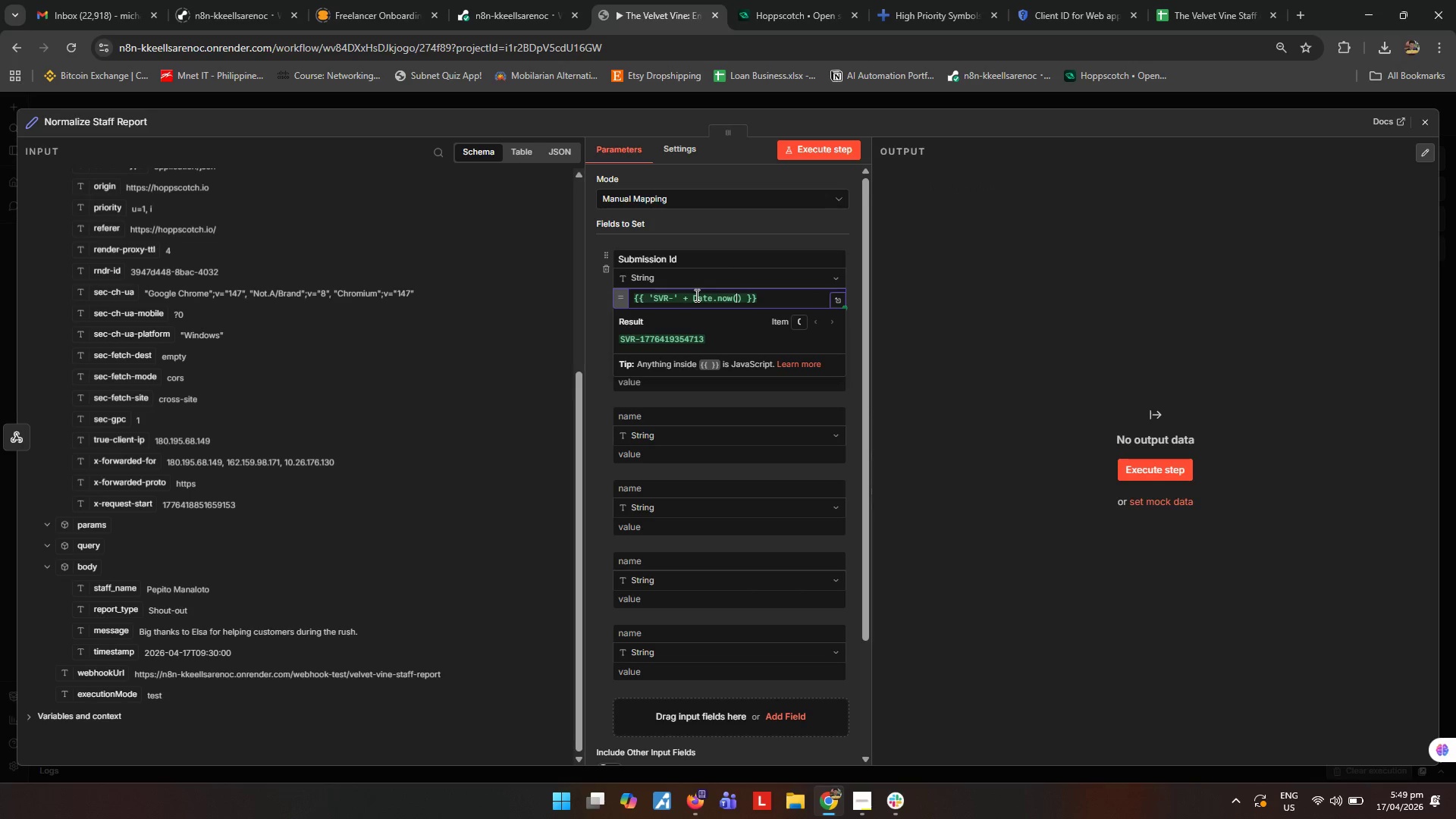 
left_click([908, 300])
 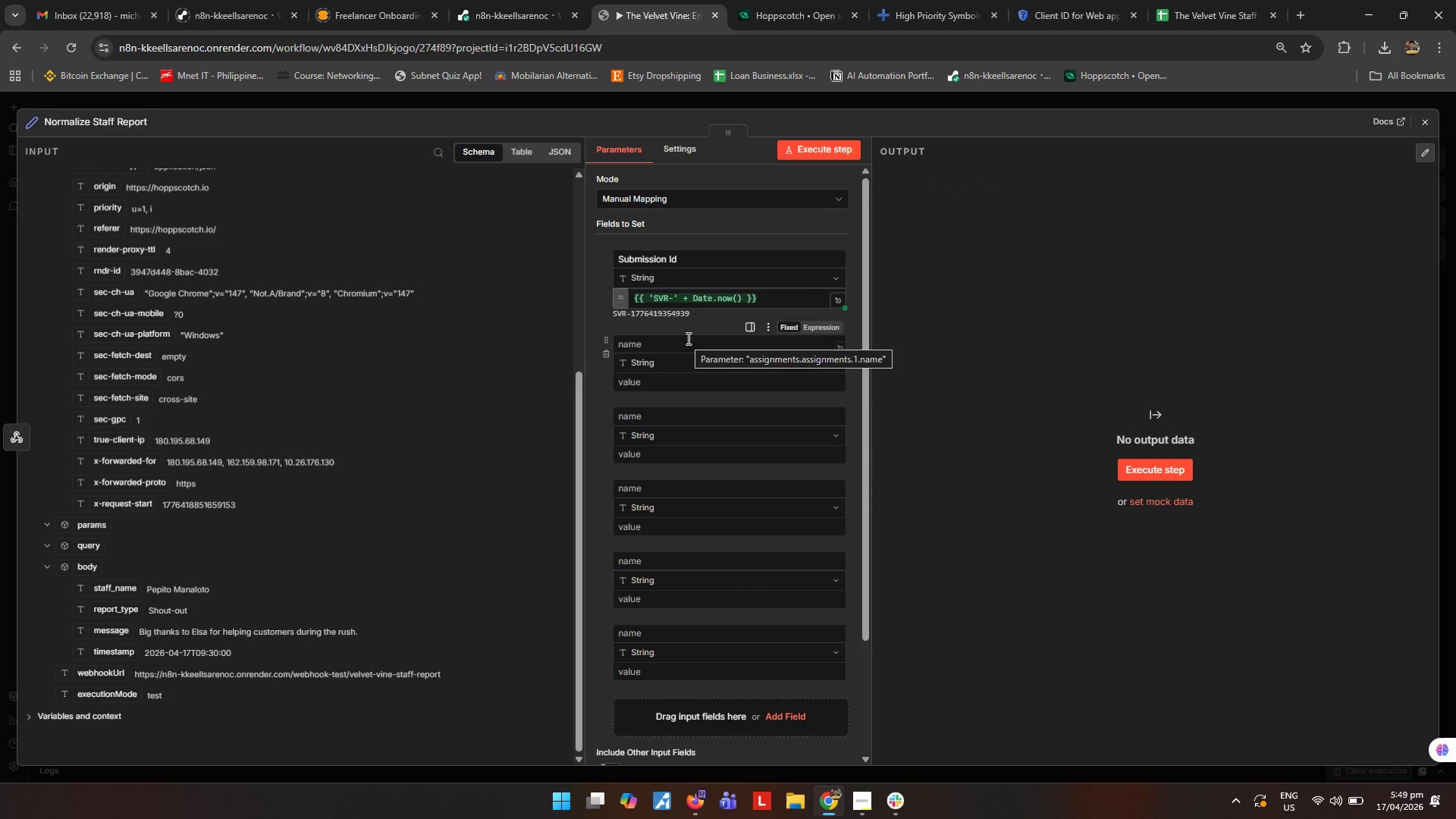 
left_click([687, 338])
 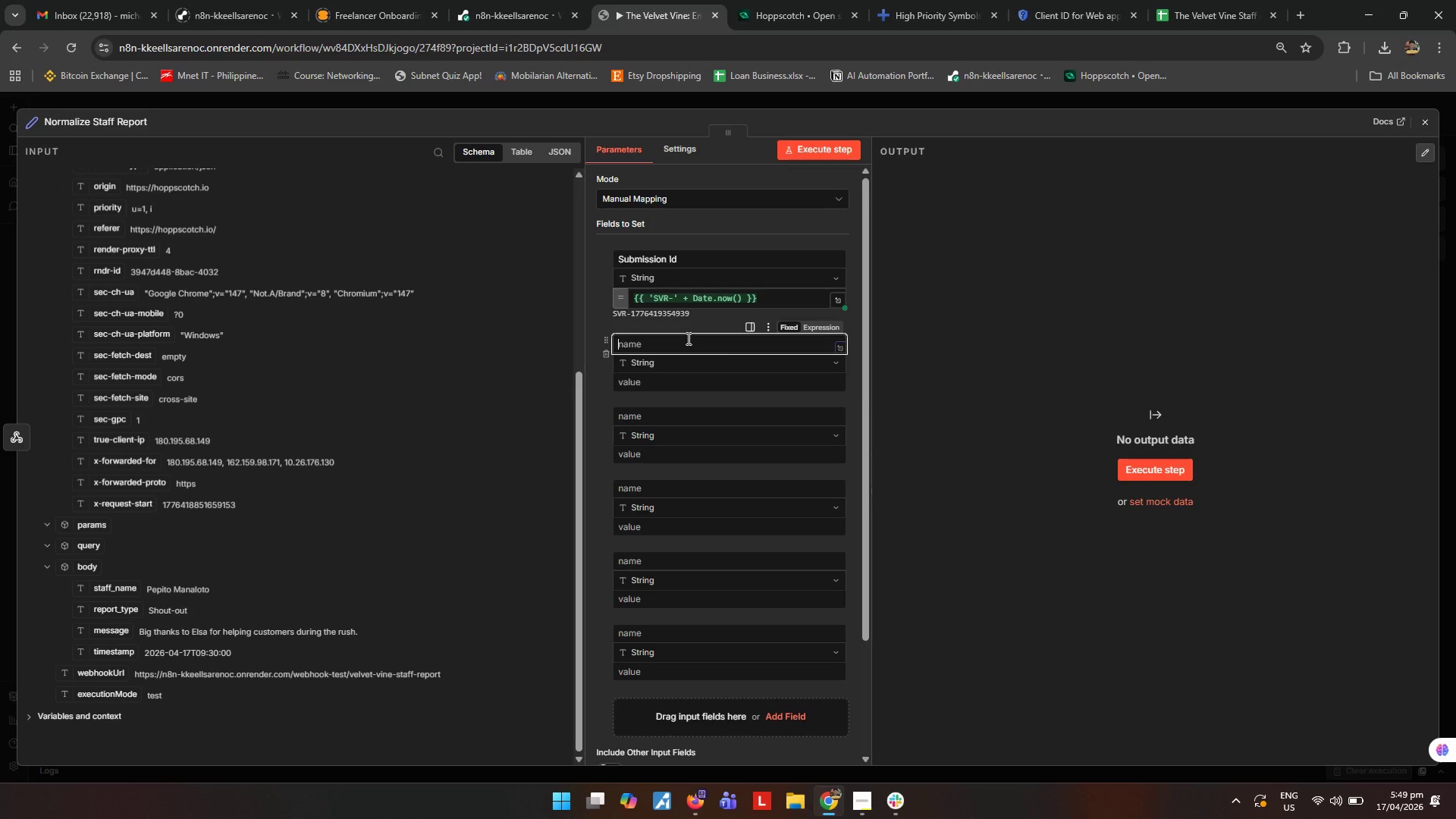 
type(Staff Name)
 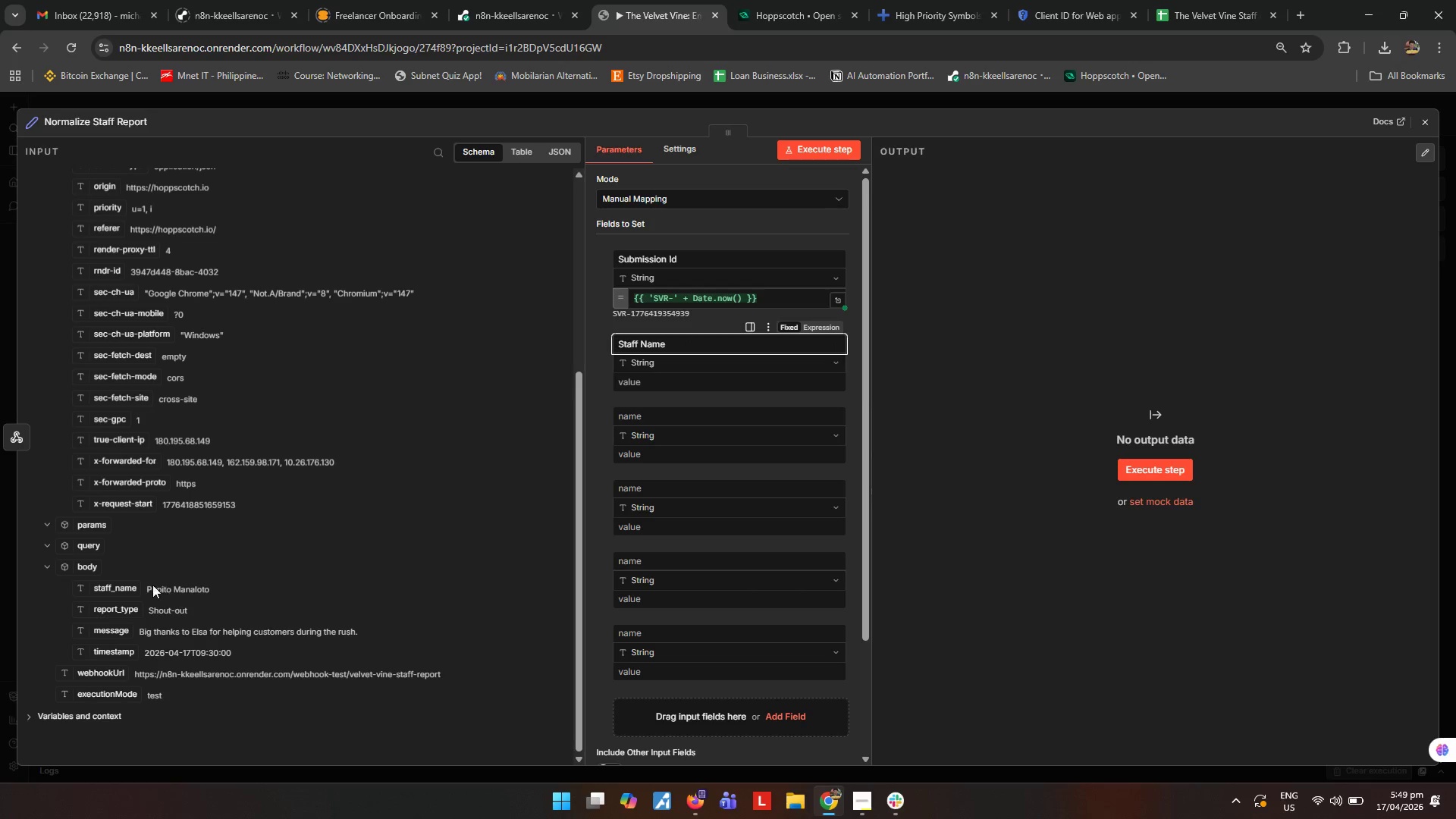 
left_click_drag(start_coordinate=[127, 595], to_coordinate=[718, 384])
 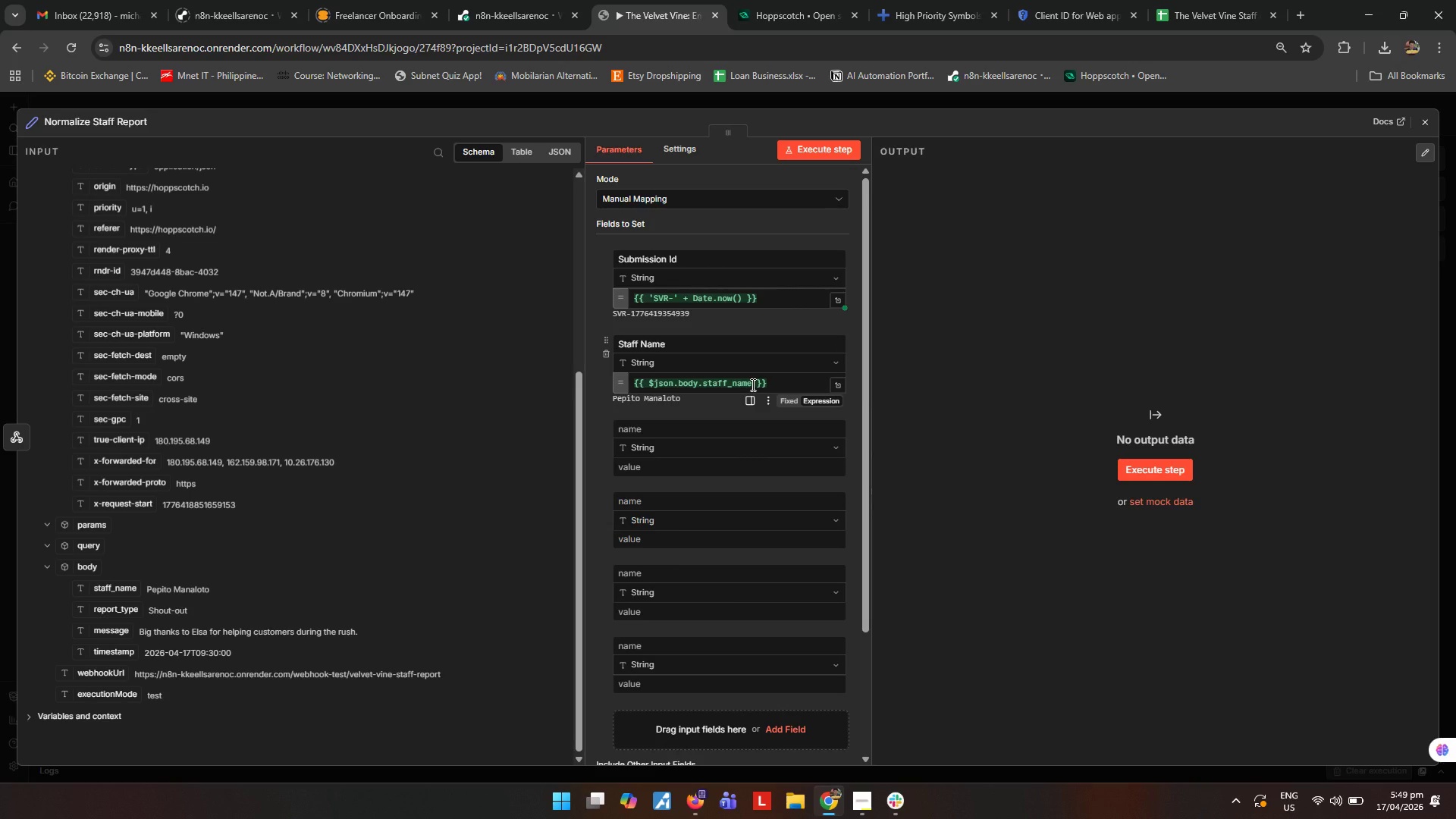 
left_click([752, 384])
 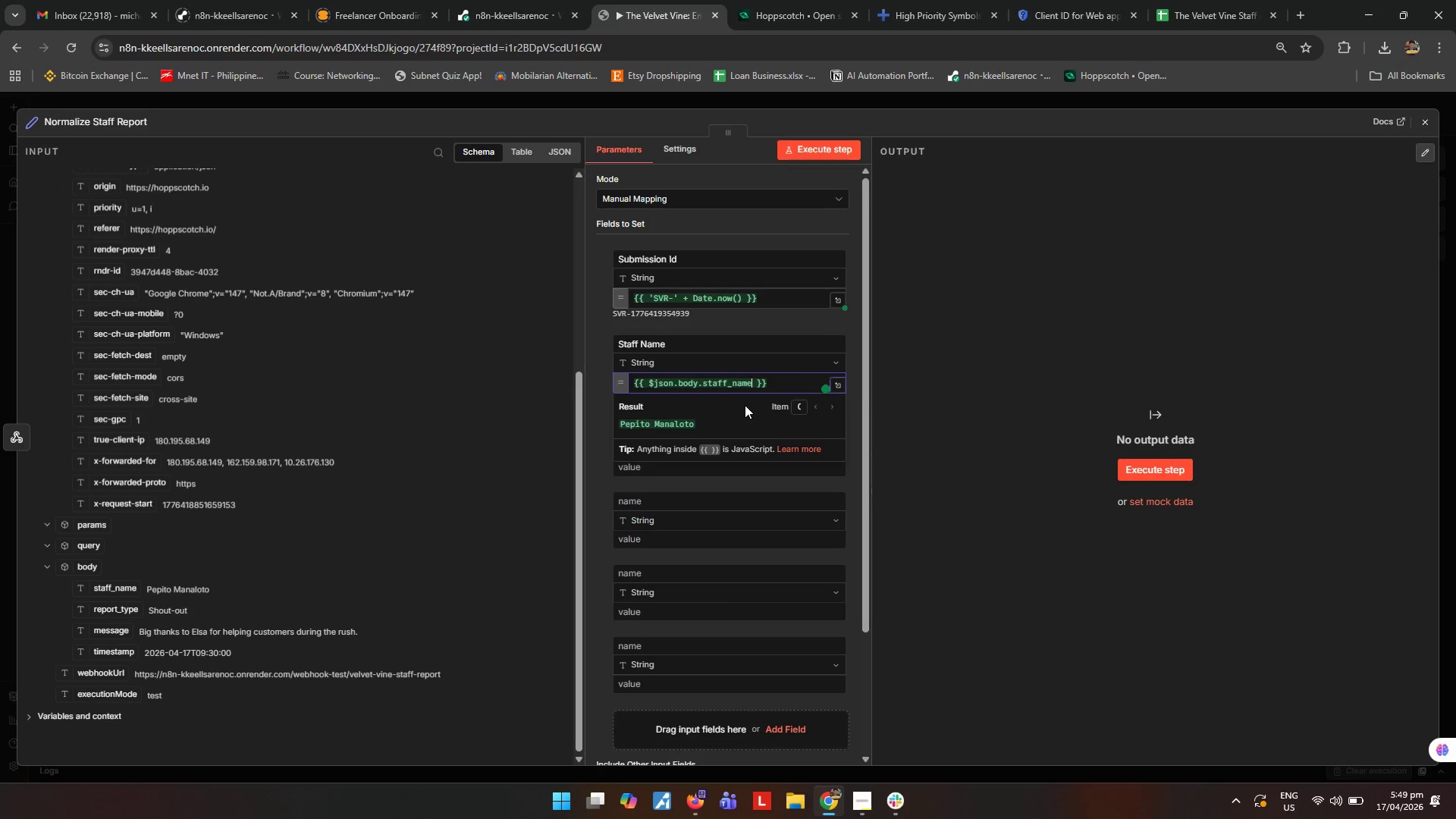 
type(.trim()
 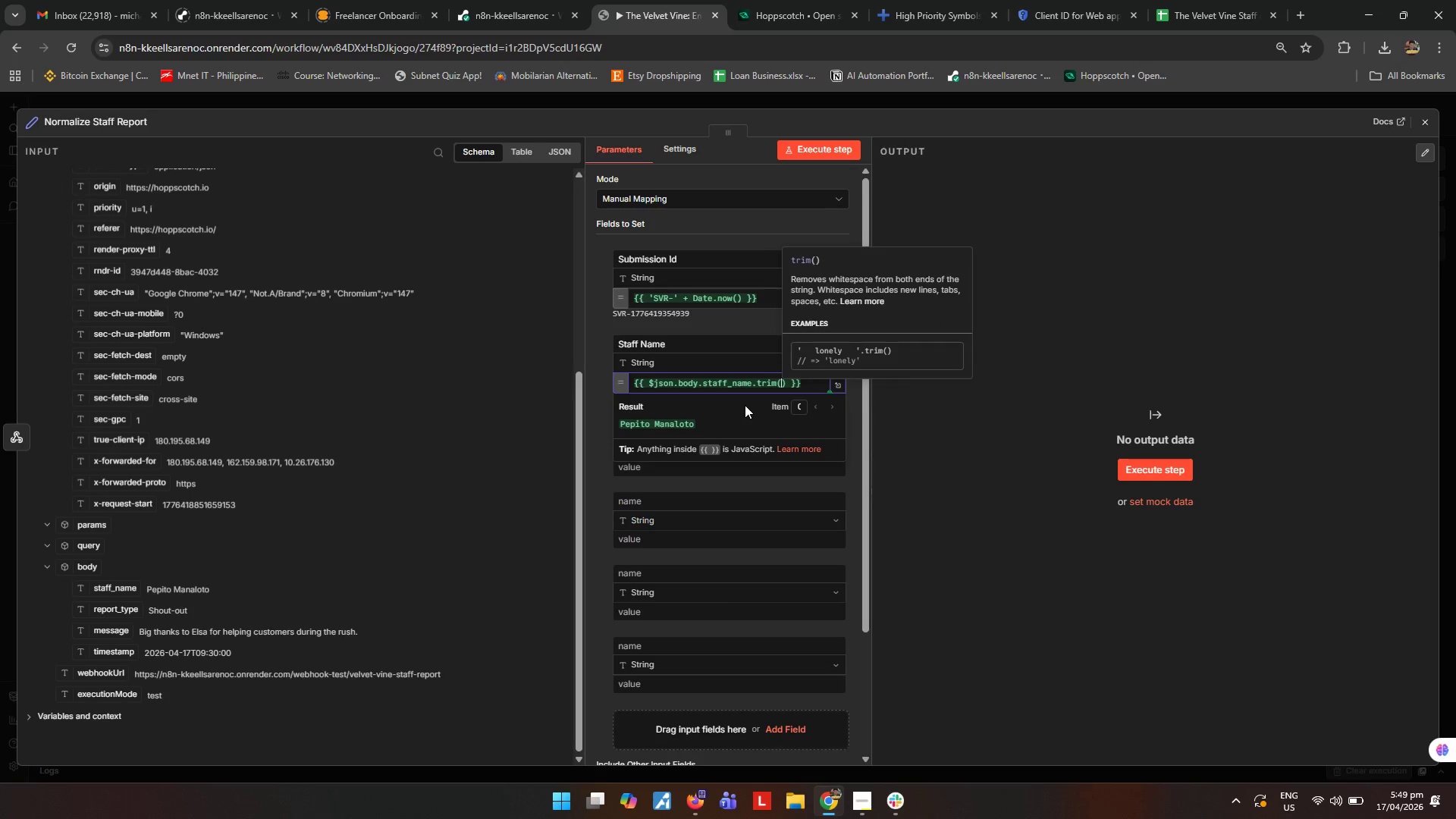 
key(ArrowRight)
 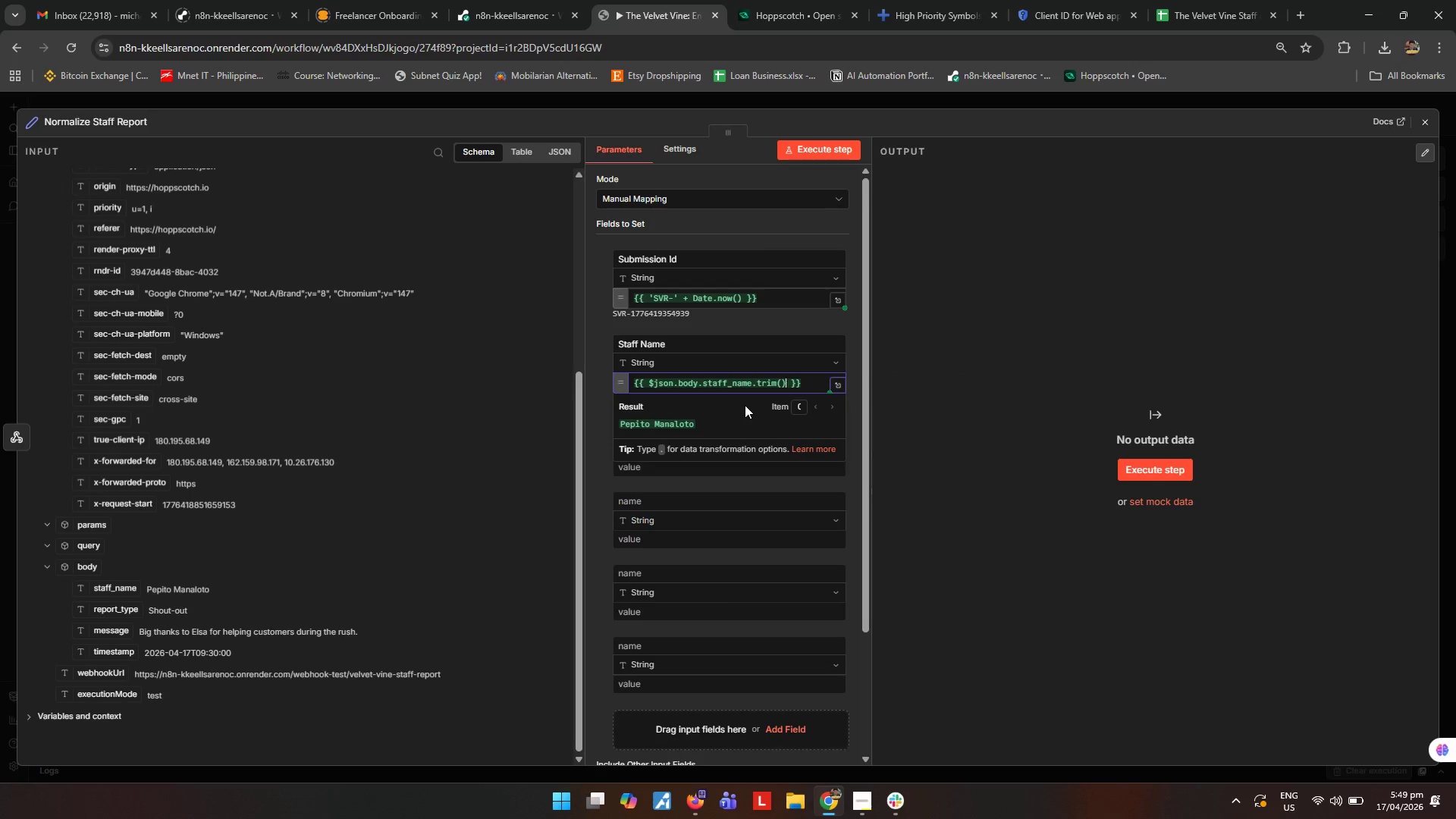 
type(.split(' )
 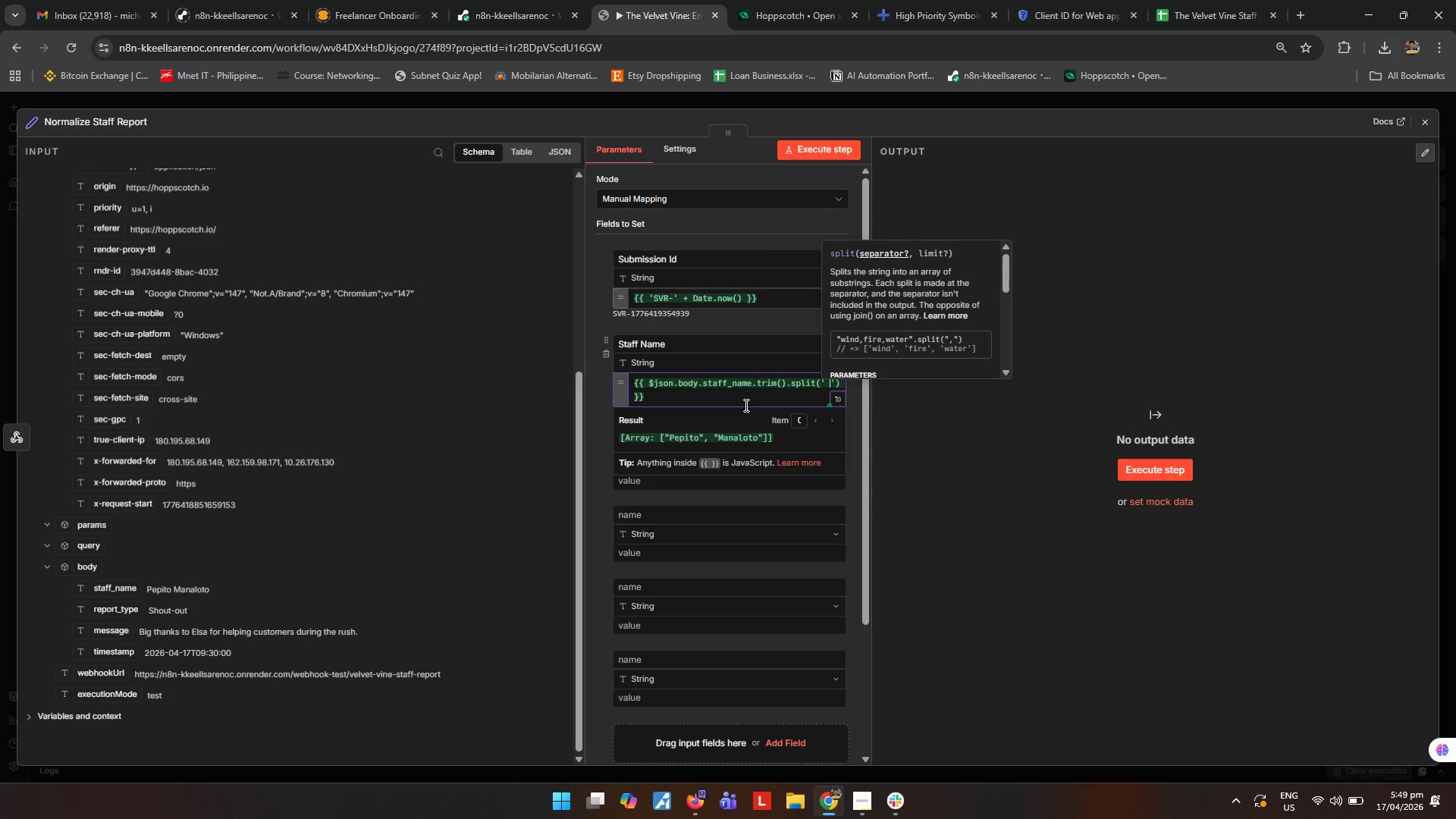 
key(ArrowRight)
 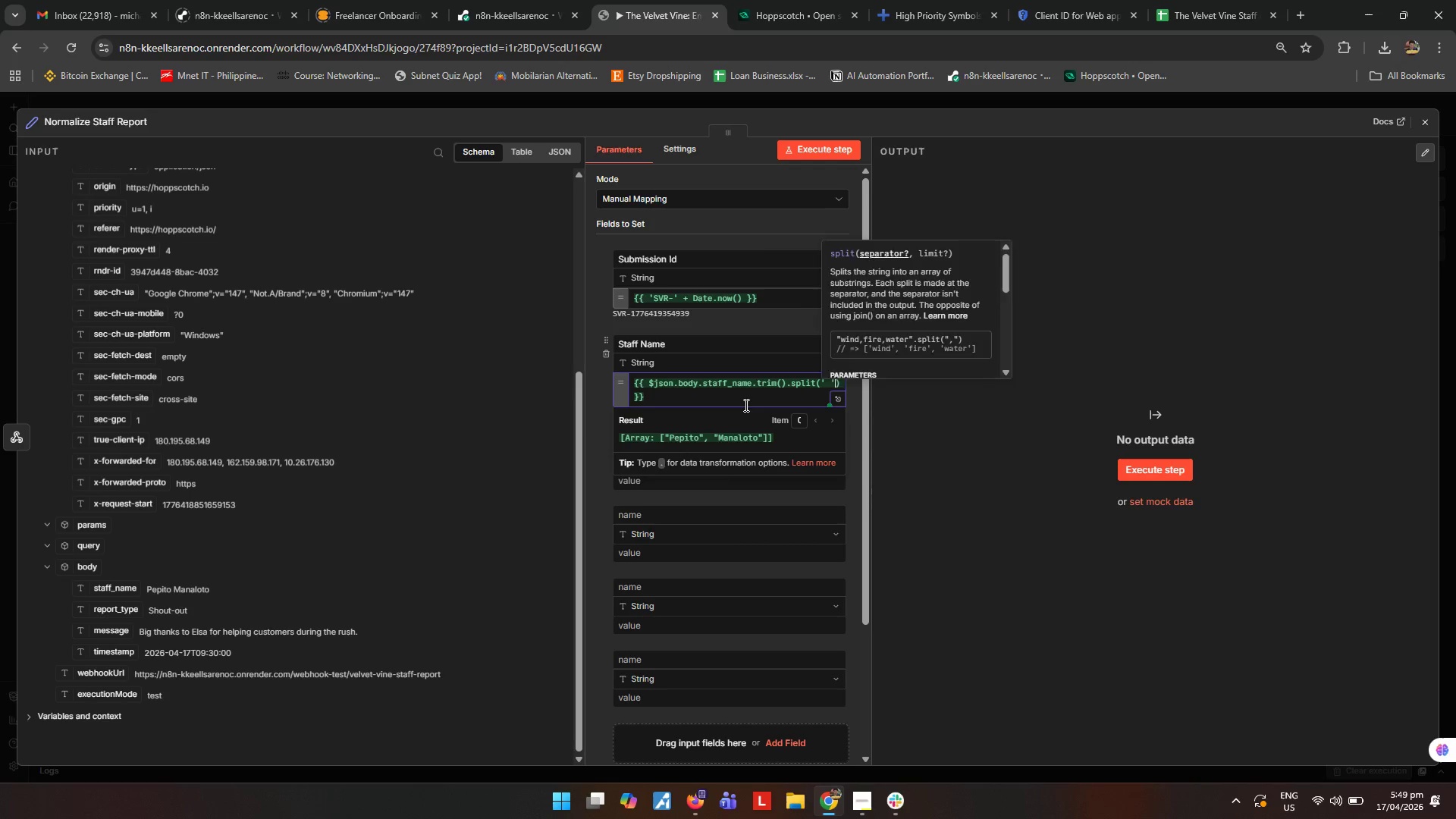 
key(ArrowRight)
 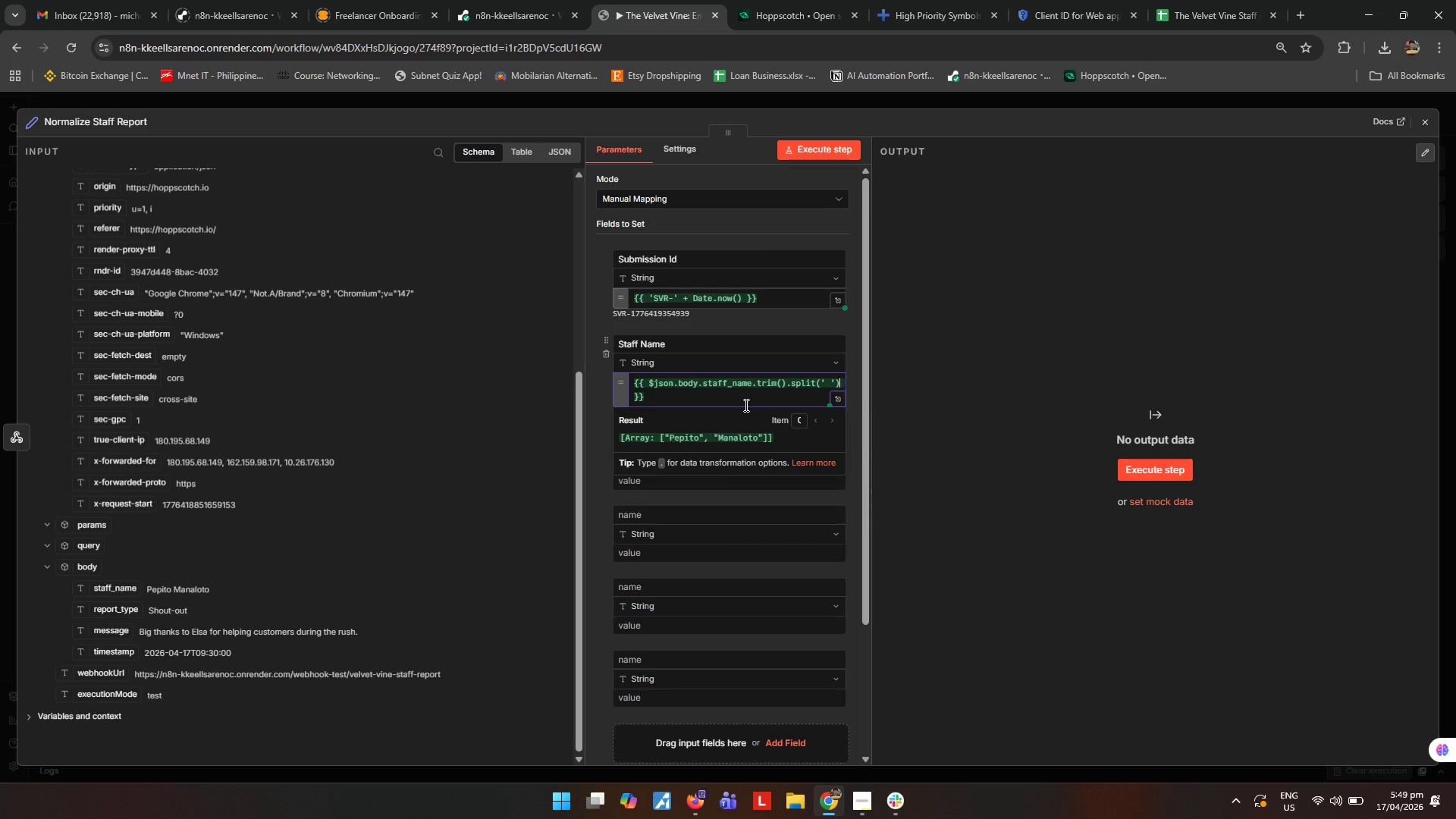 
type(.filter(word = >)
key(Backspace)
key(Backspace)
type( )
key(Backspace)
type(> word[Insert])
 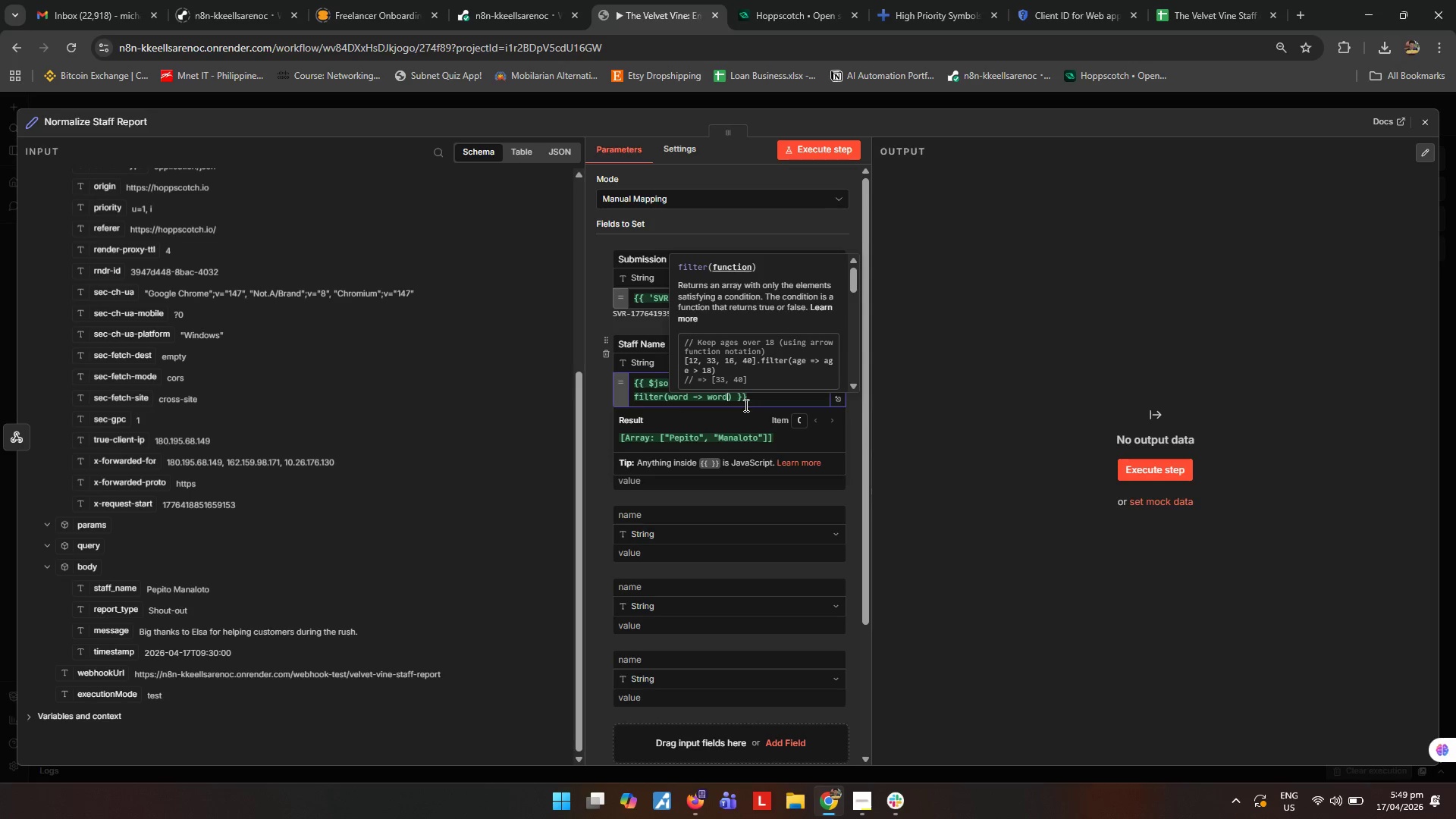 
key(ArrowRight)
 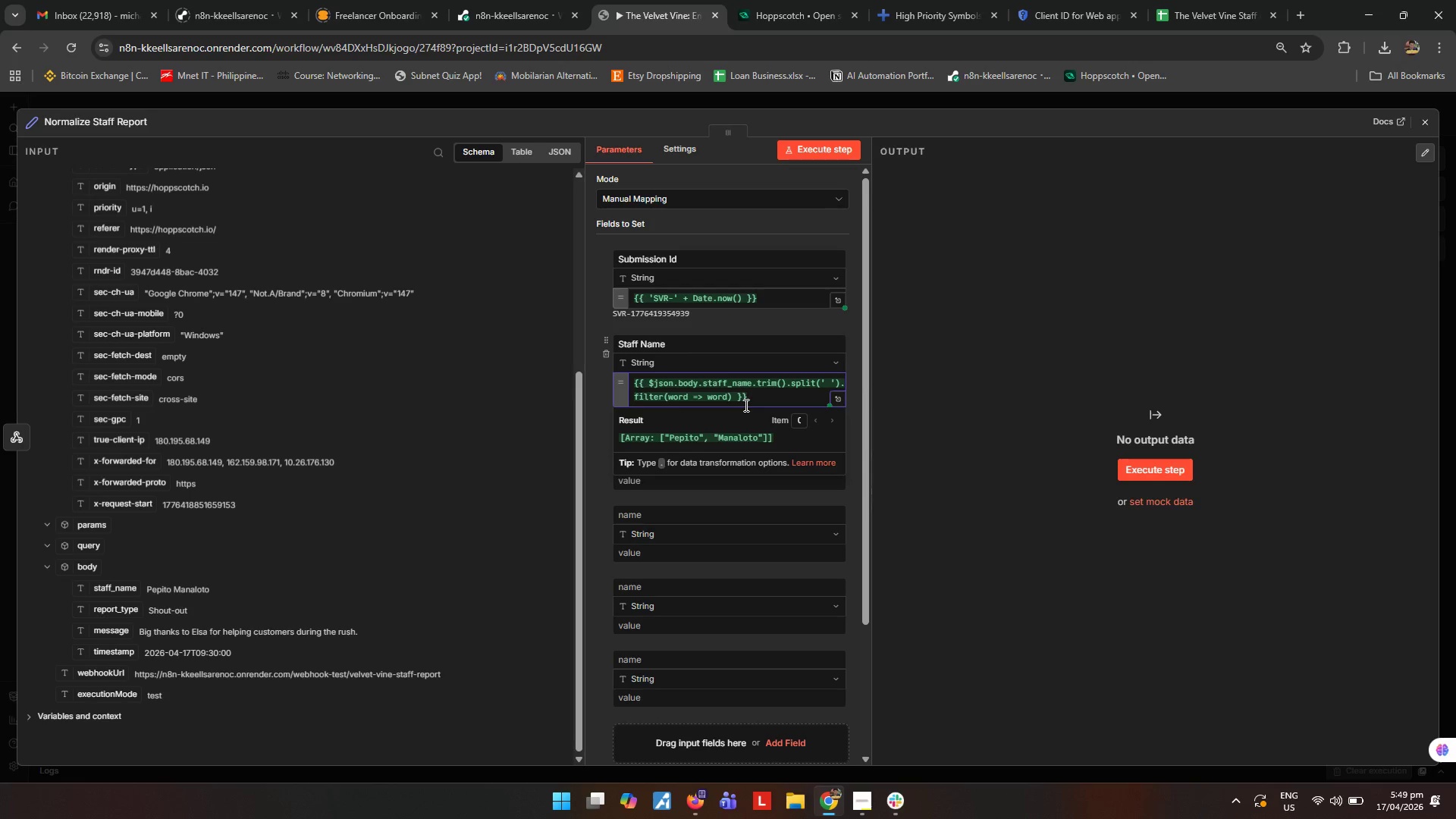 
type(.map(word => word.charAt(0)
 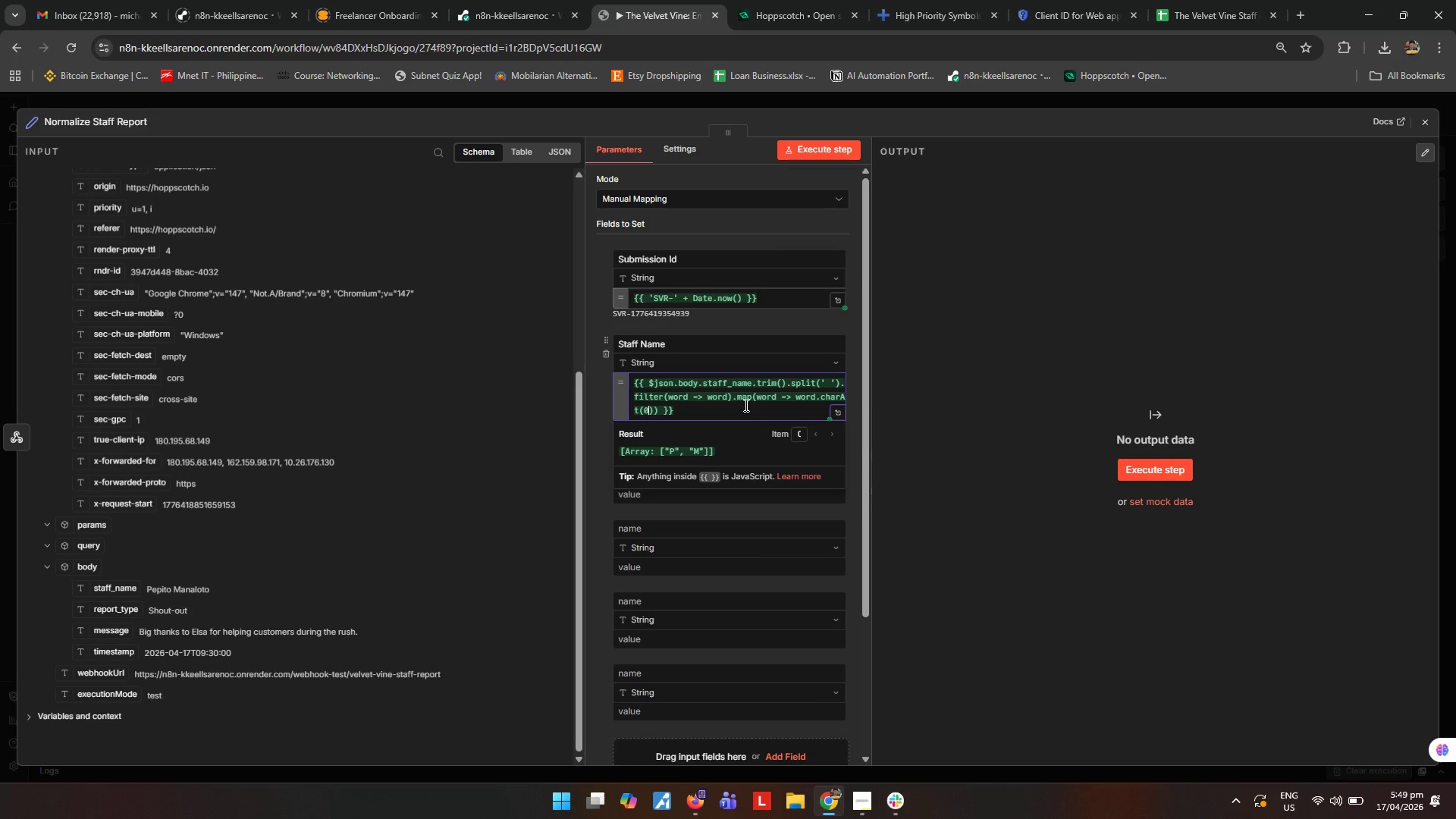 
key(ArrowRight)
 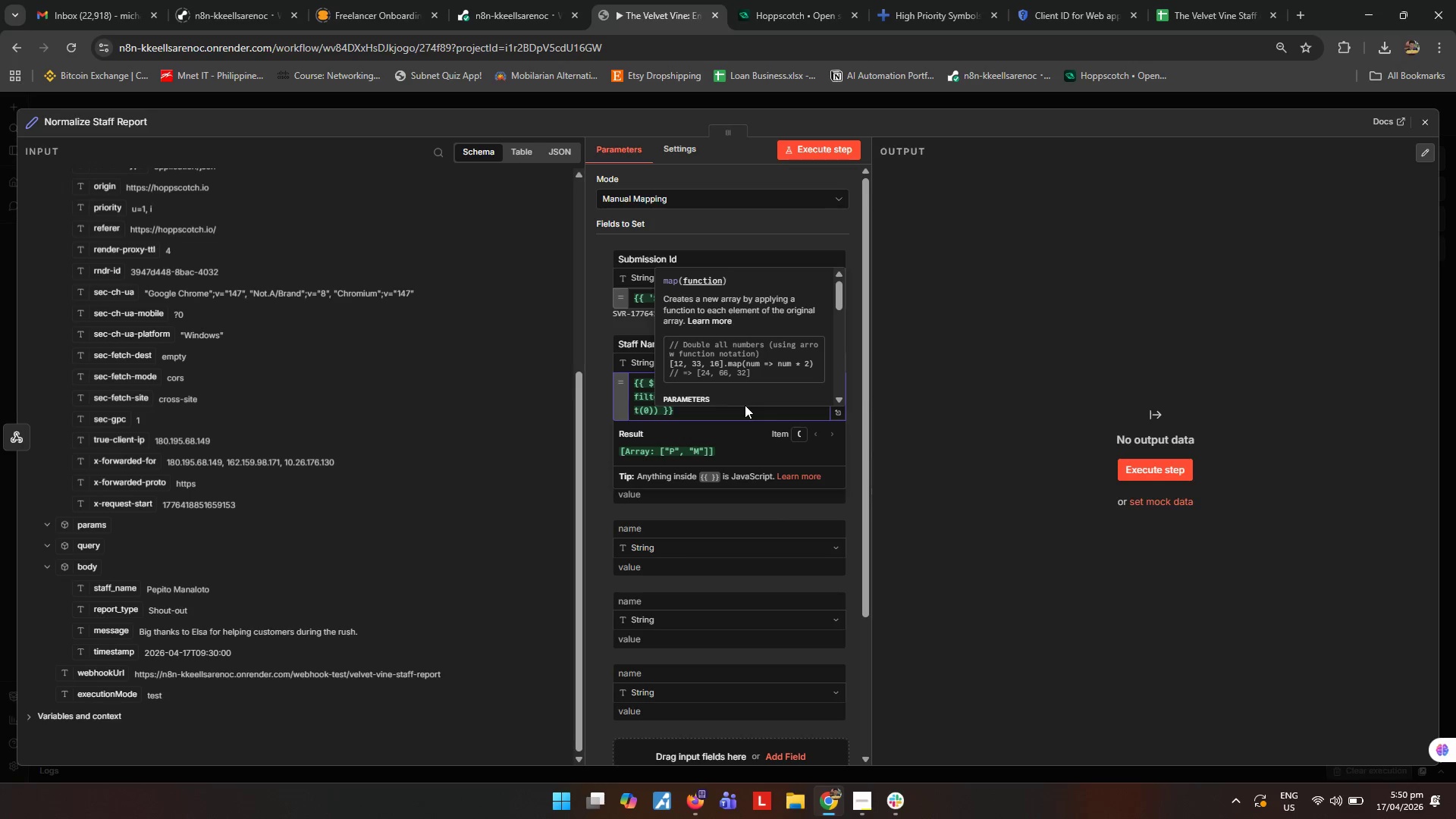 
type(.tto)
key(Backspace)
key(Backspace)
type(oUpperCase()
 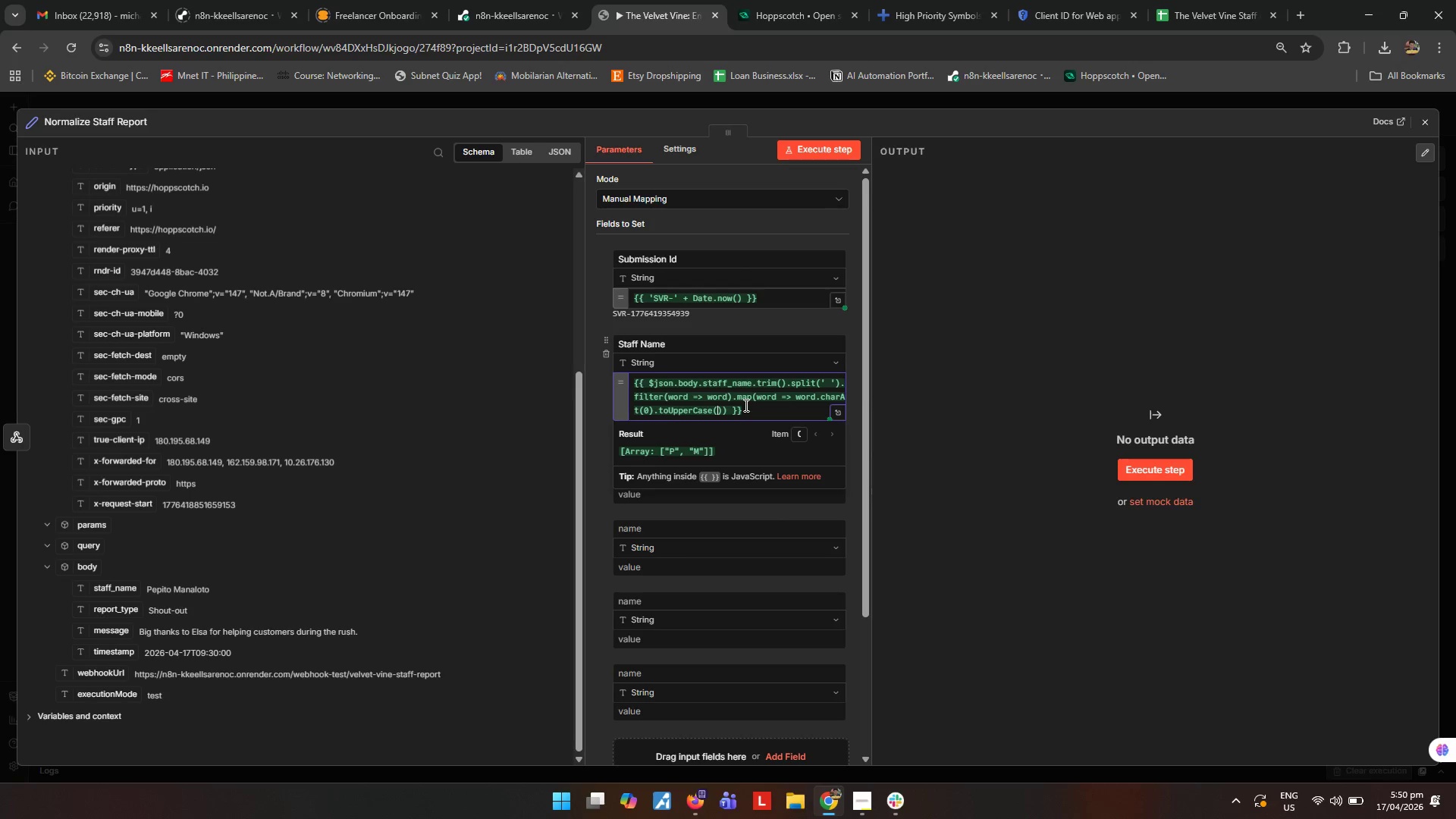 
key(ArrowRight)
 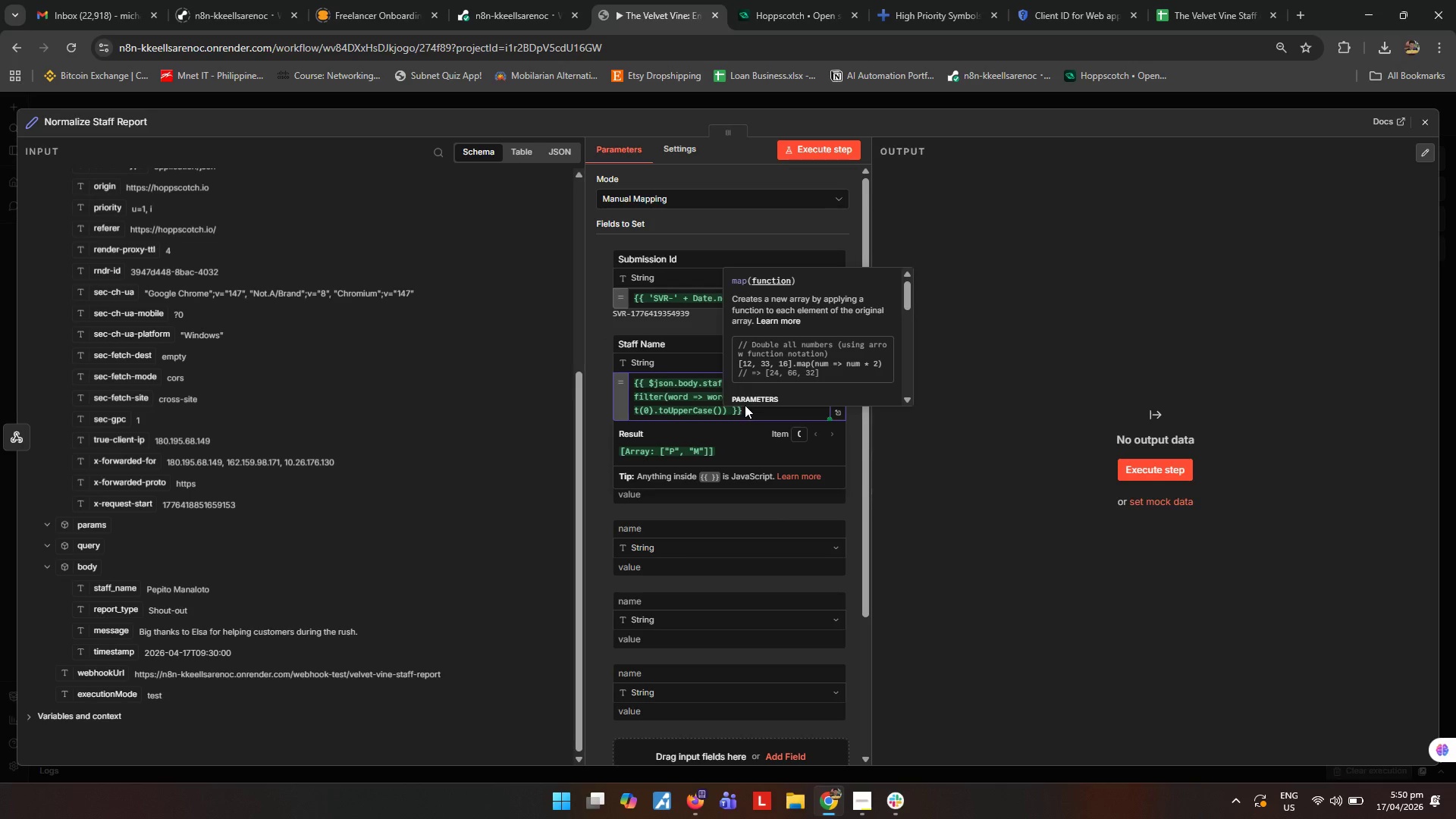 
type( + word.slice(1)
 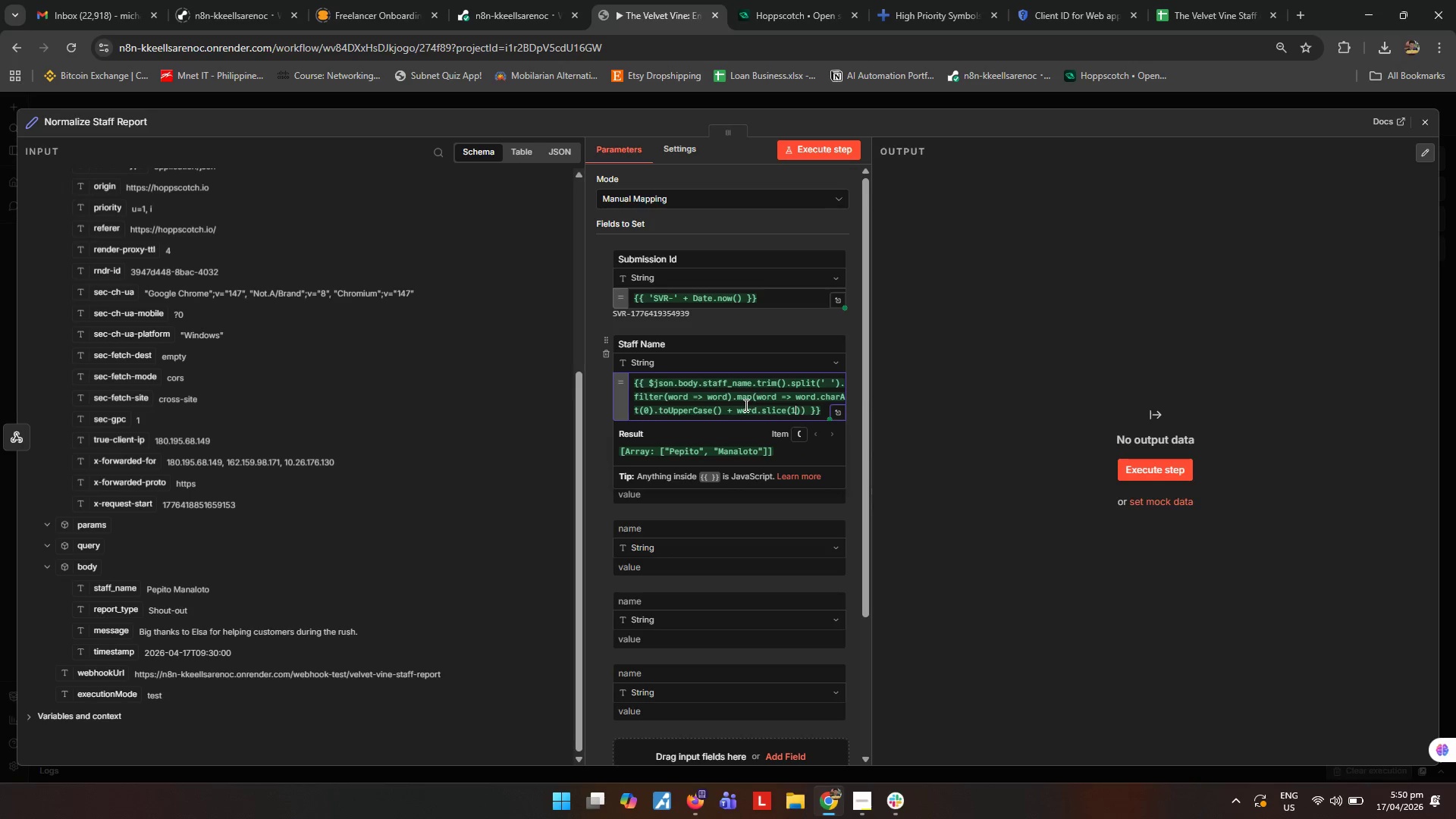 
key(ArrowRight)
 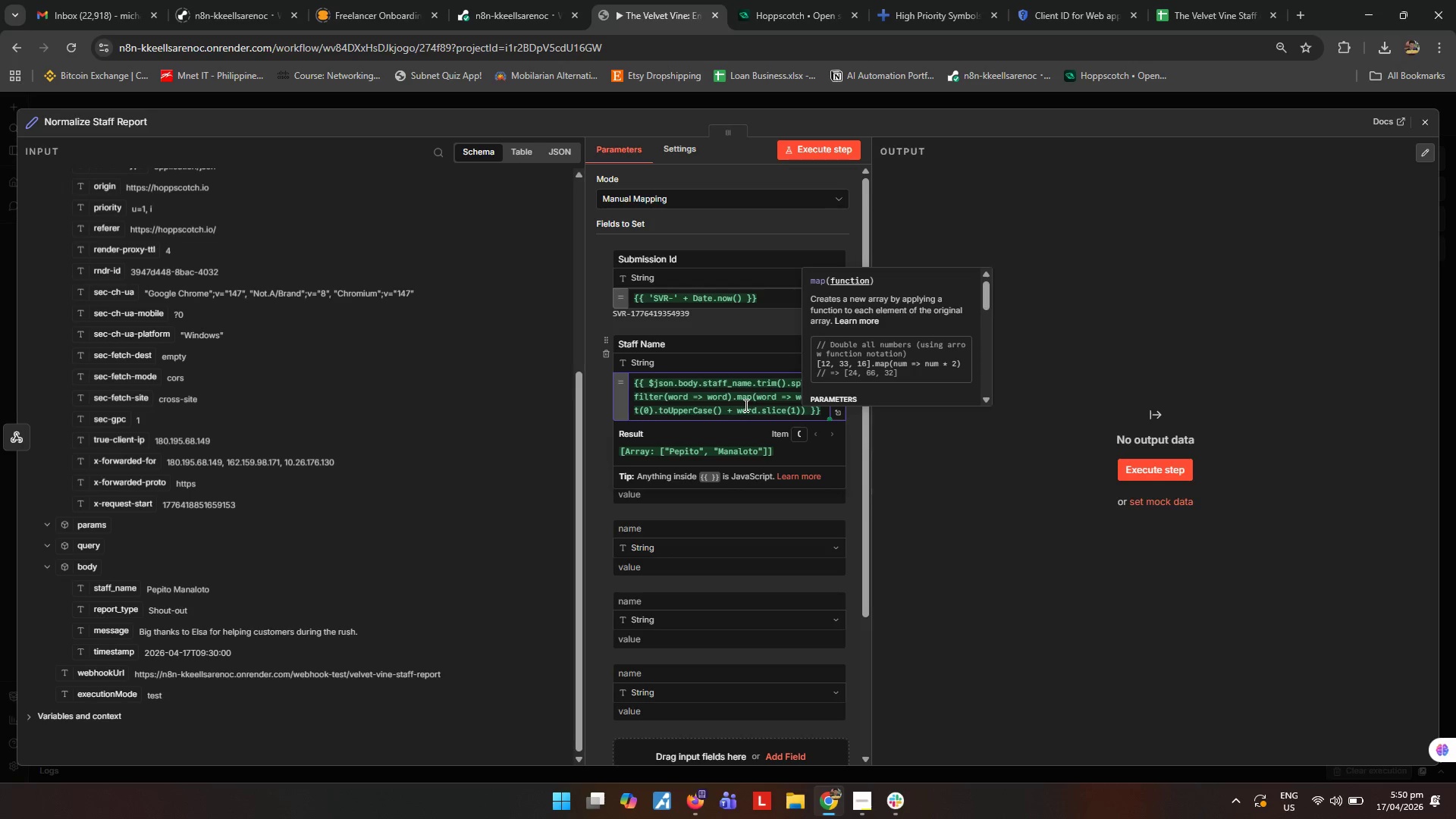 
type(.toLowerCase()
 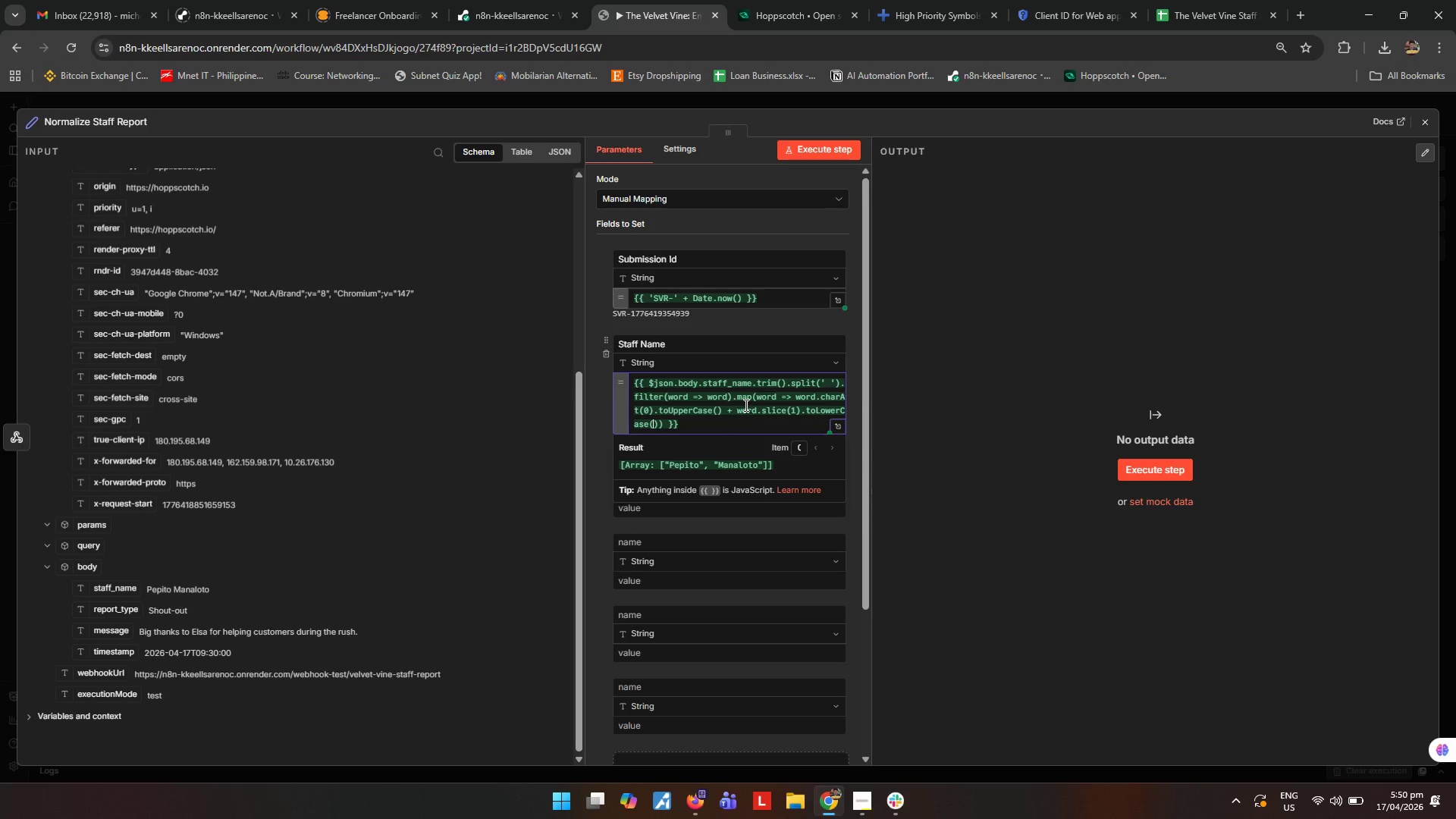 
key(ArrowRight)
 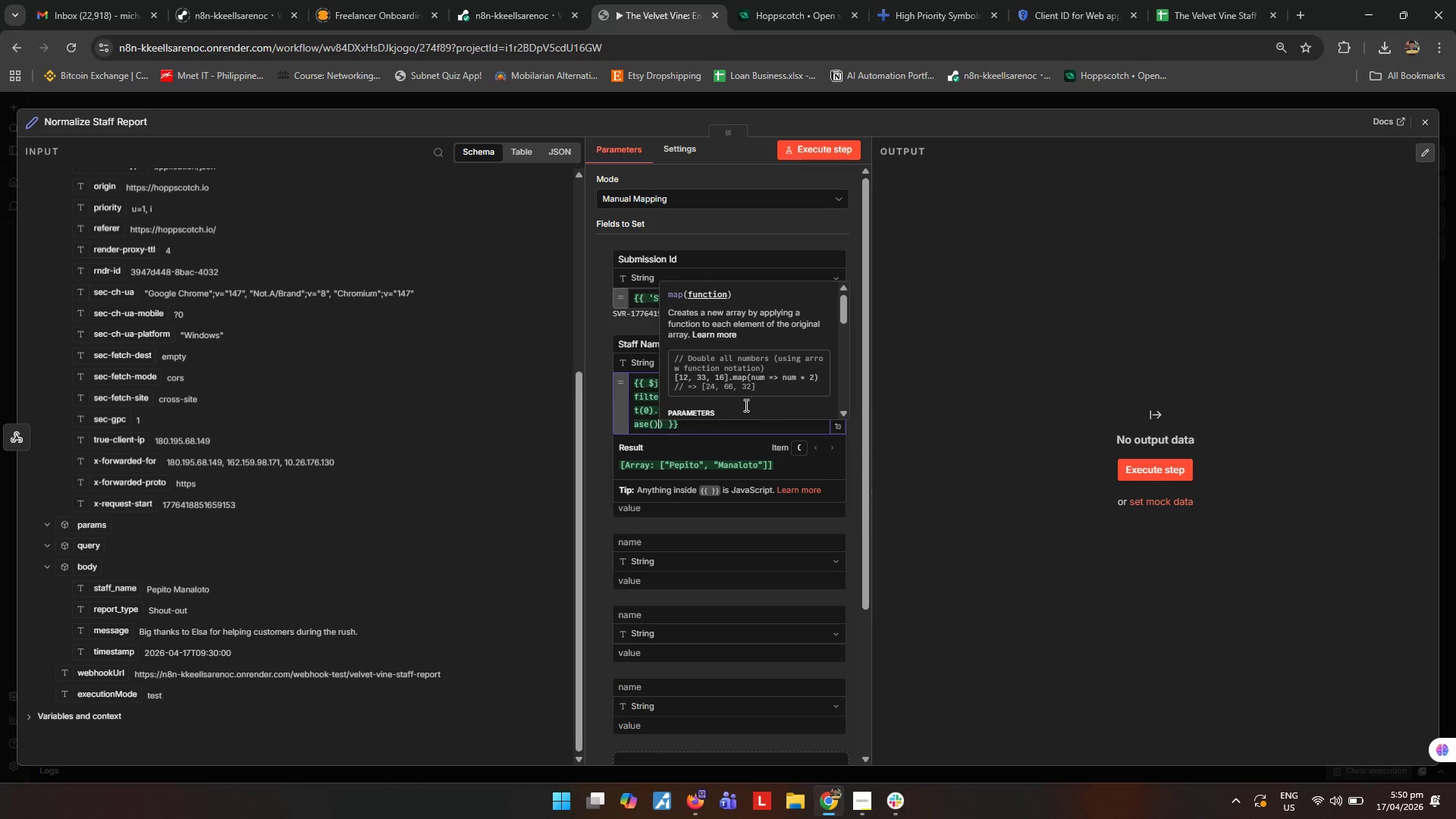 
key(ArrowRight)
 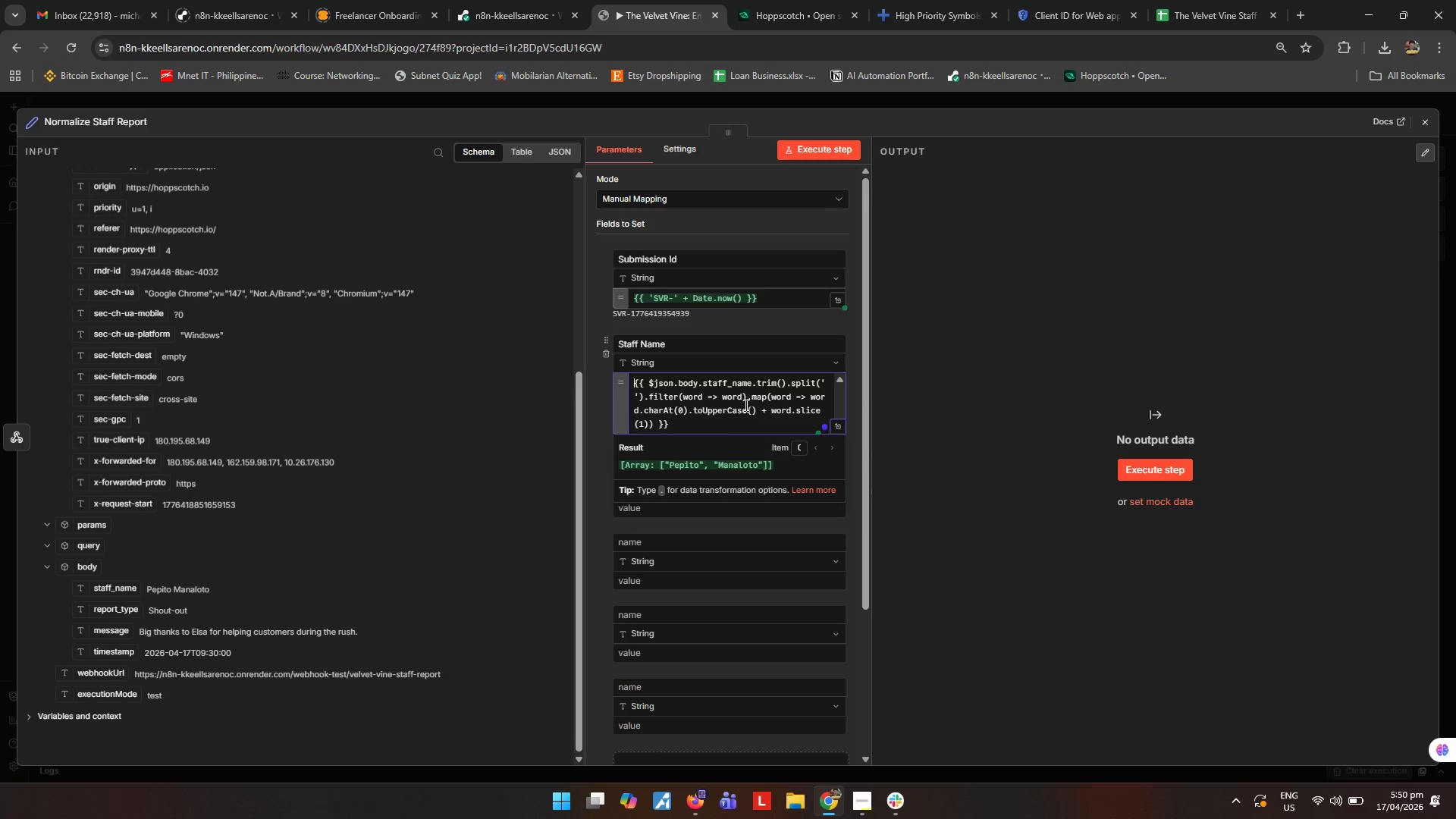 
key(Period)
 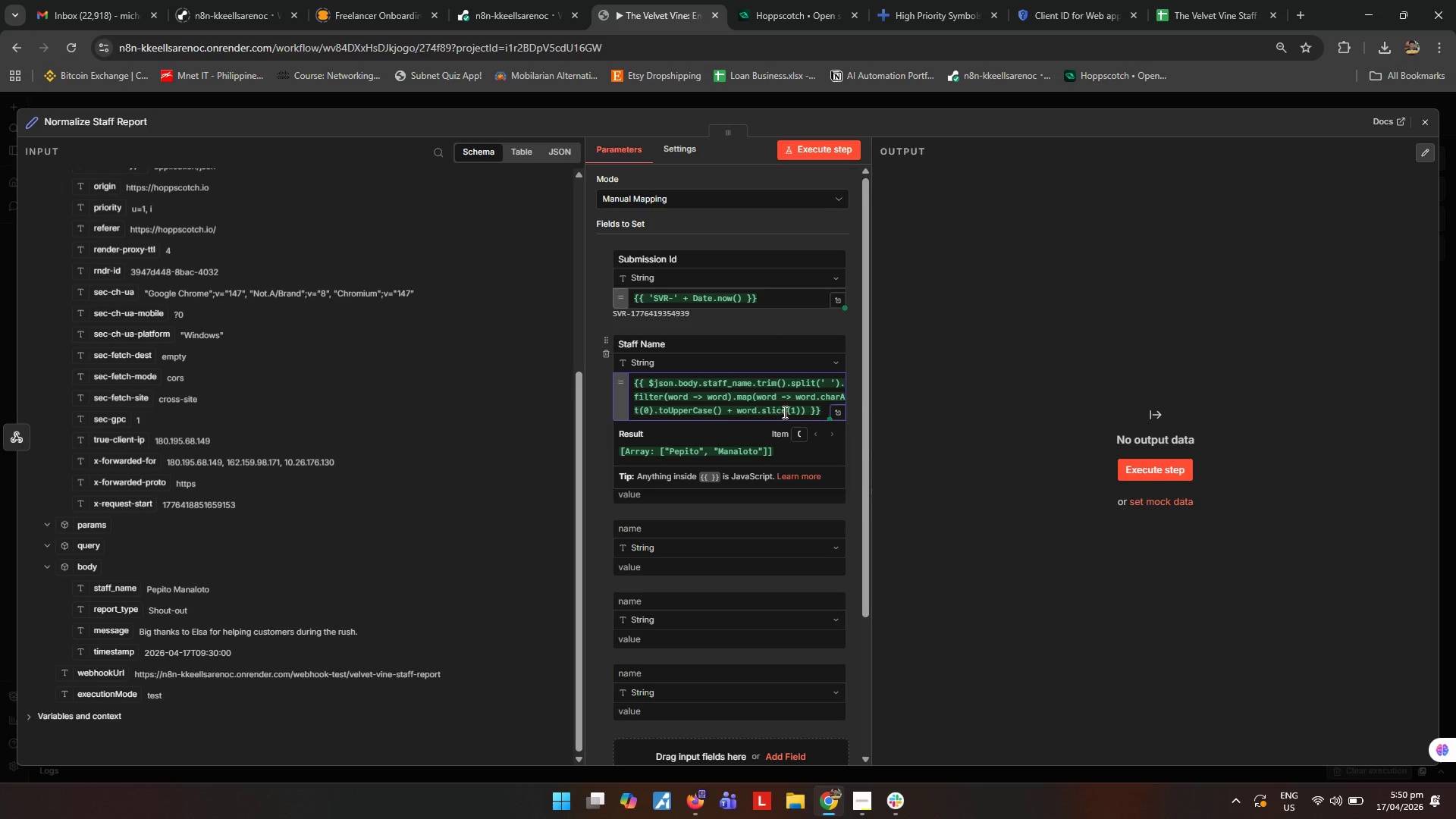 
left_click([798, 409])
 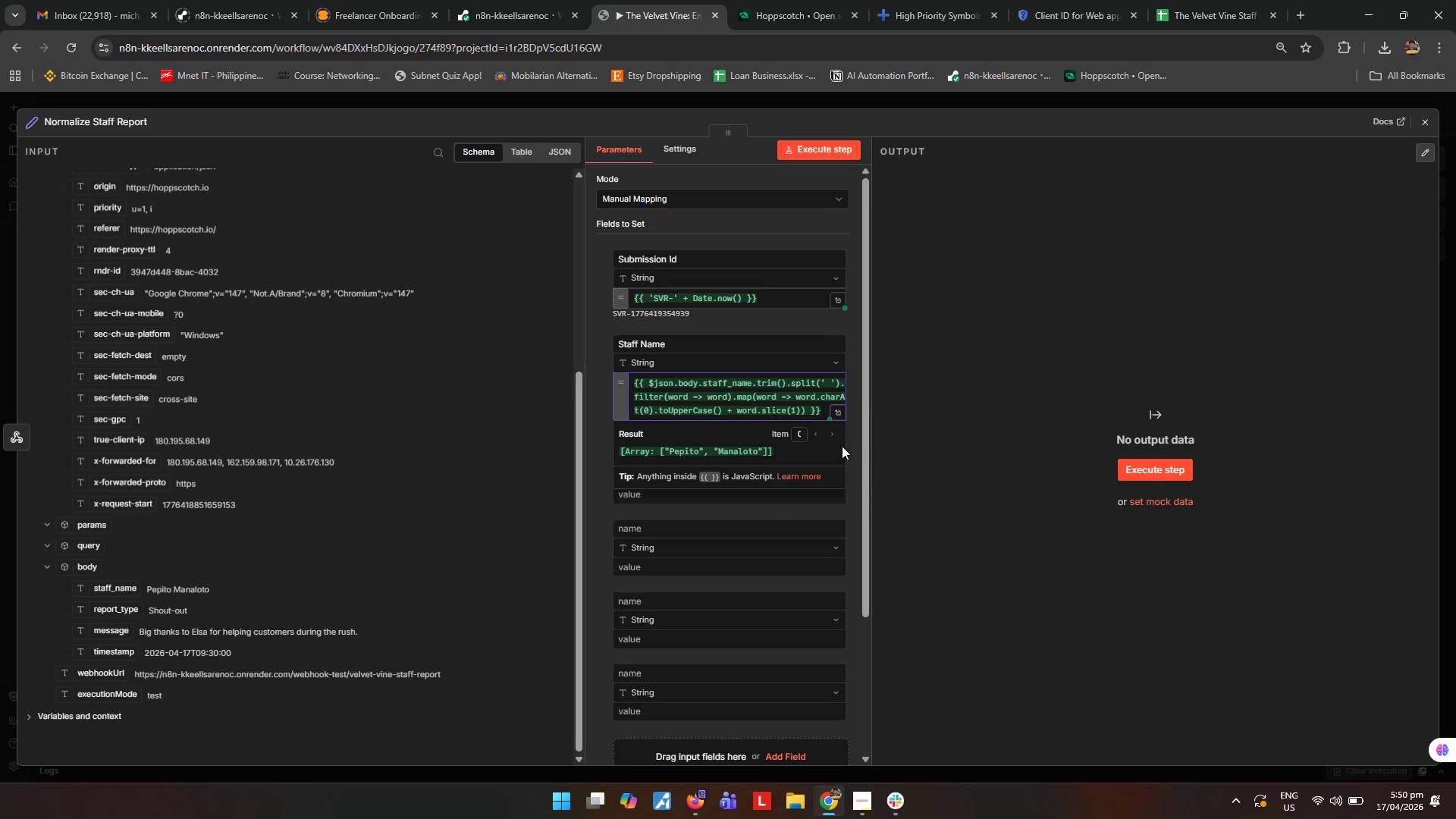 
key(ArrowRight)
 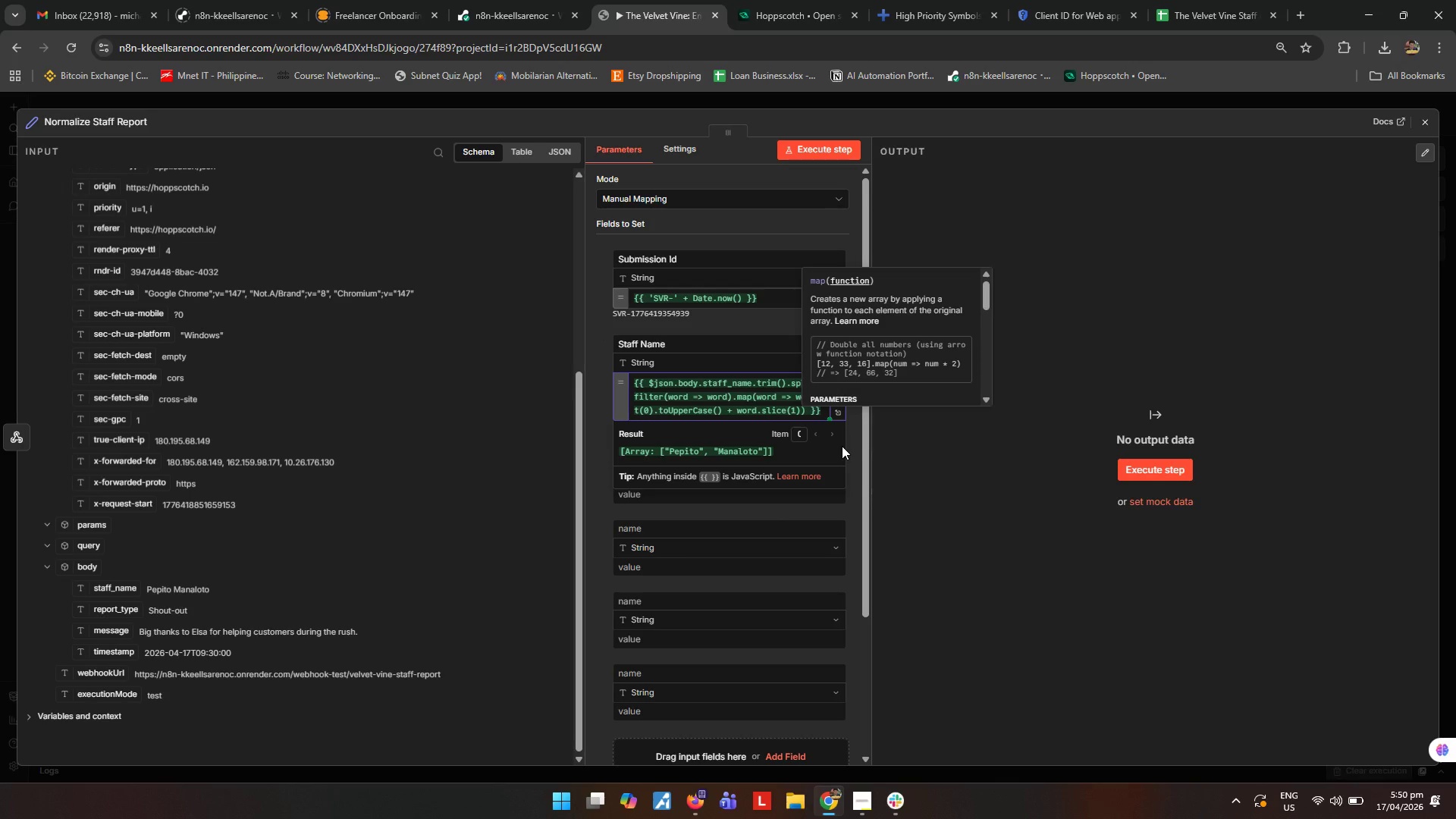 
type(.toLowerCase()
 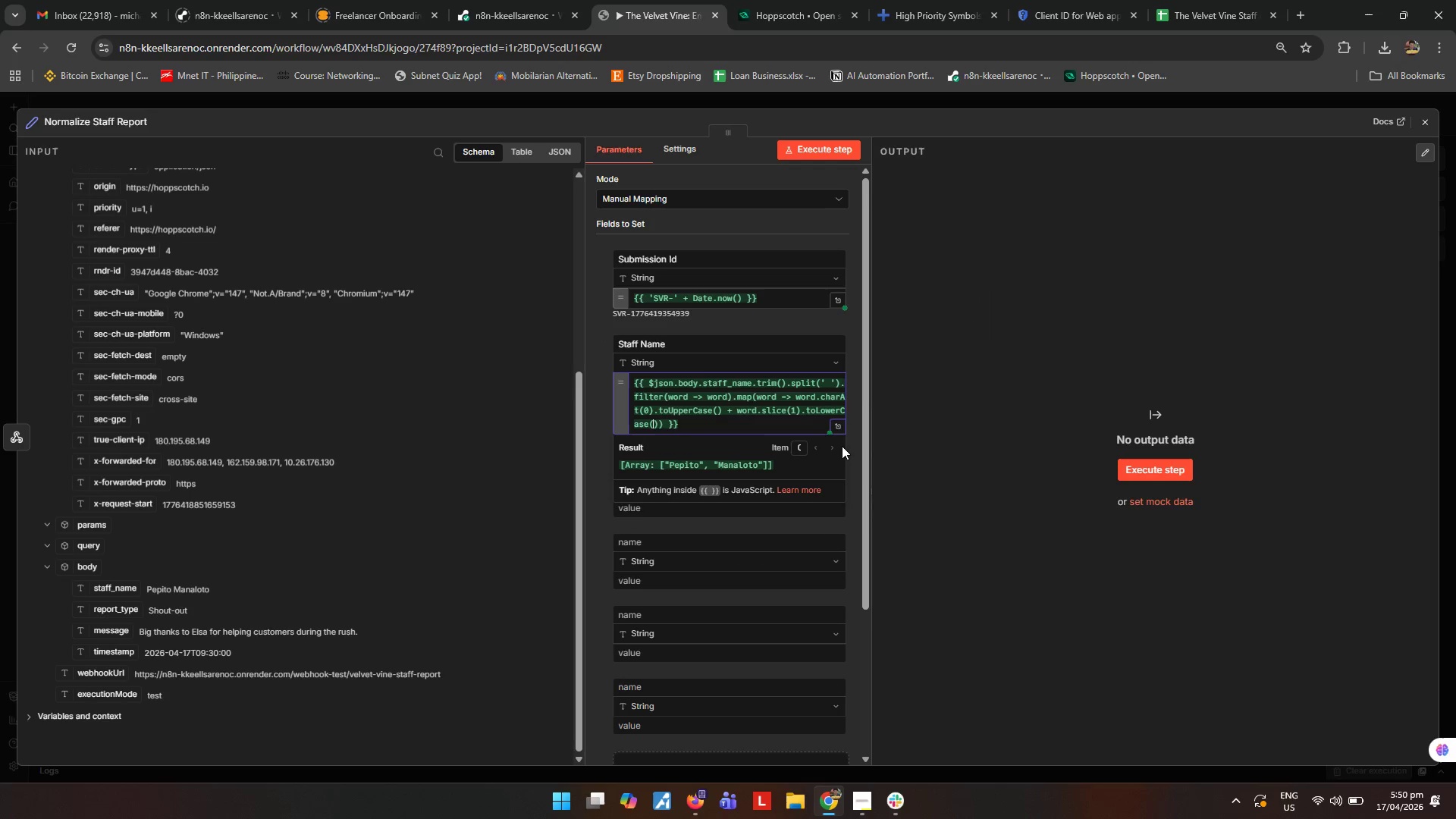 
key(ArrowRight)
 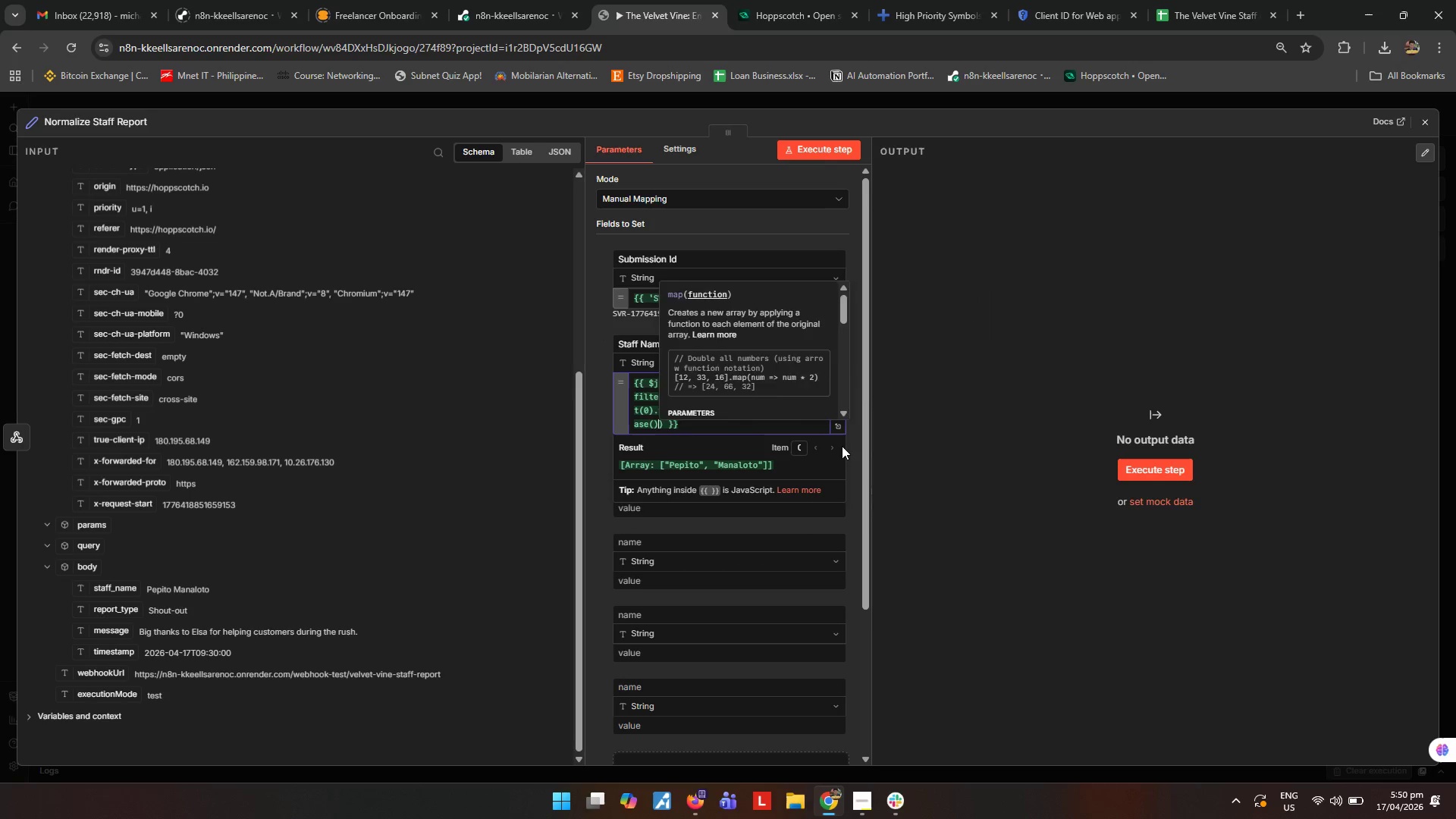 
key(ArrowRight)
 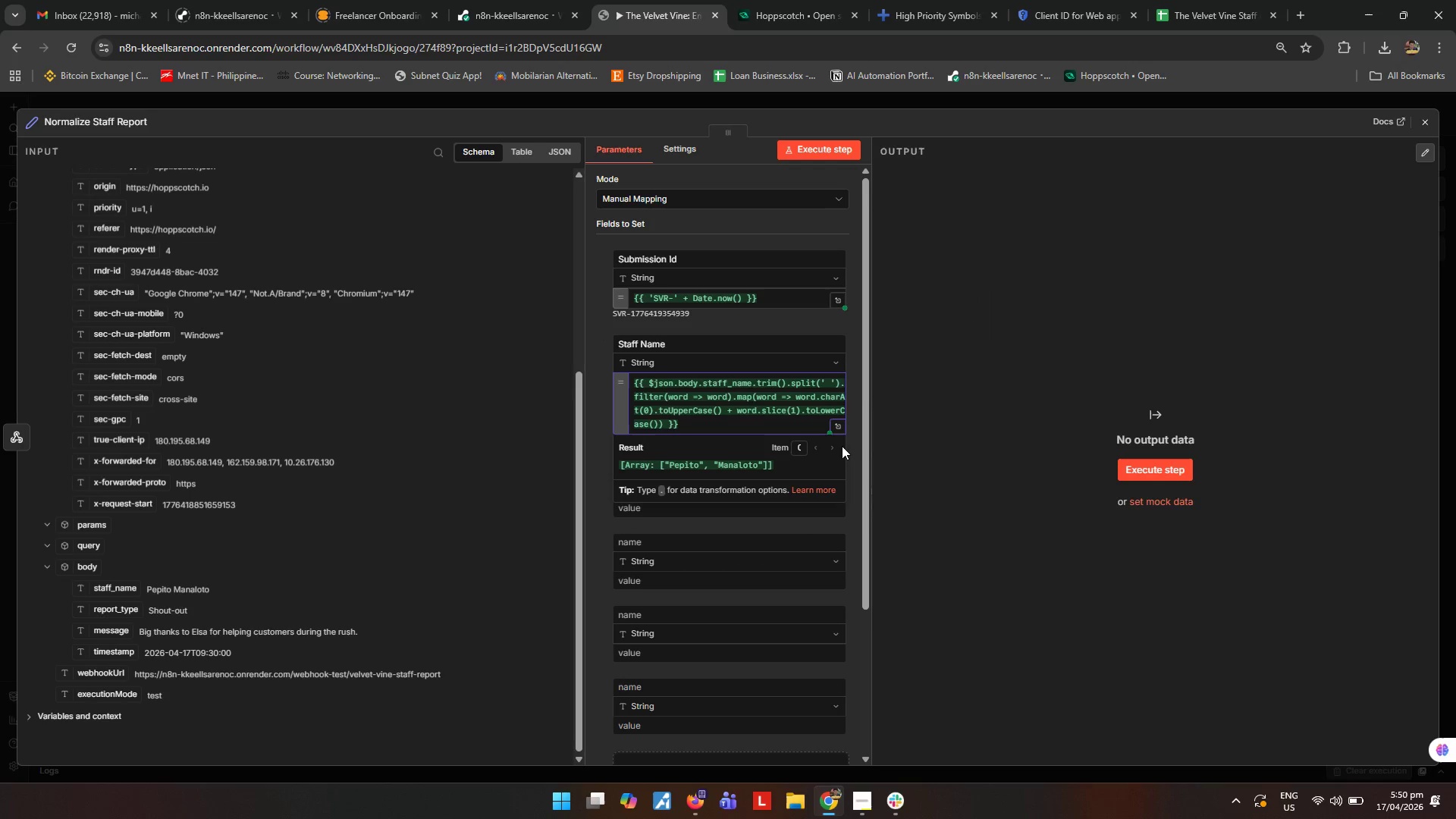 
type(.join(' )
 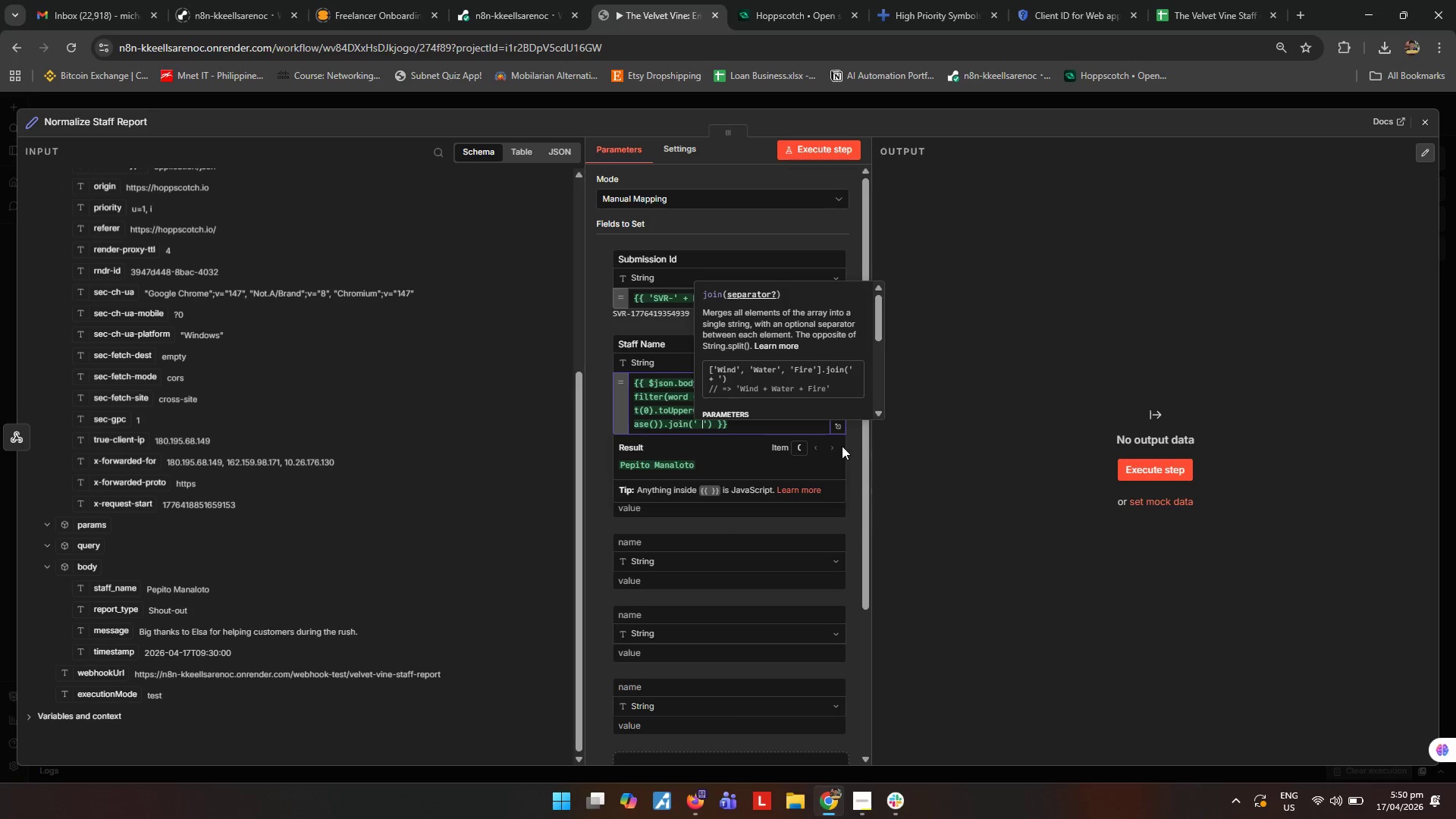 
left_click([953, 497])
 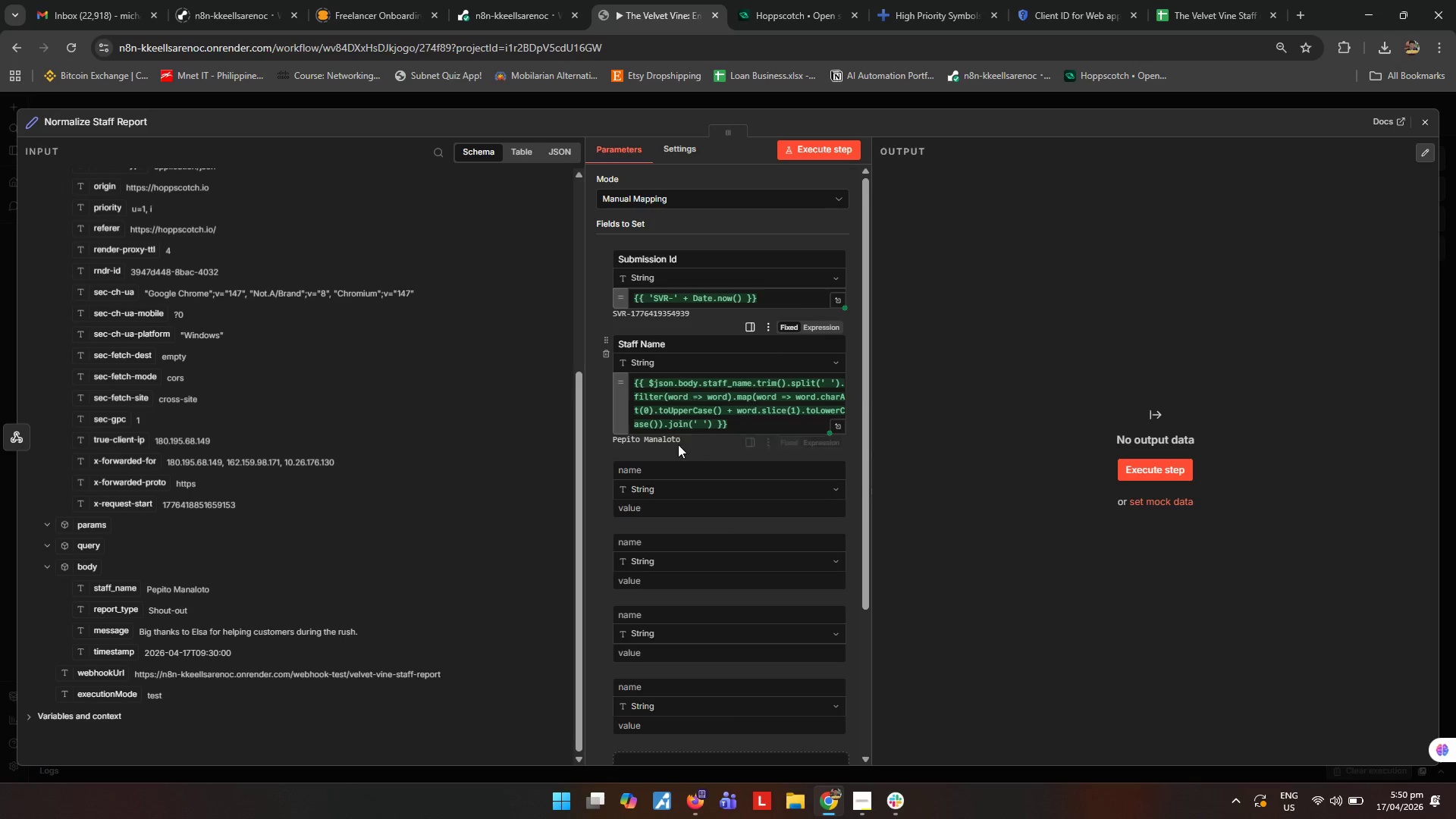 
mouse_move([688, 471])
 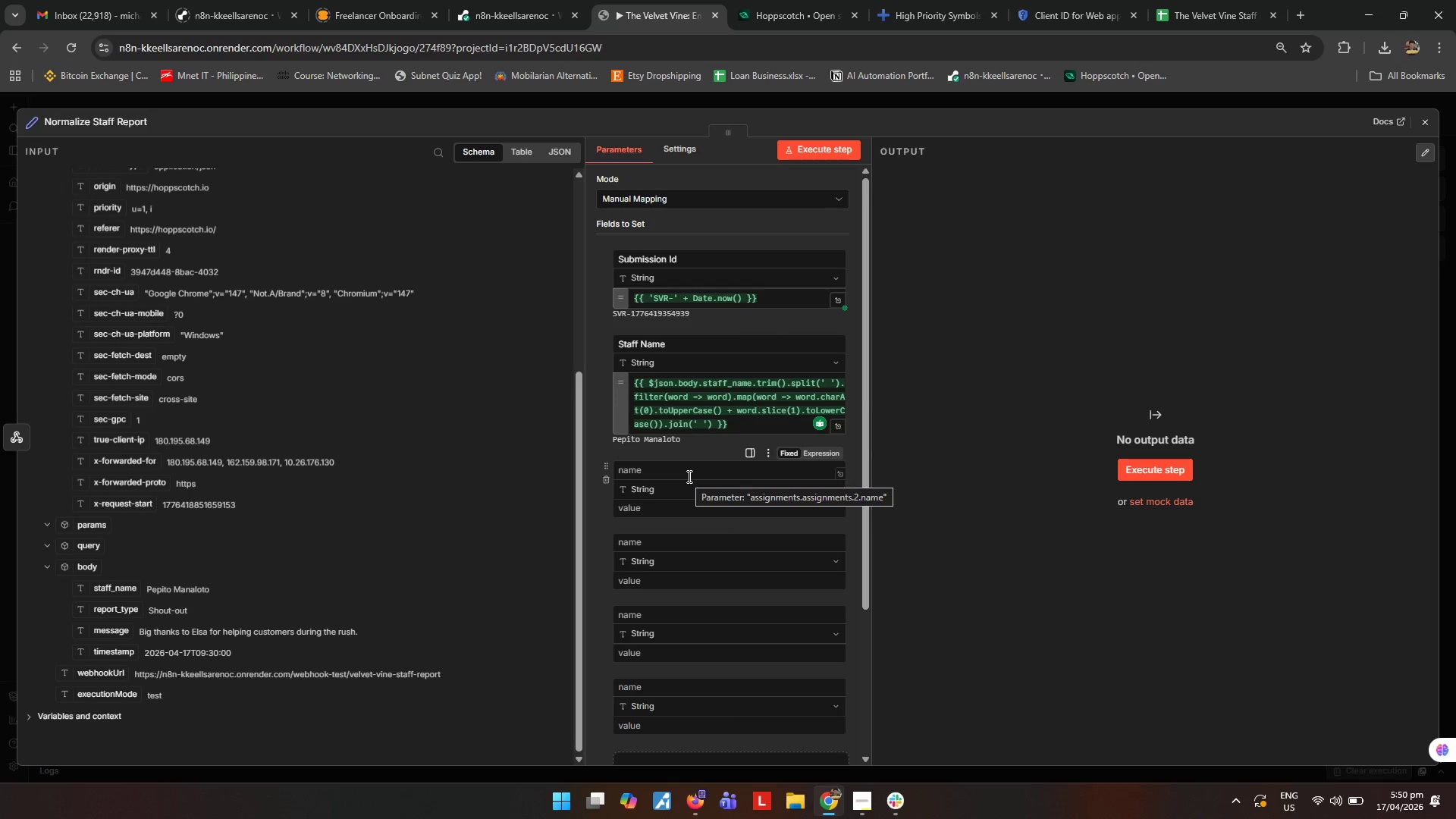 
left_click([688, 476])
 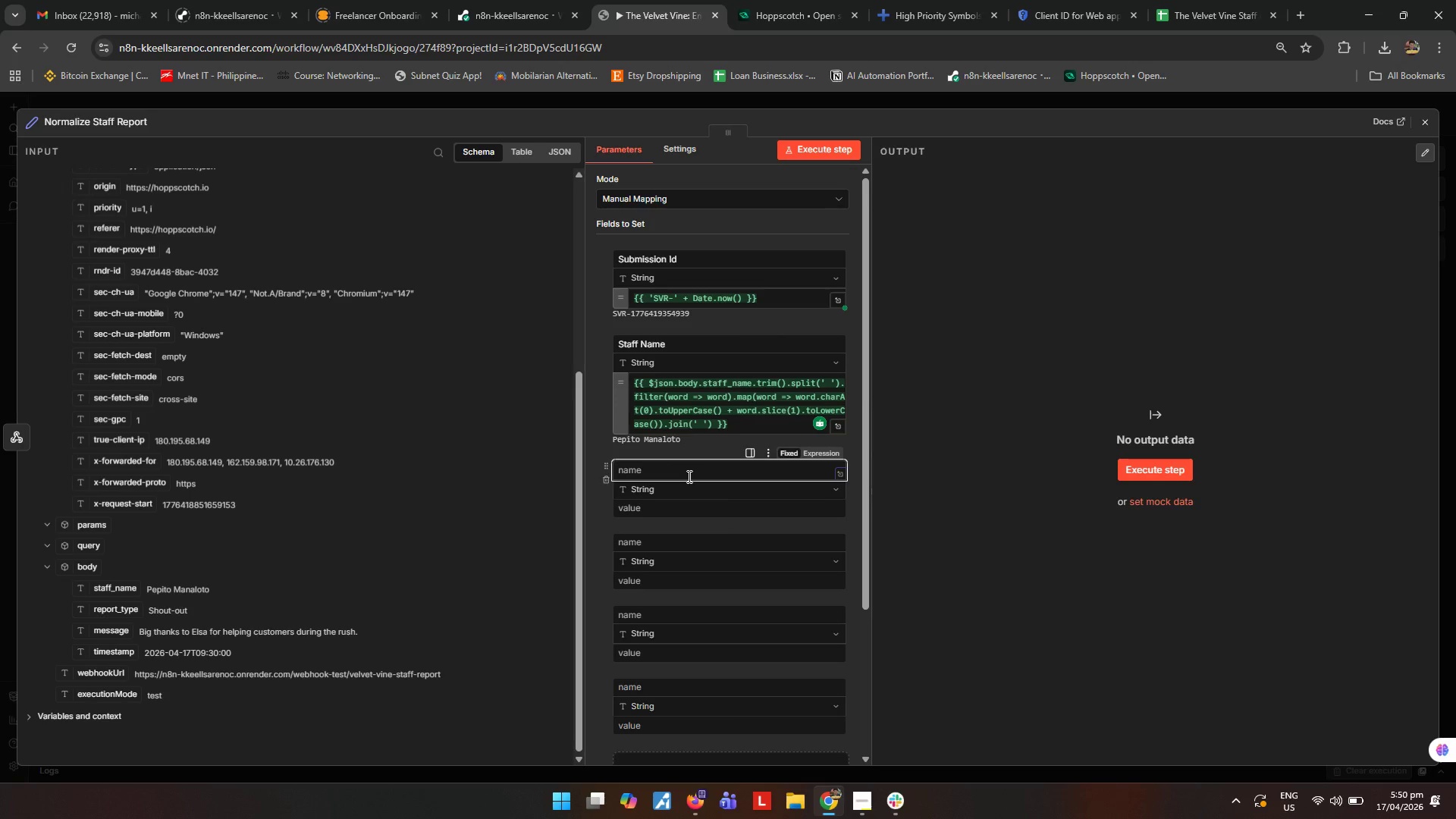 
type(Report Type)
 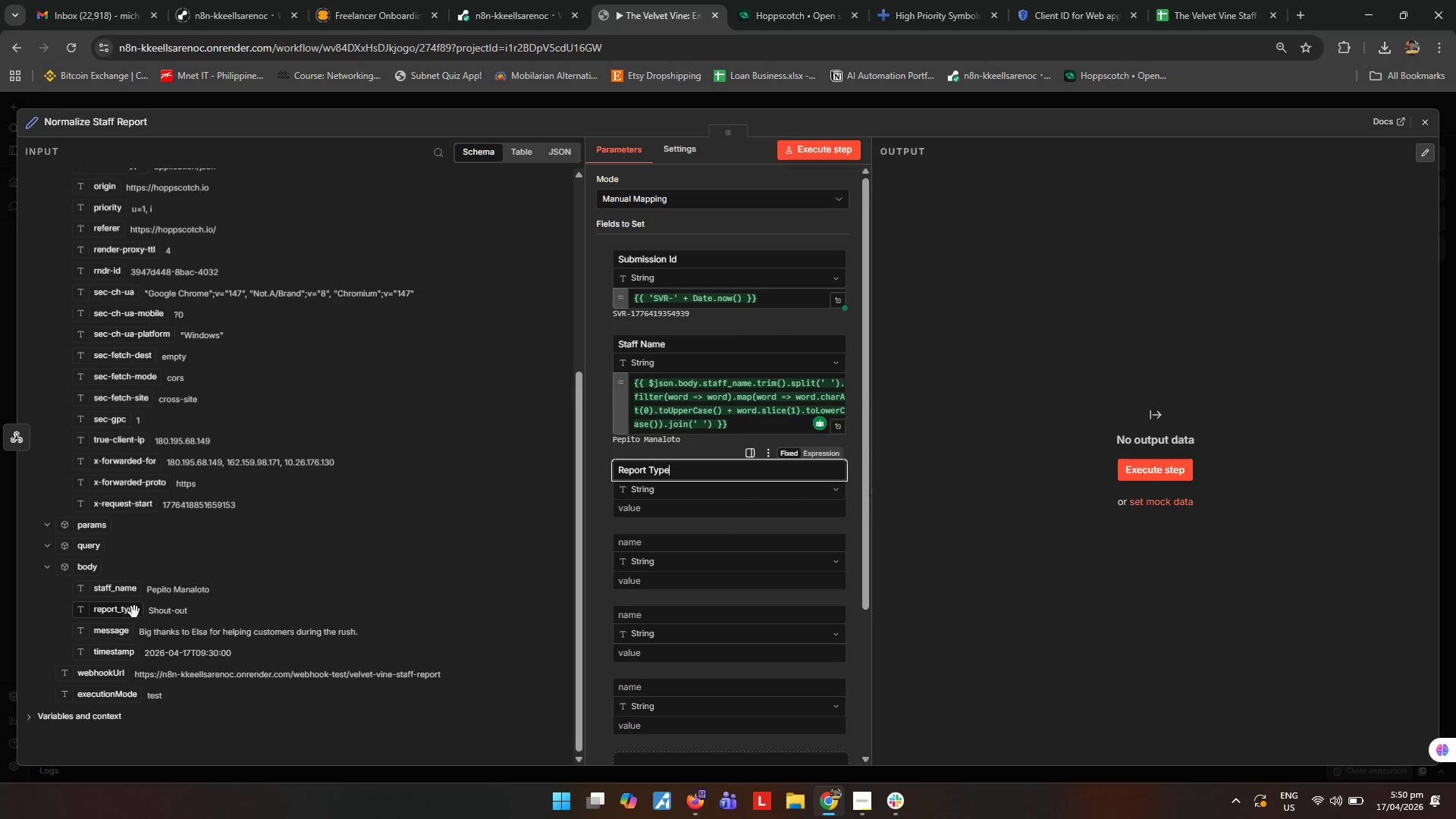 
left_click_drag(start_coordinate=[122, 616], to_coordinate=[716, 502])
 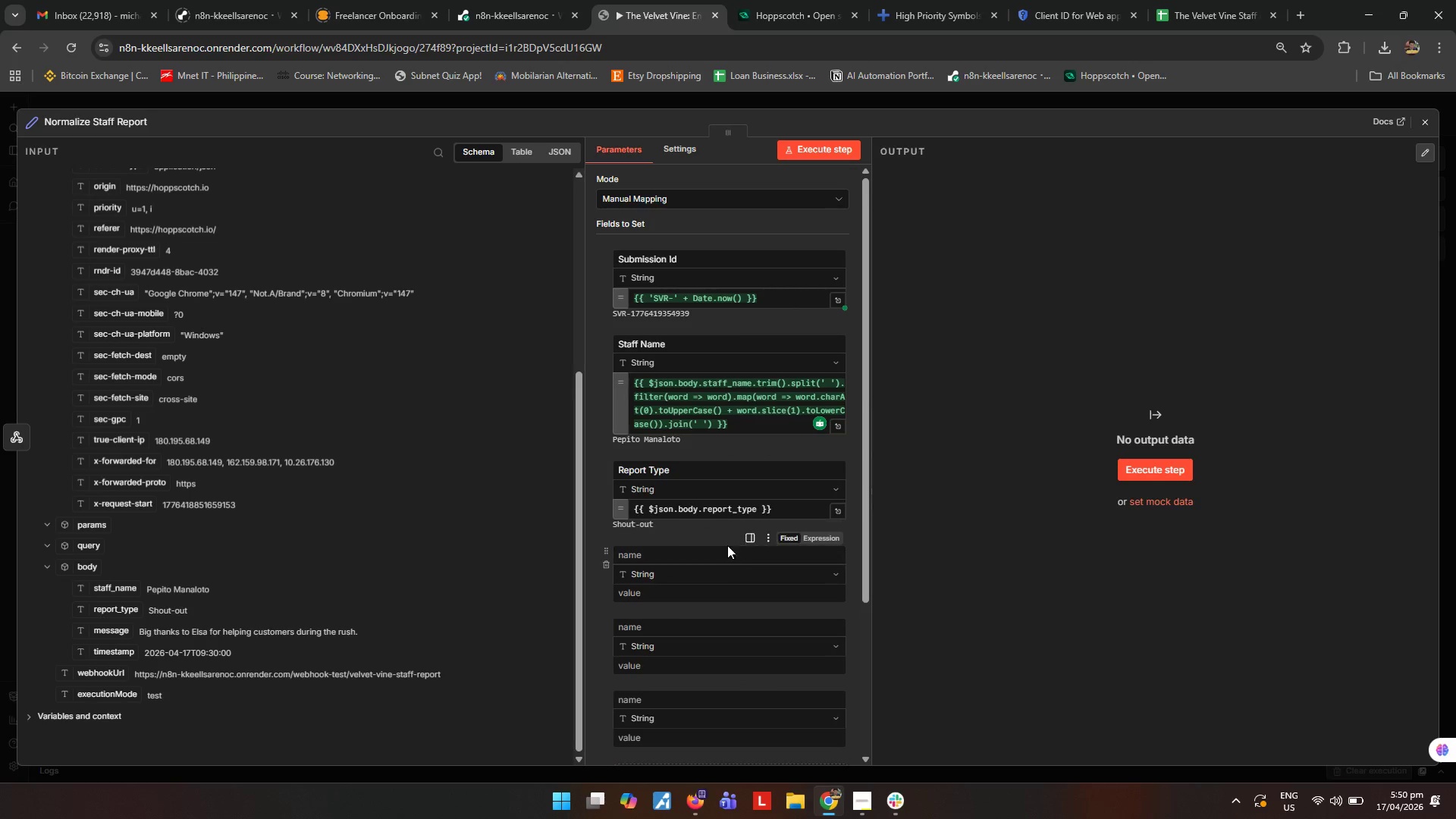 
scroll: coordinate [718, 559], scroll_direction: down, amount: 2.0
 